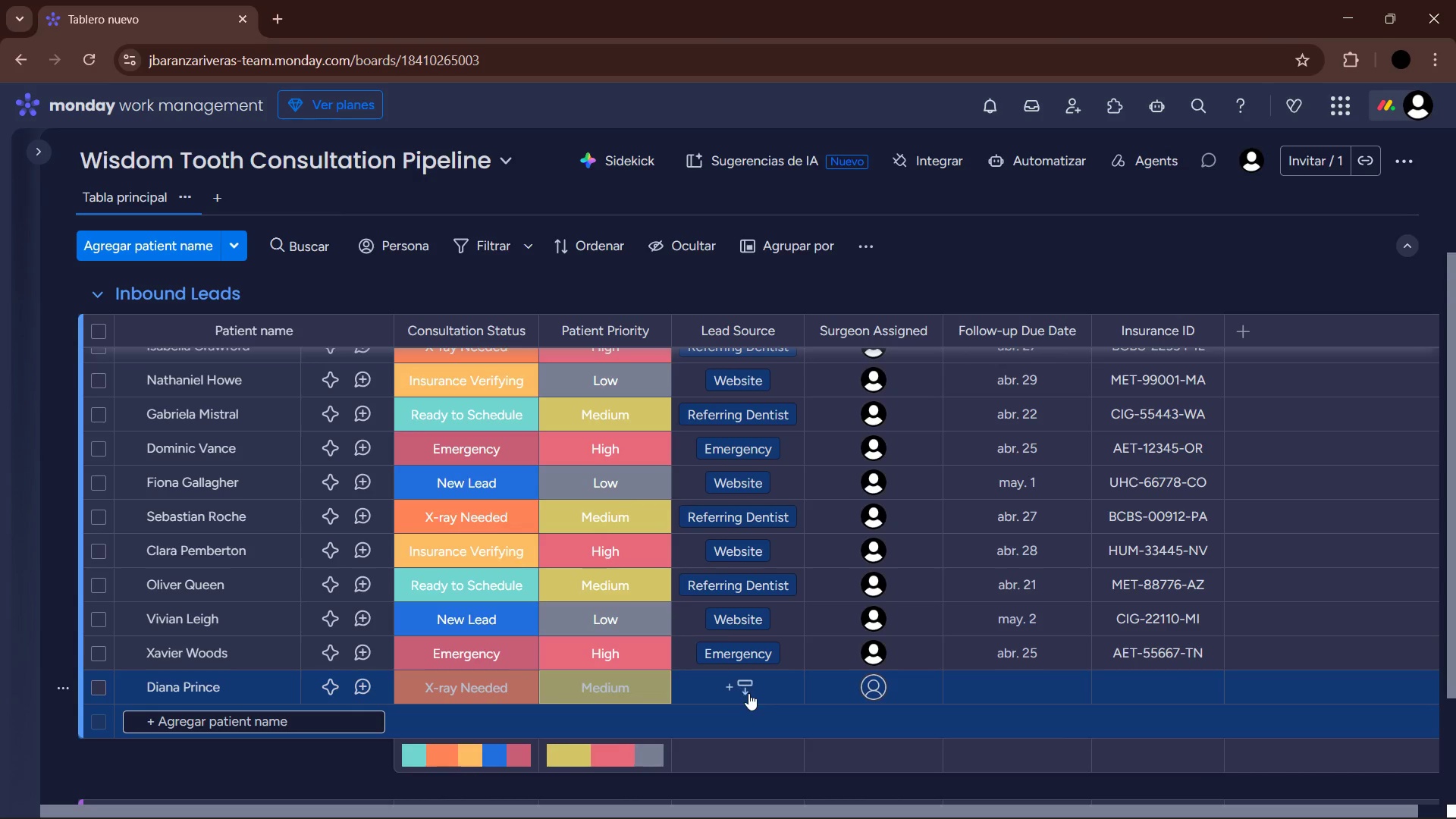 
left_click([748, 692])
 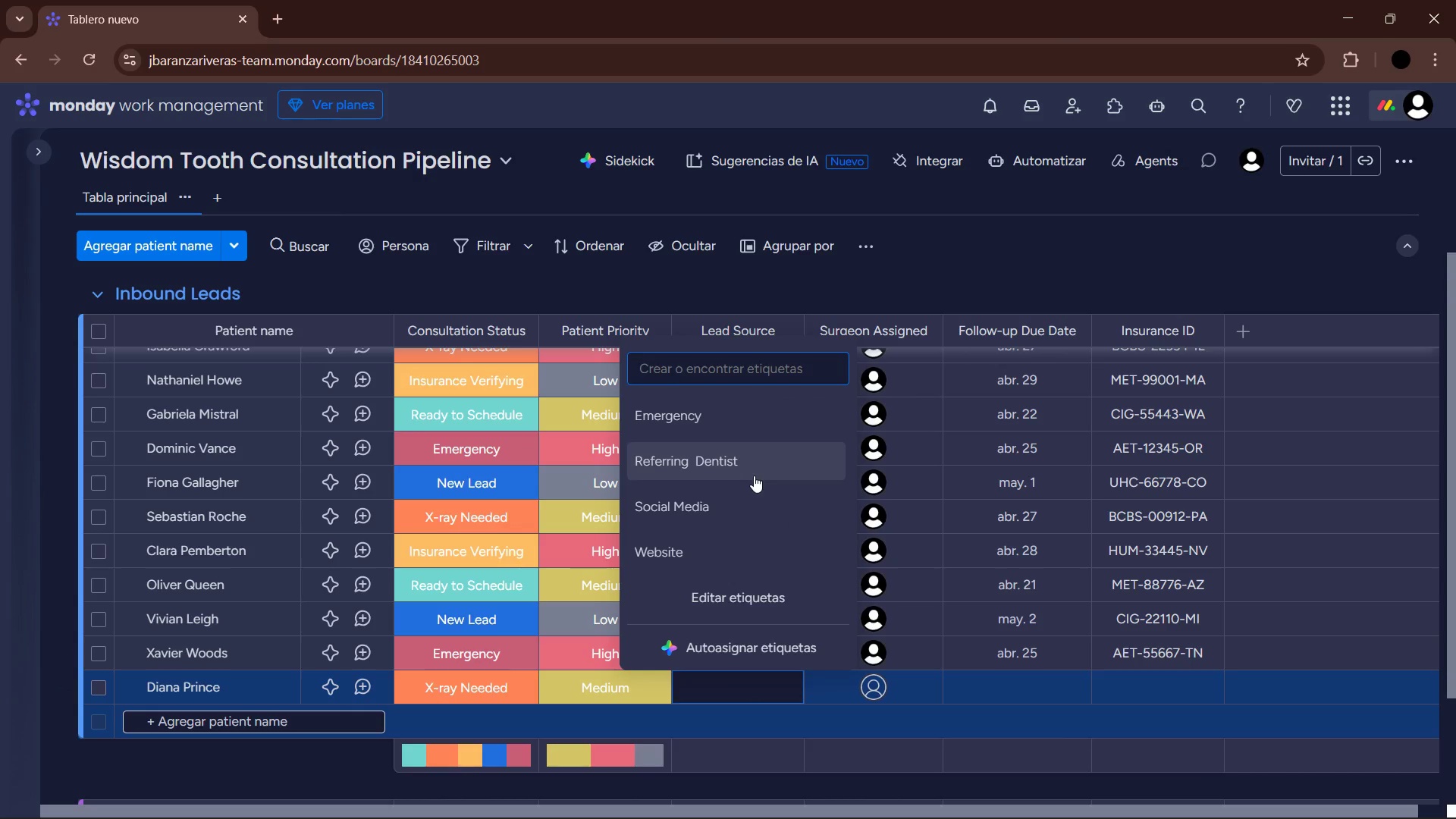 
left_click([751, 466])
 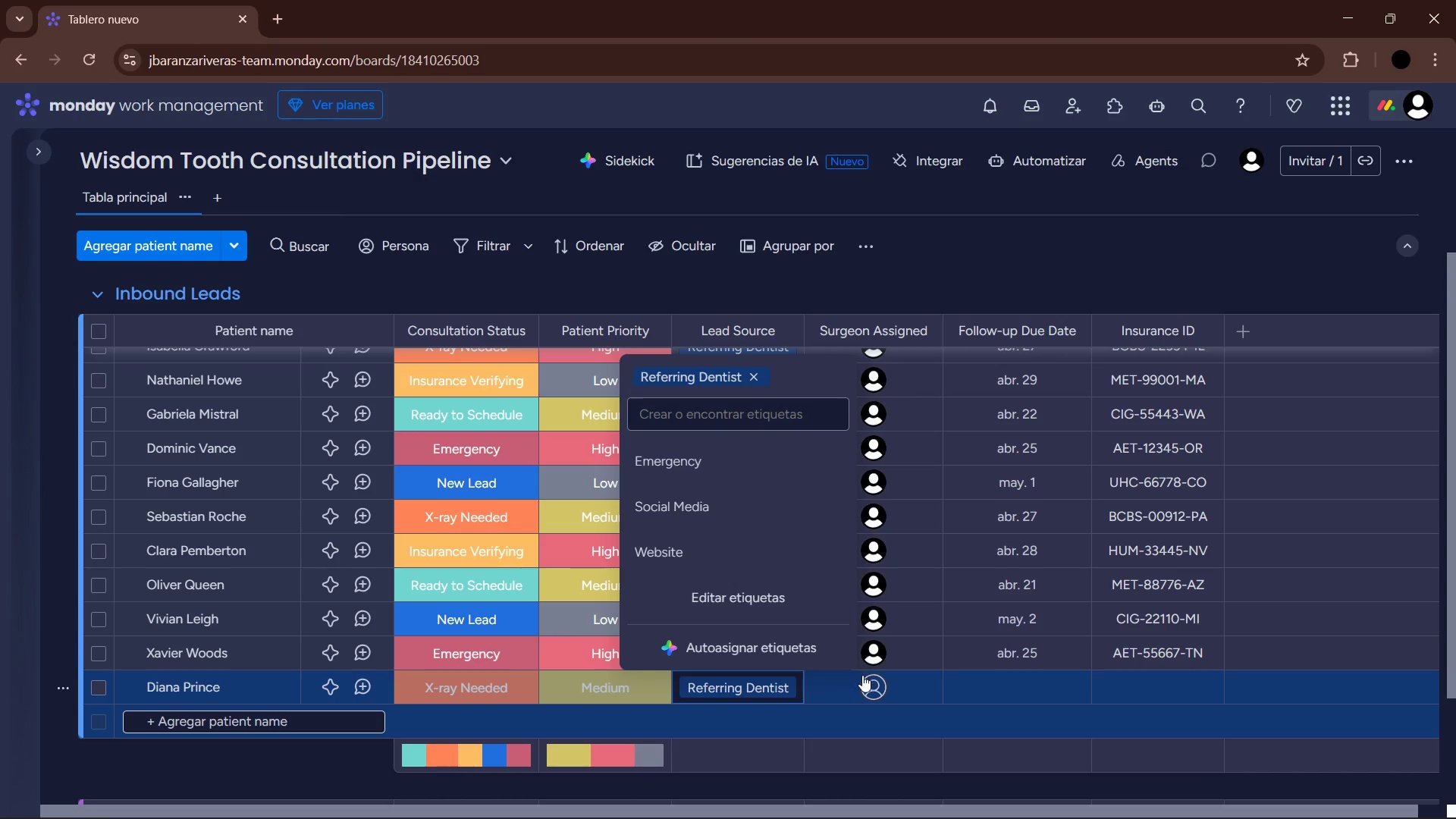 
left_click([868, 686])
 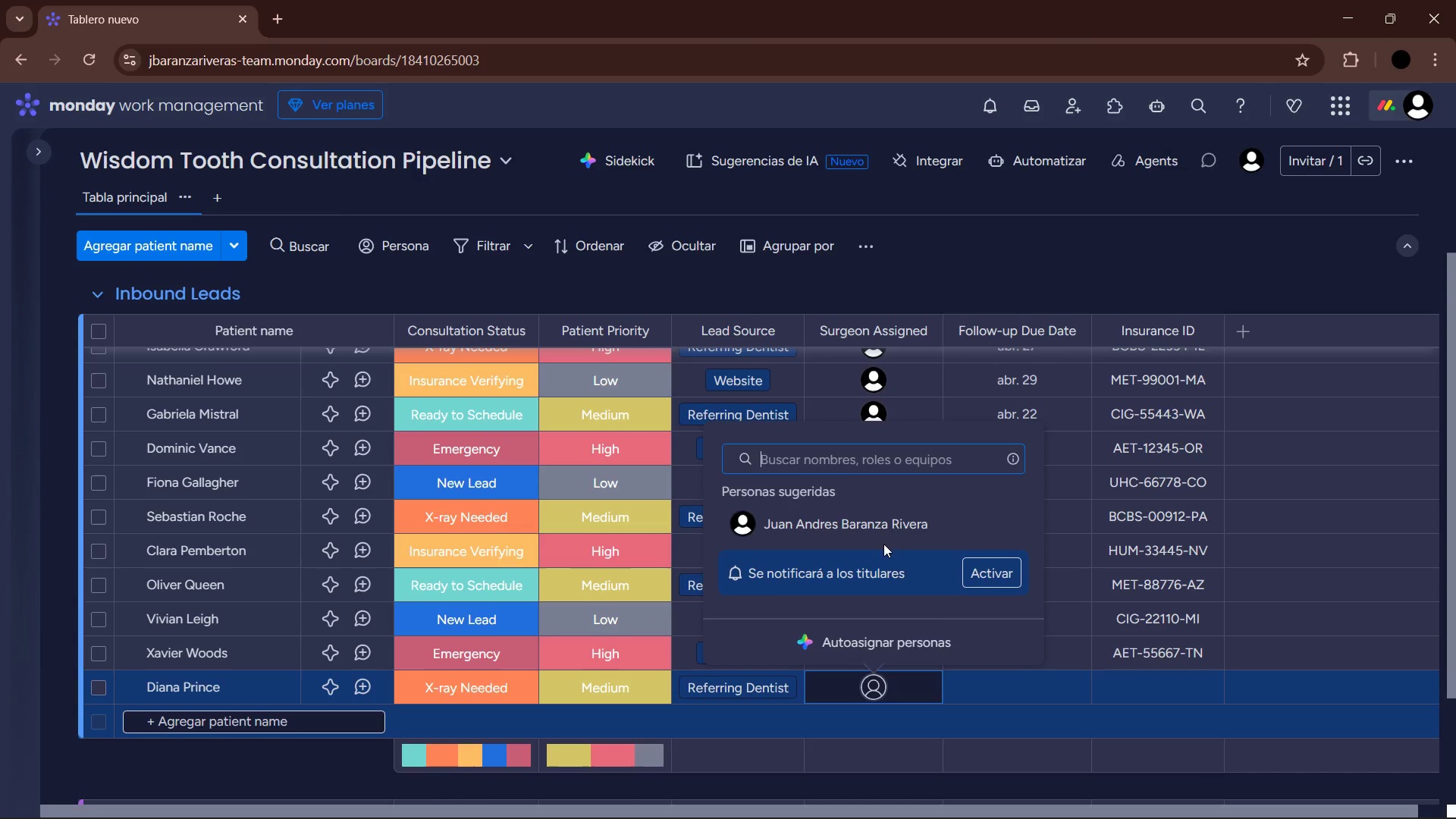 
left_click([880, 525])
 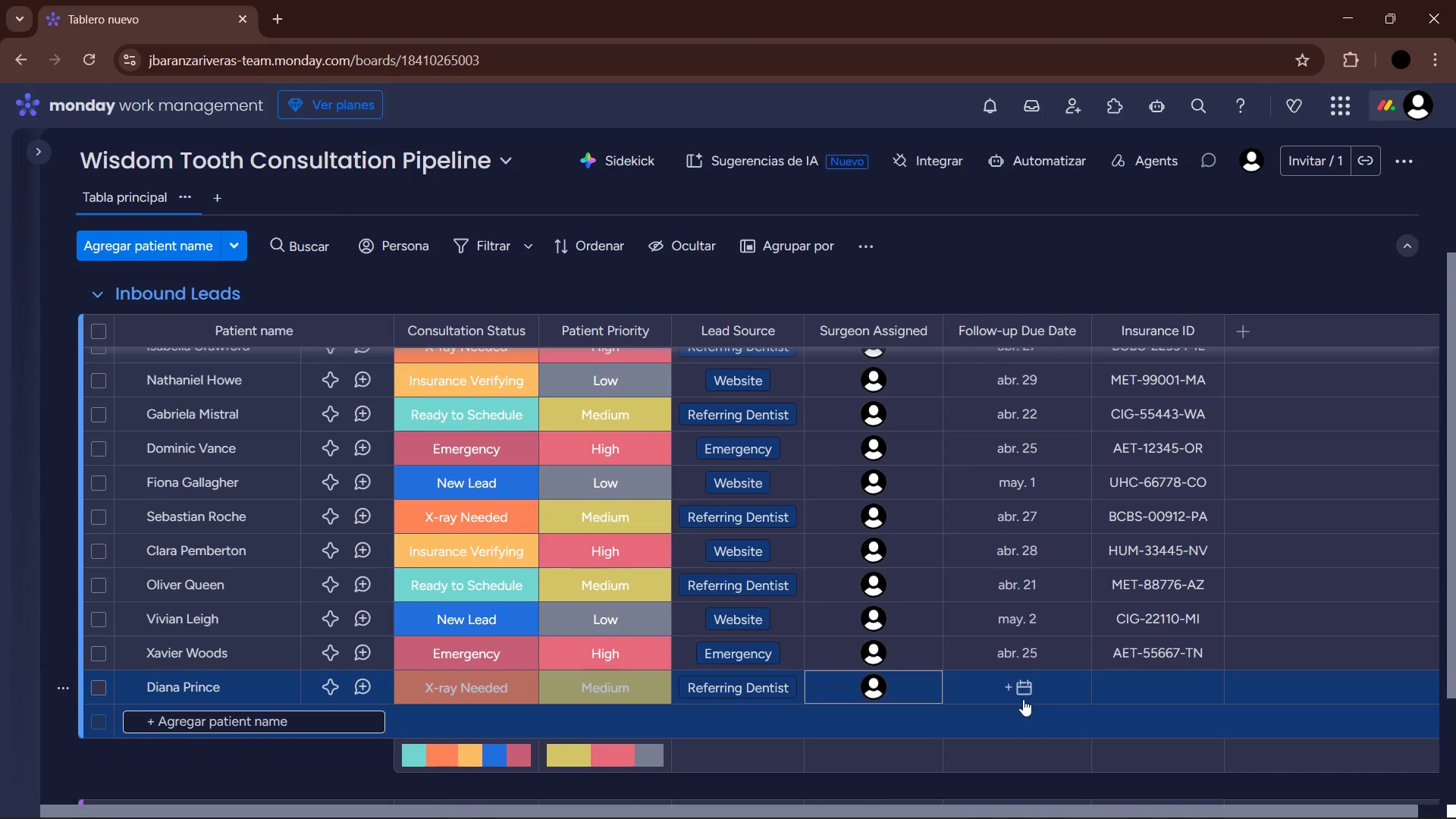 
left_click([1020, 691])
 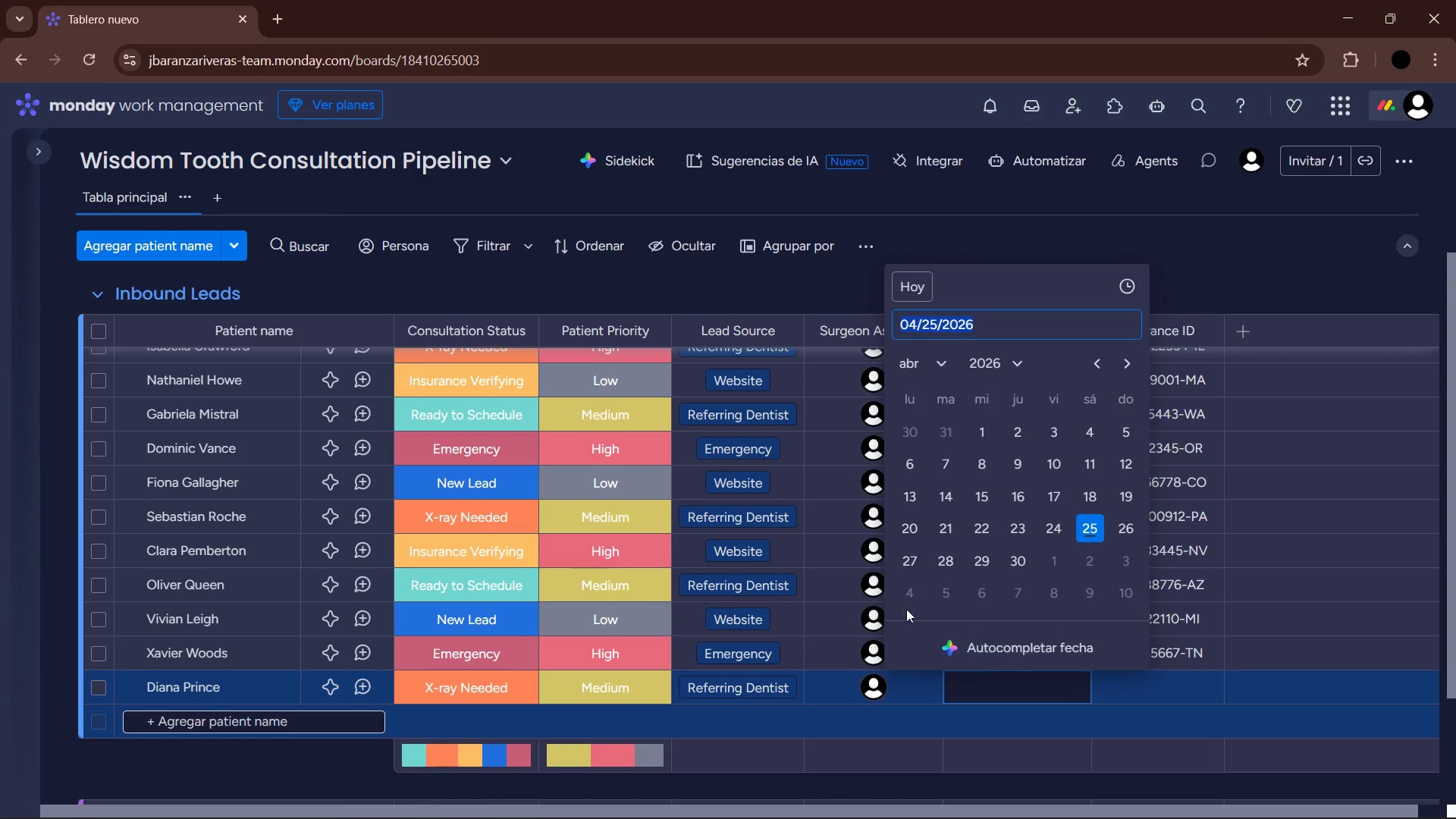 
left_click([907, 570])
 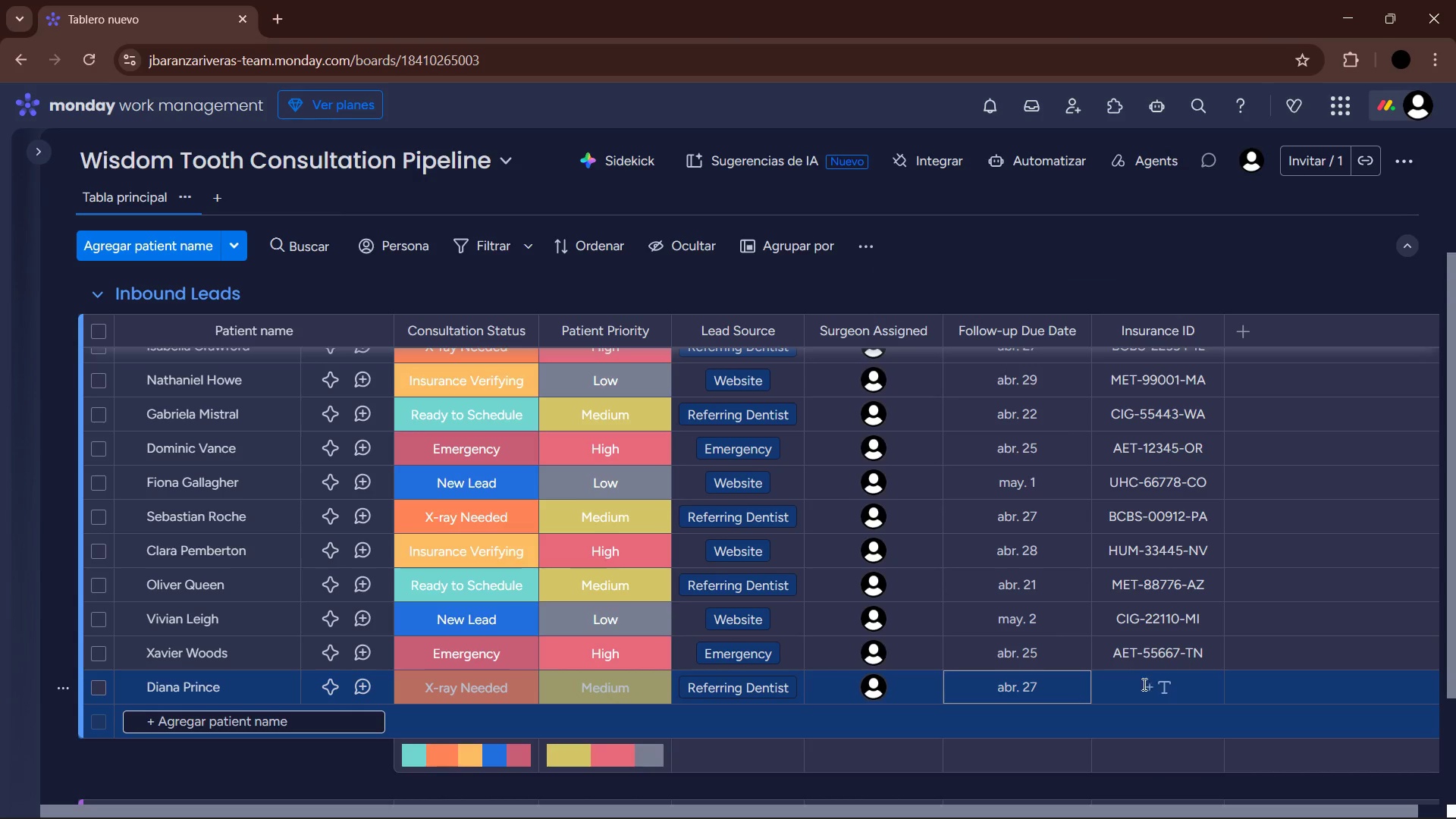 
left_click([1148, 687])
 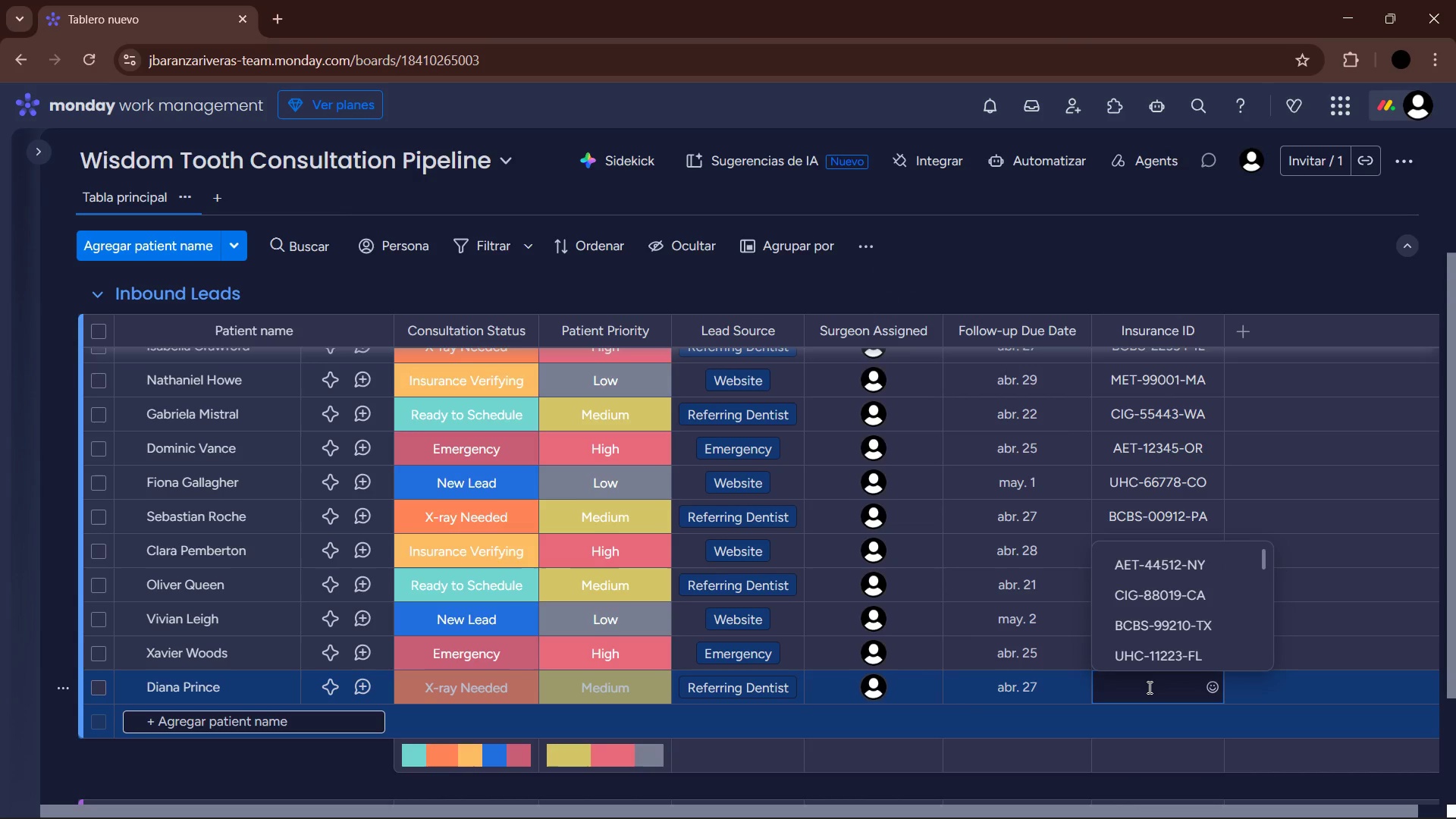 
wait(7.12)
 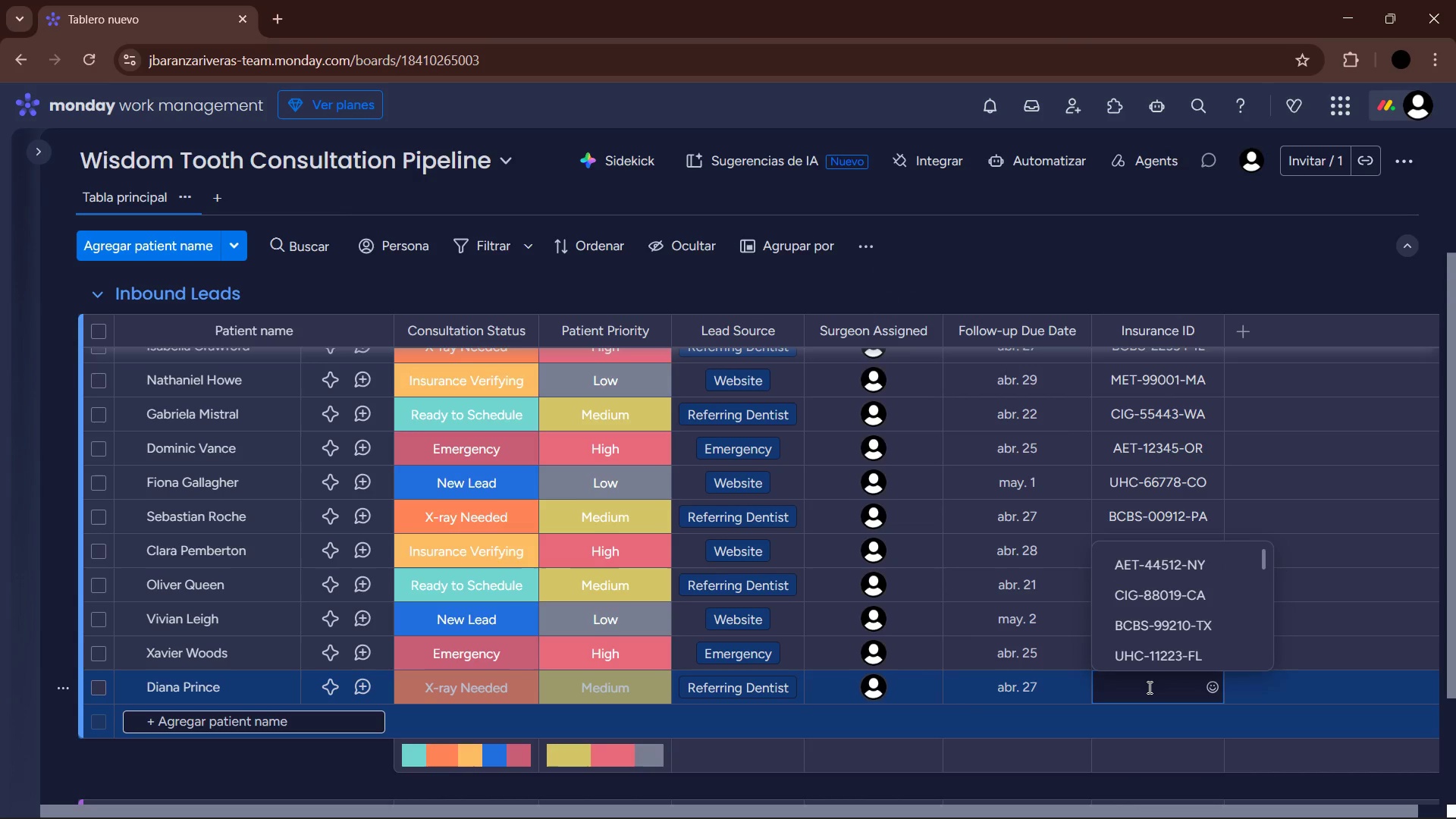 
type(UHC-44332-OH)
 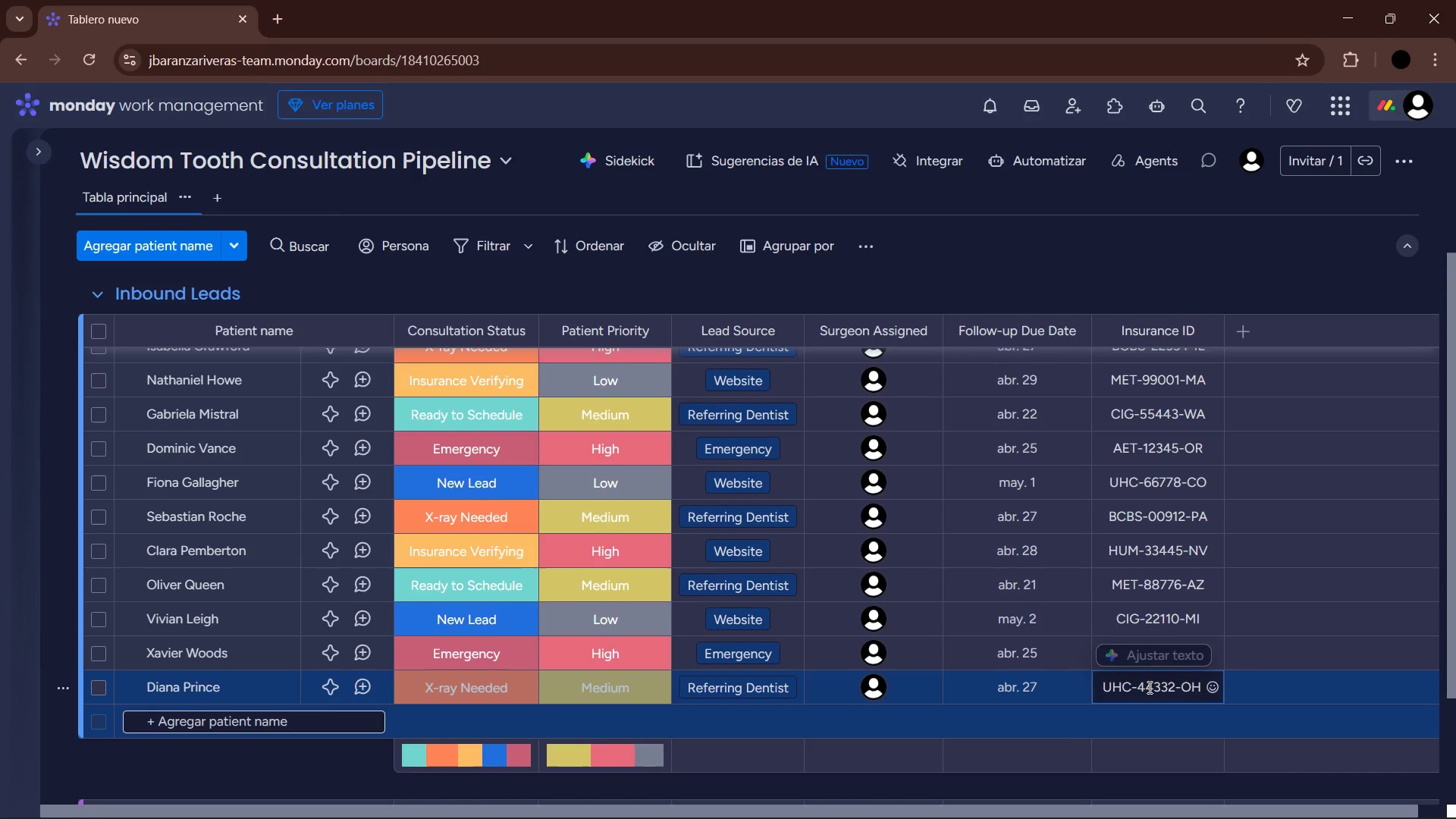 
key(Enter)
 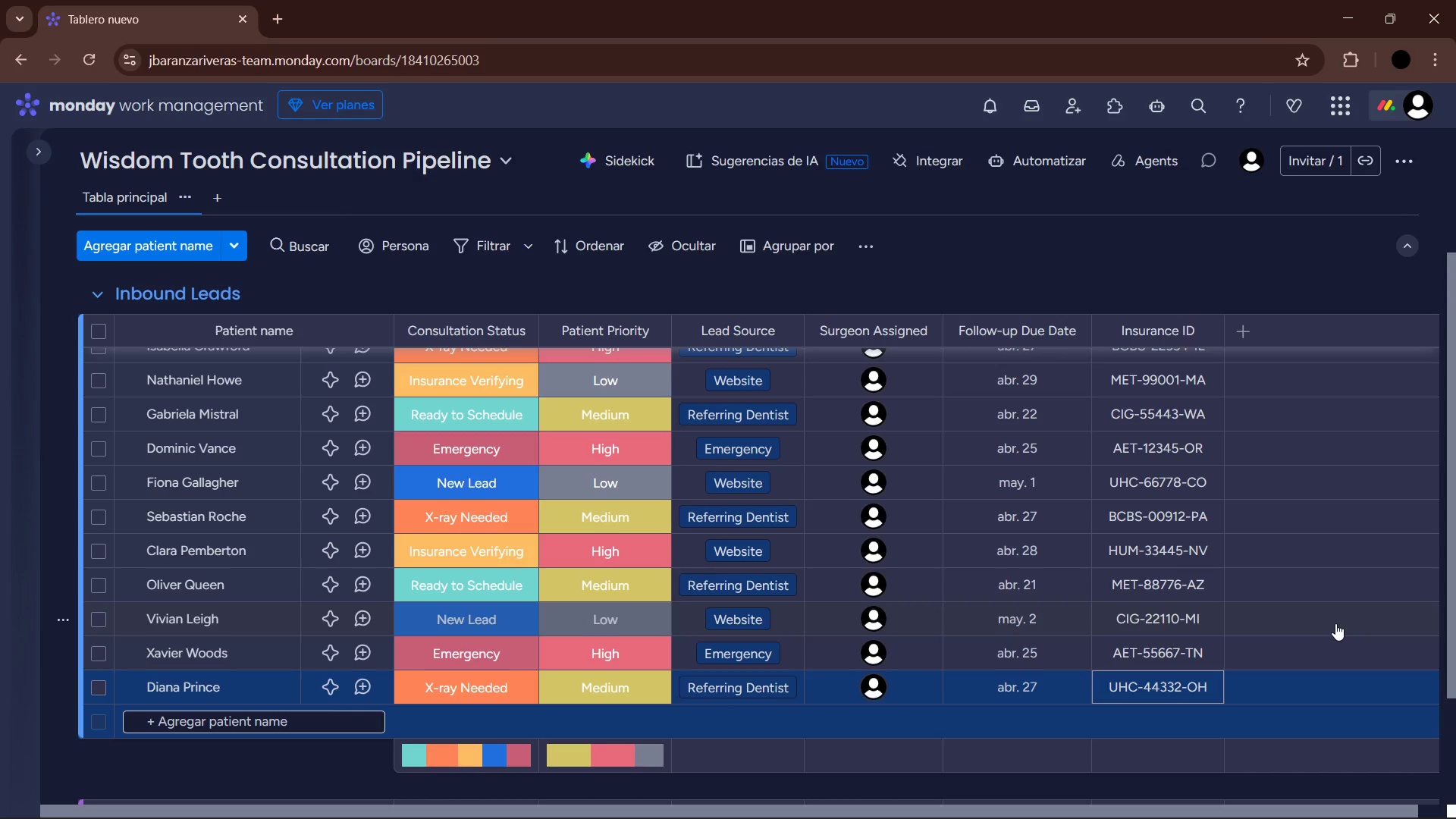 
wait(9.08)
 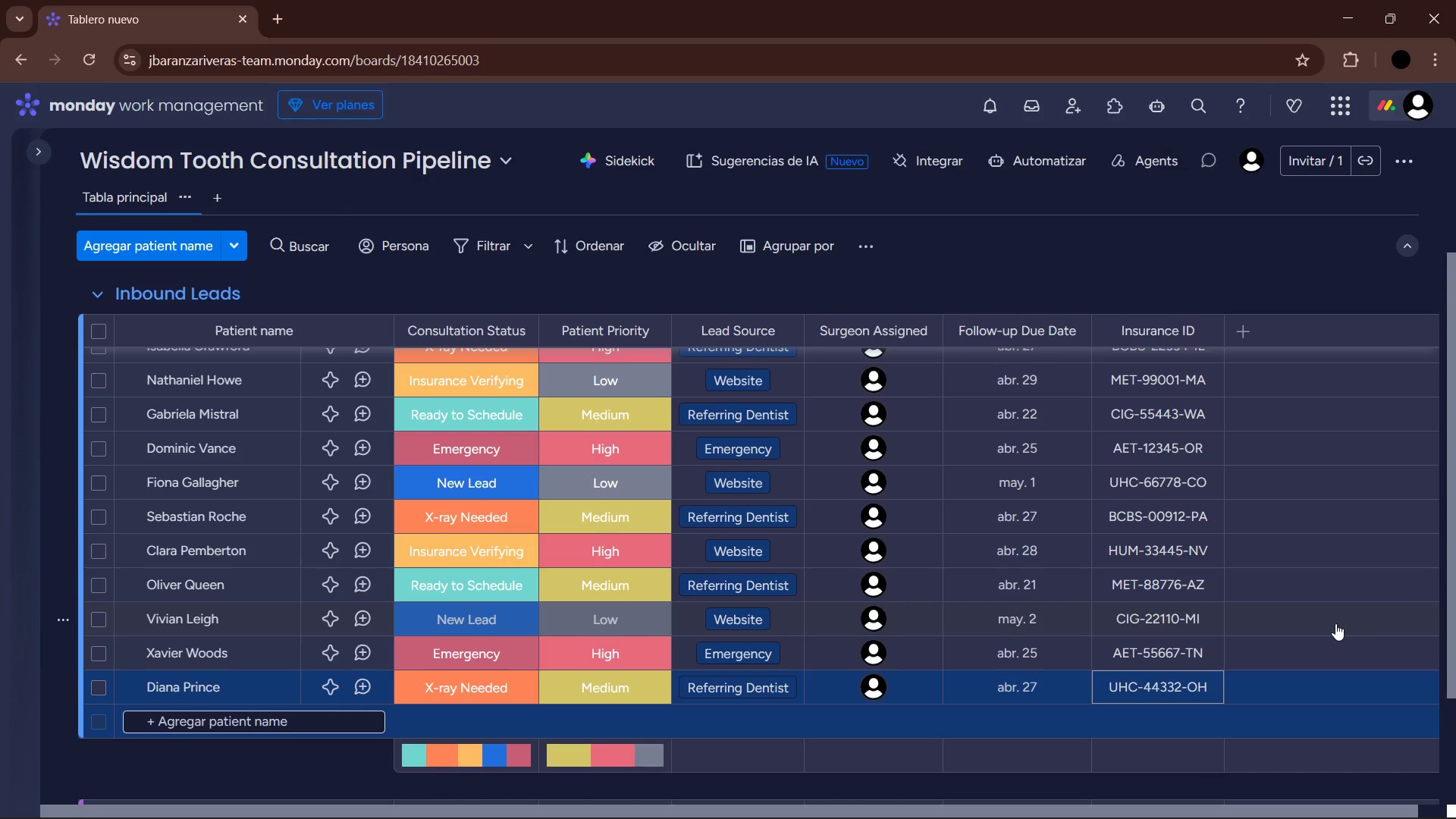 
left_click([328, 733])
 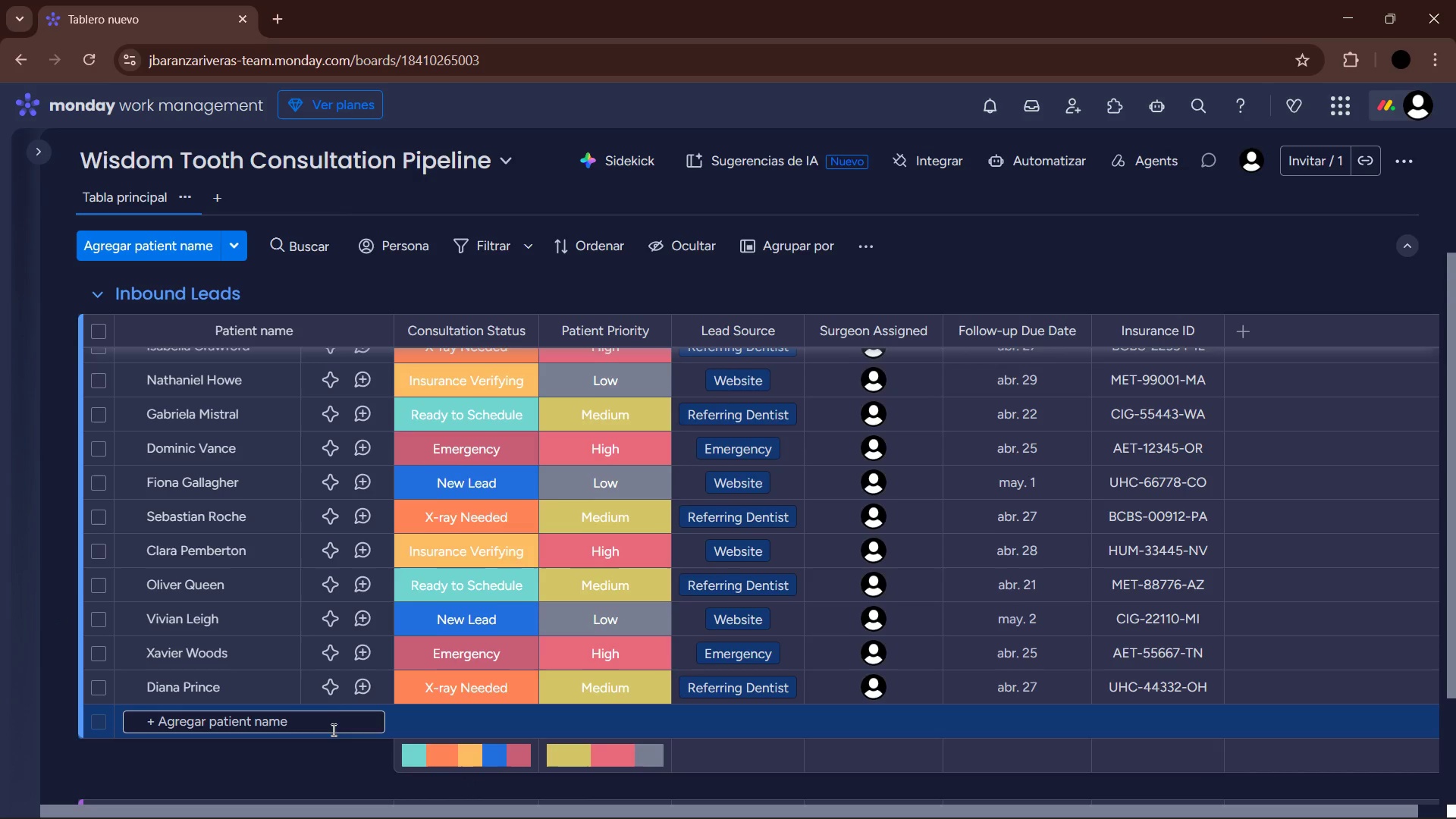 
left_click([335, 718])
 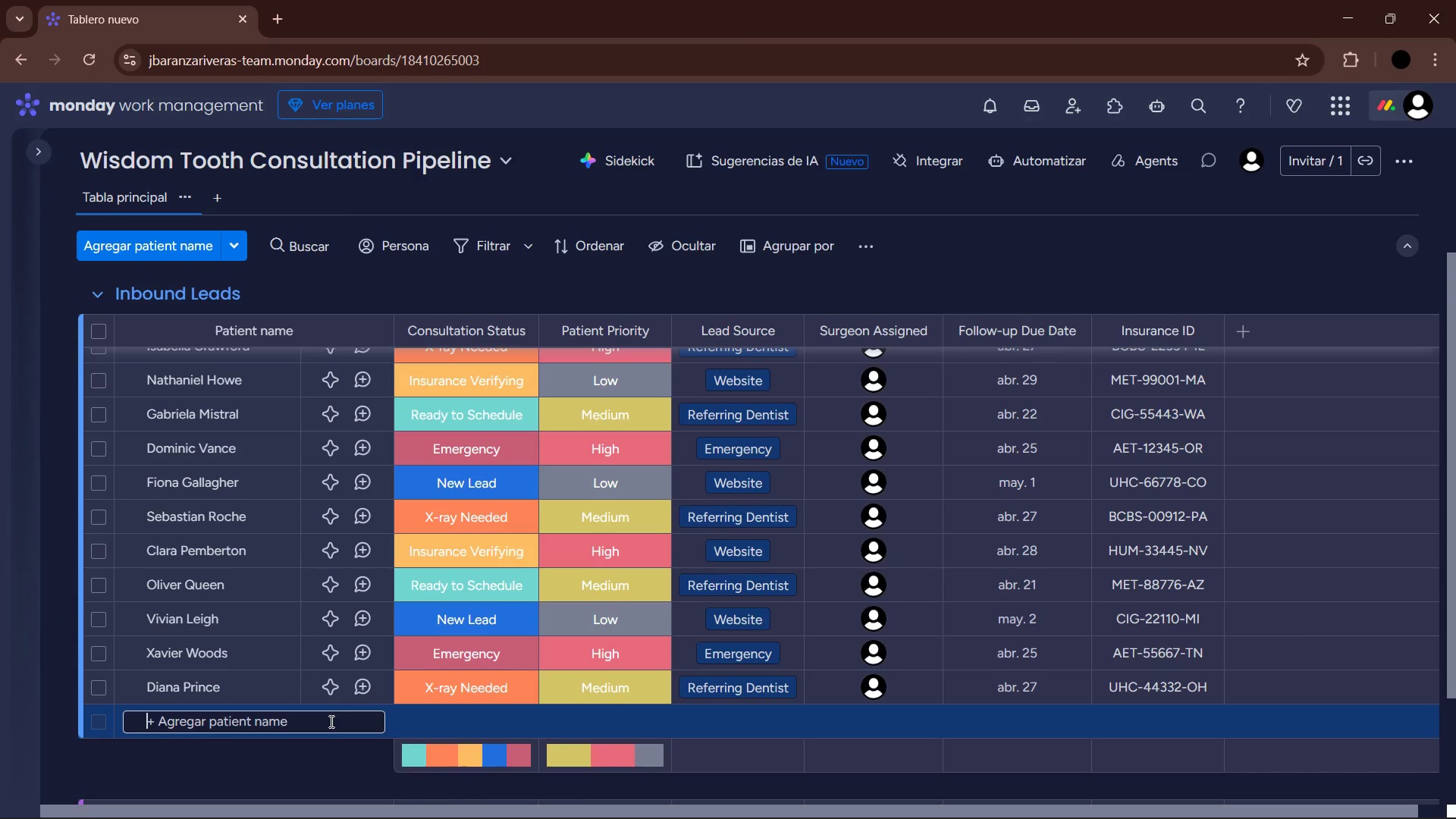 
type(Arthur Curry )
 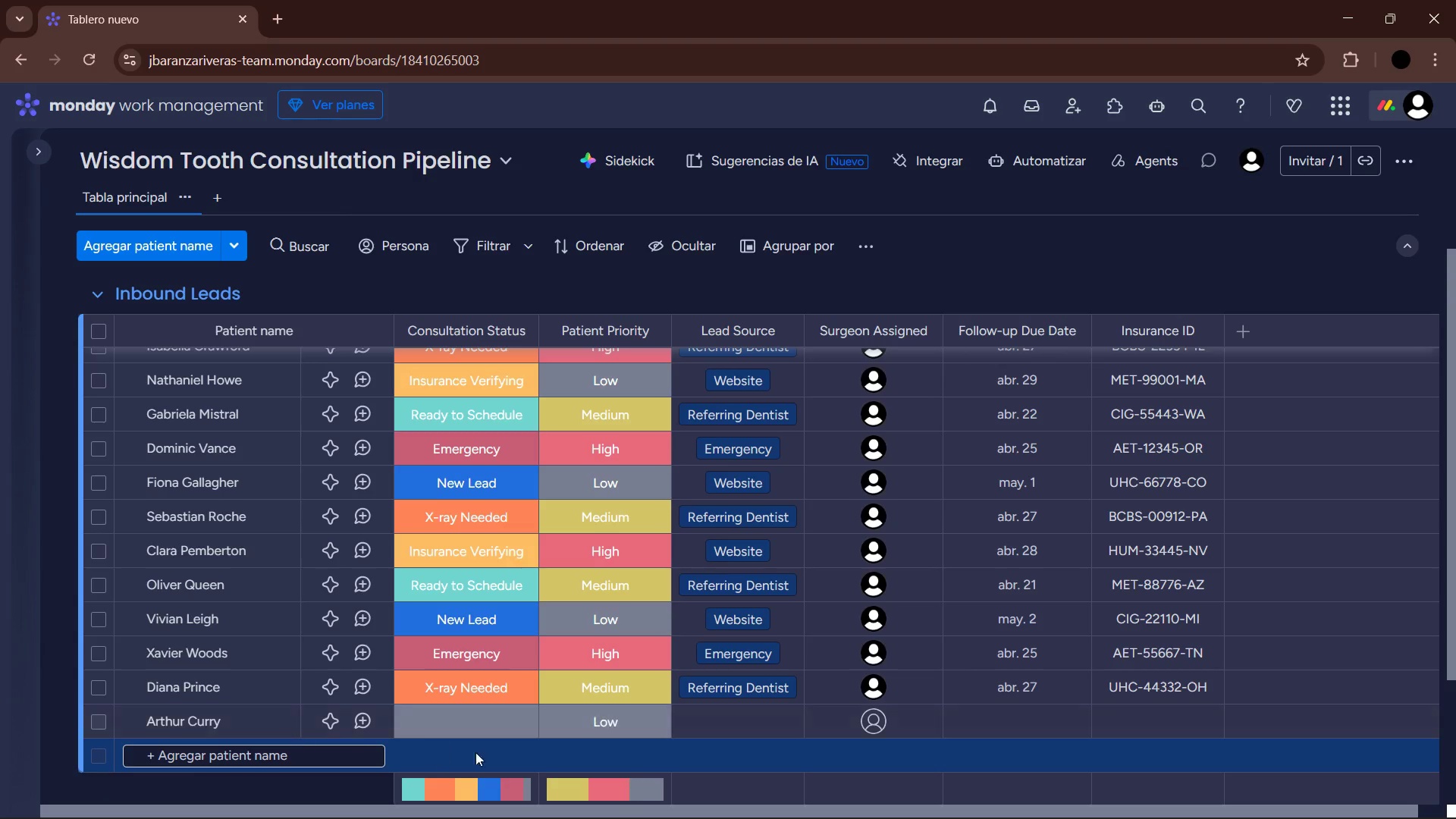 
left_click([463, 721])
 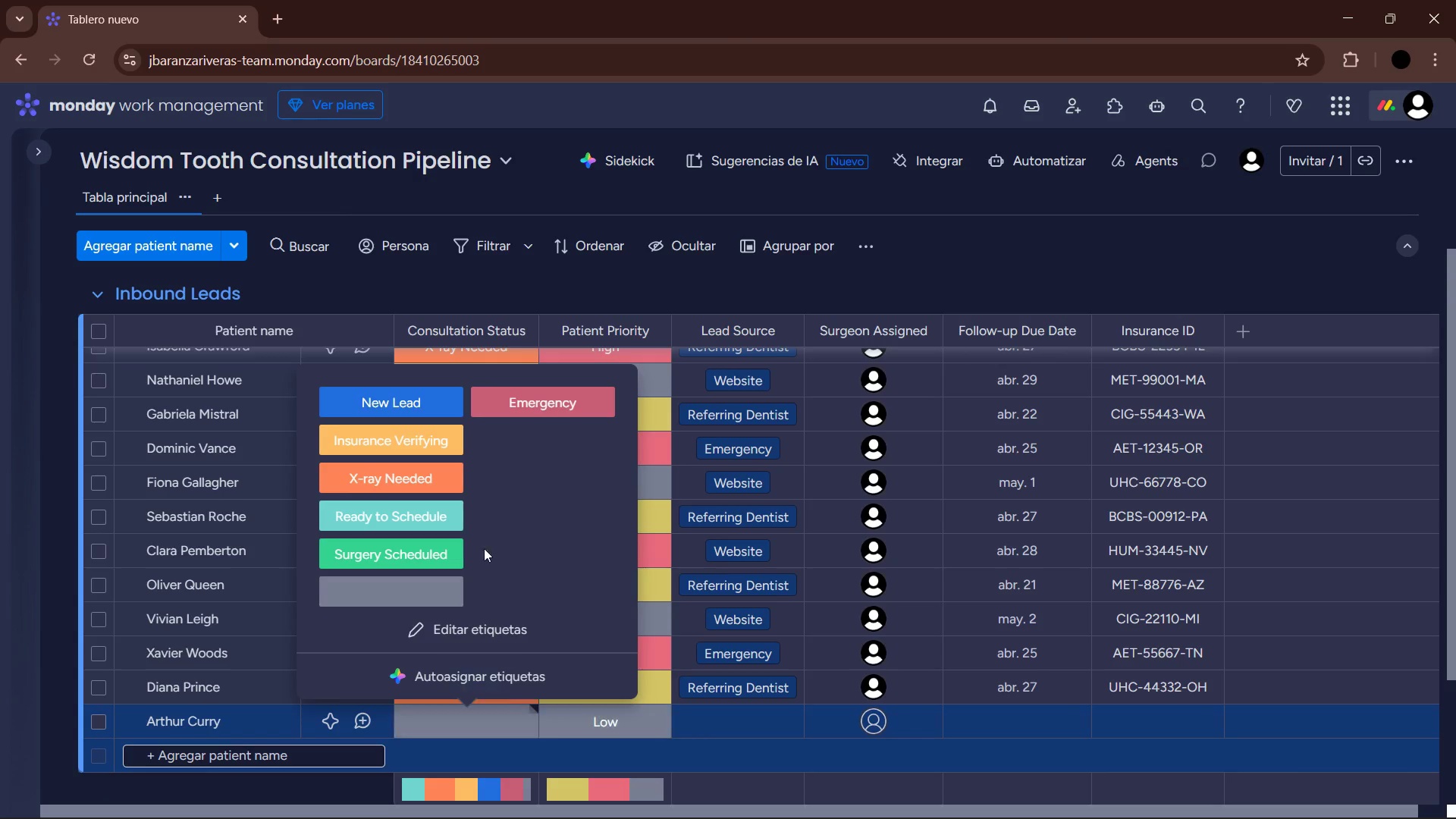 
left_click([444, 444])
 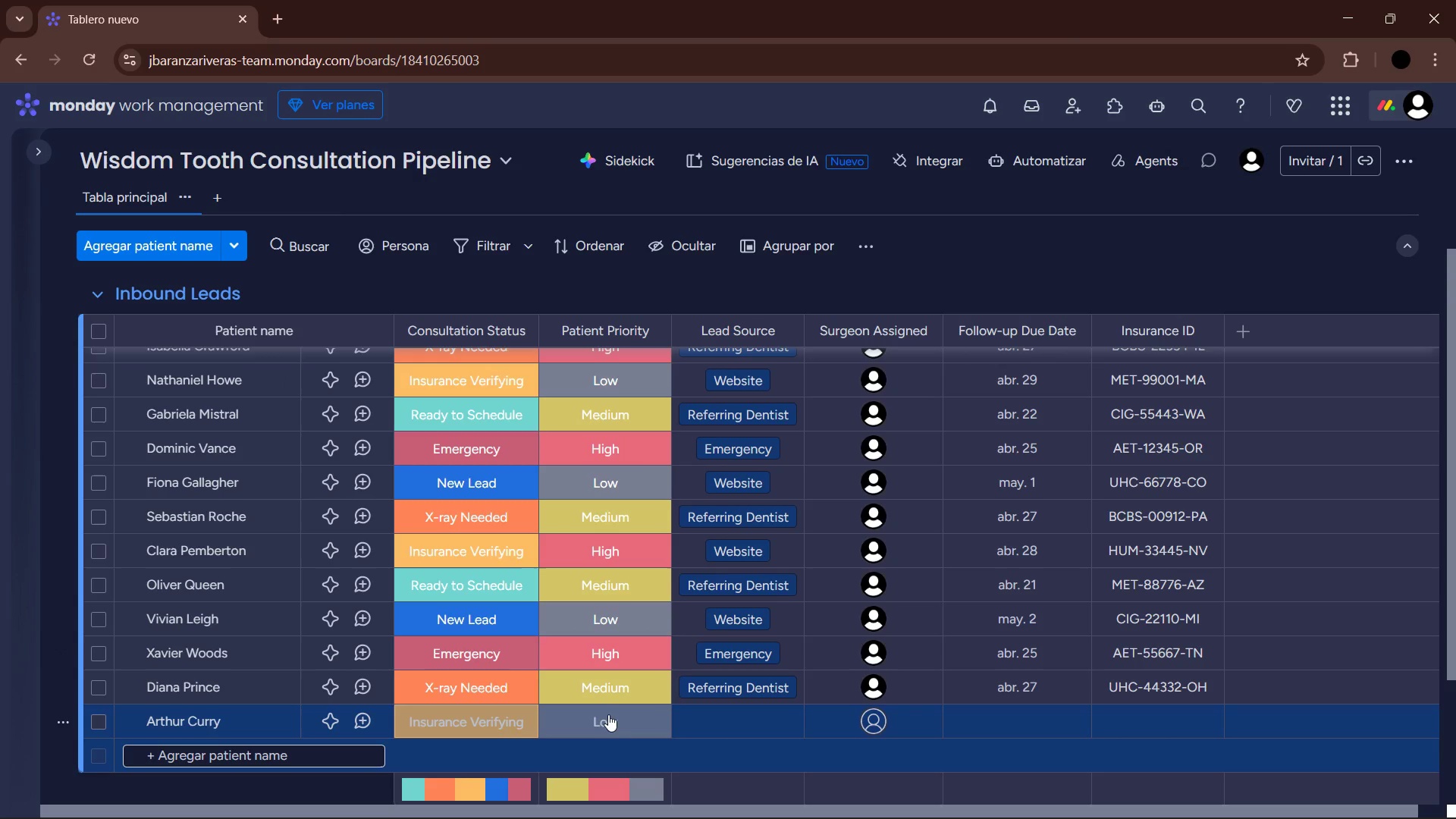 
left_click([608, 716])
 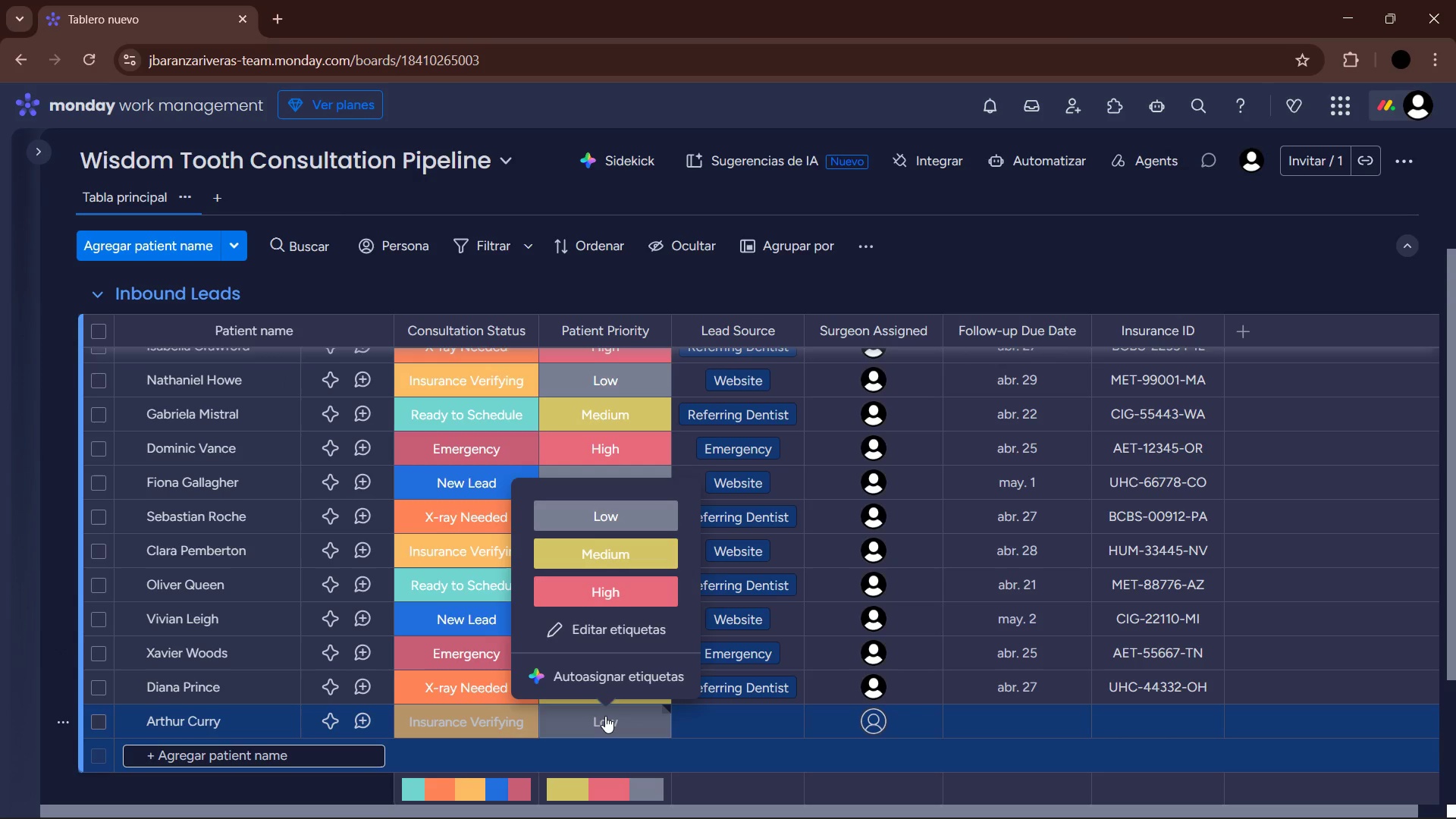 
wait(5.86)
 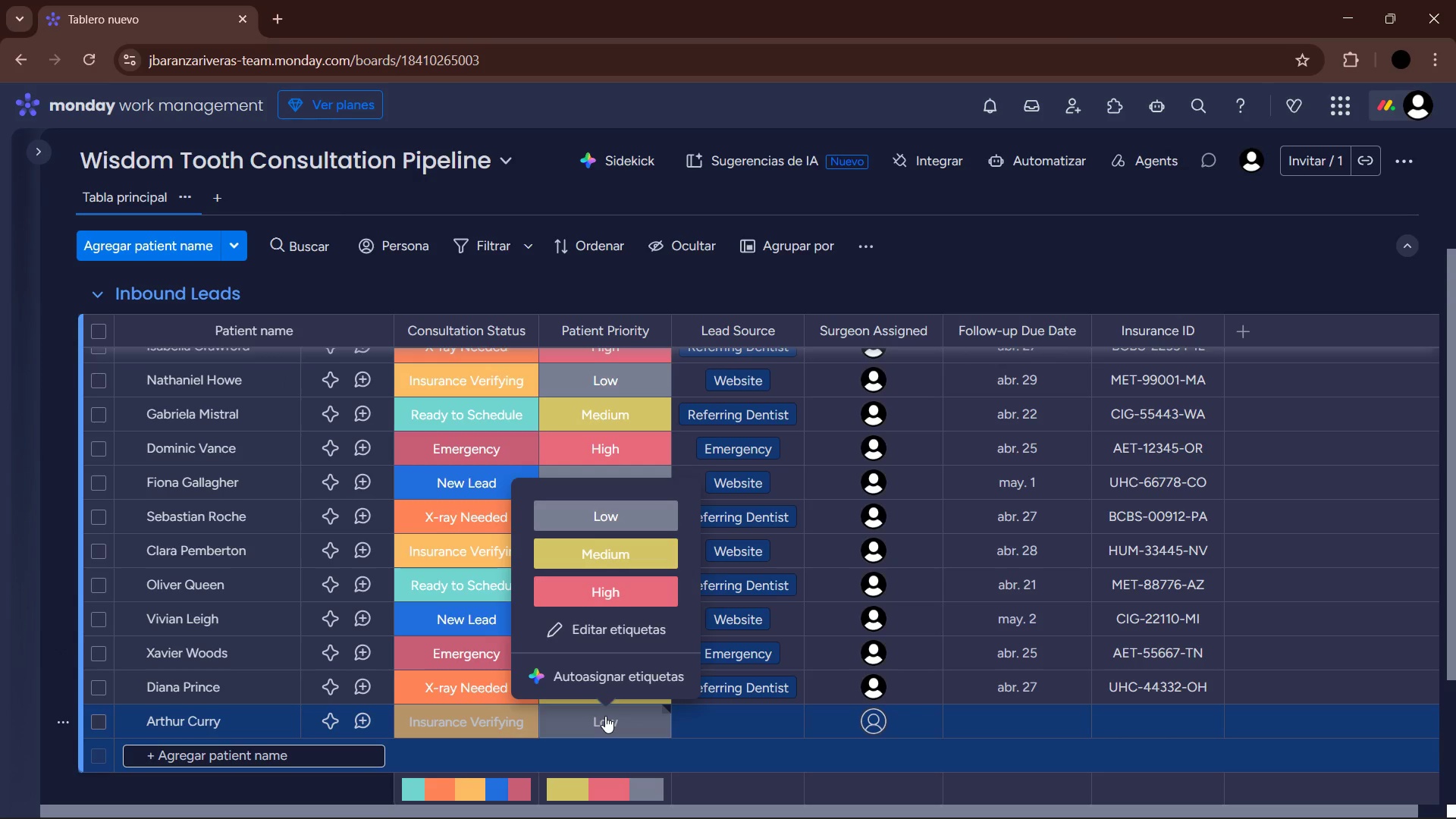 
double_click([748, 717])
 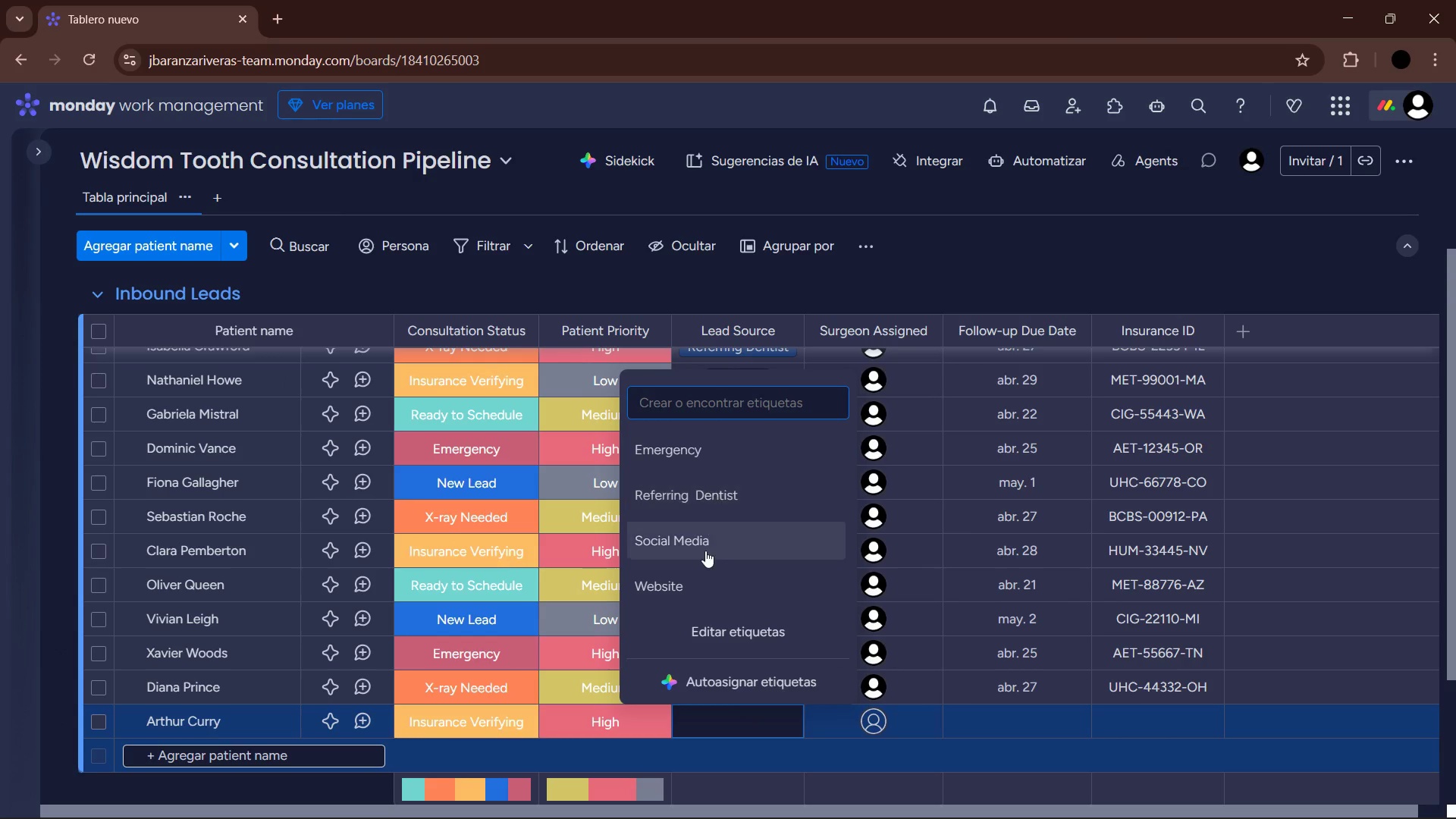 
left_click([695, 585])
 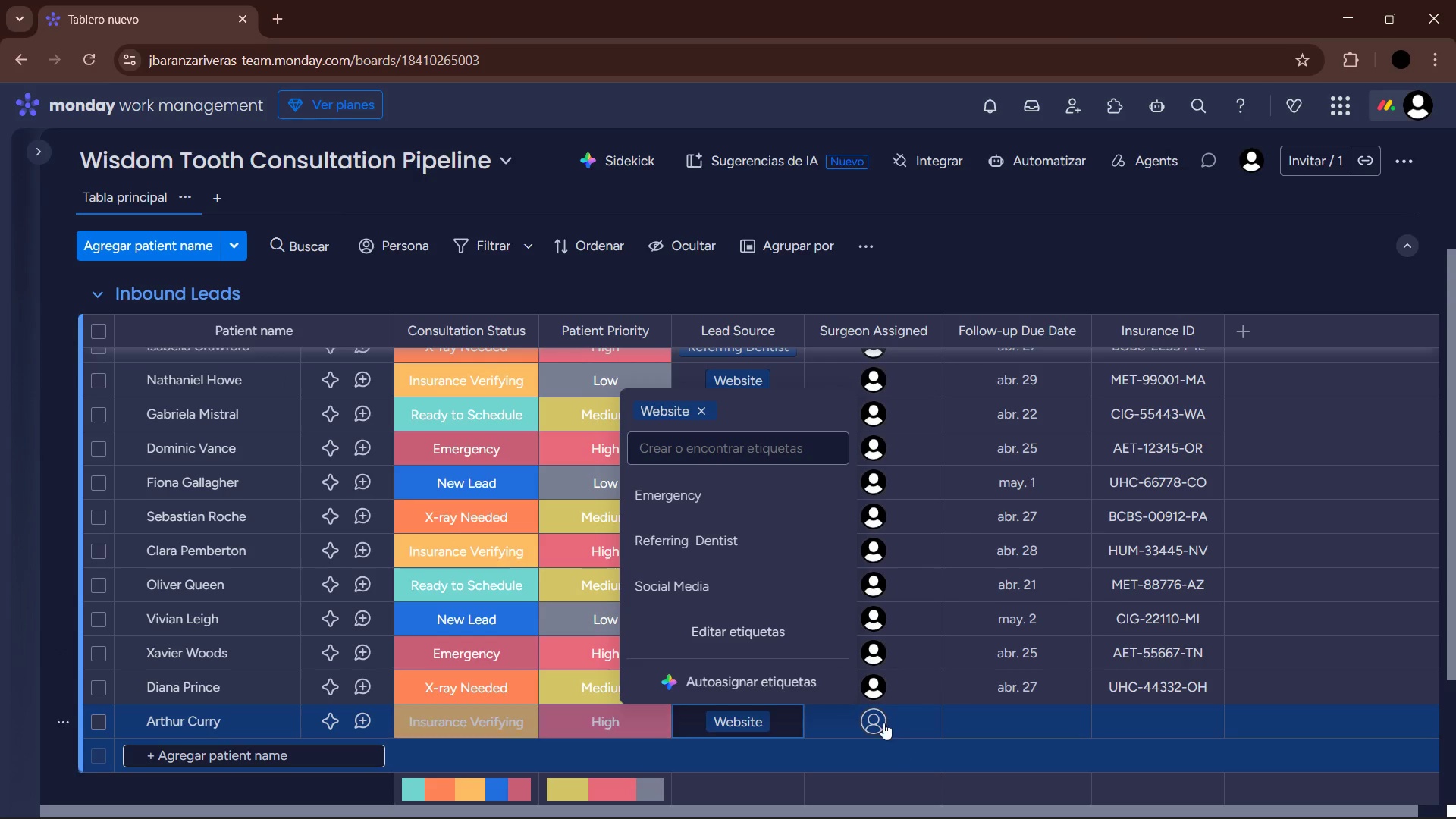 
left_click([883, 722])
 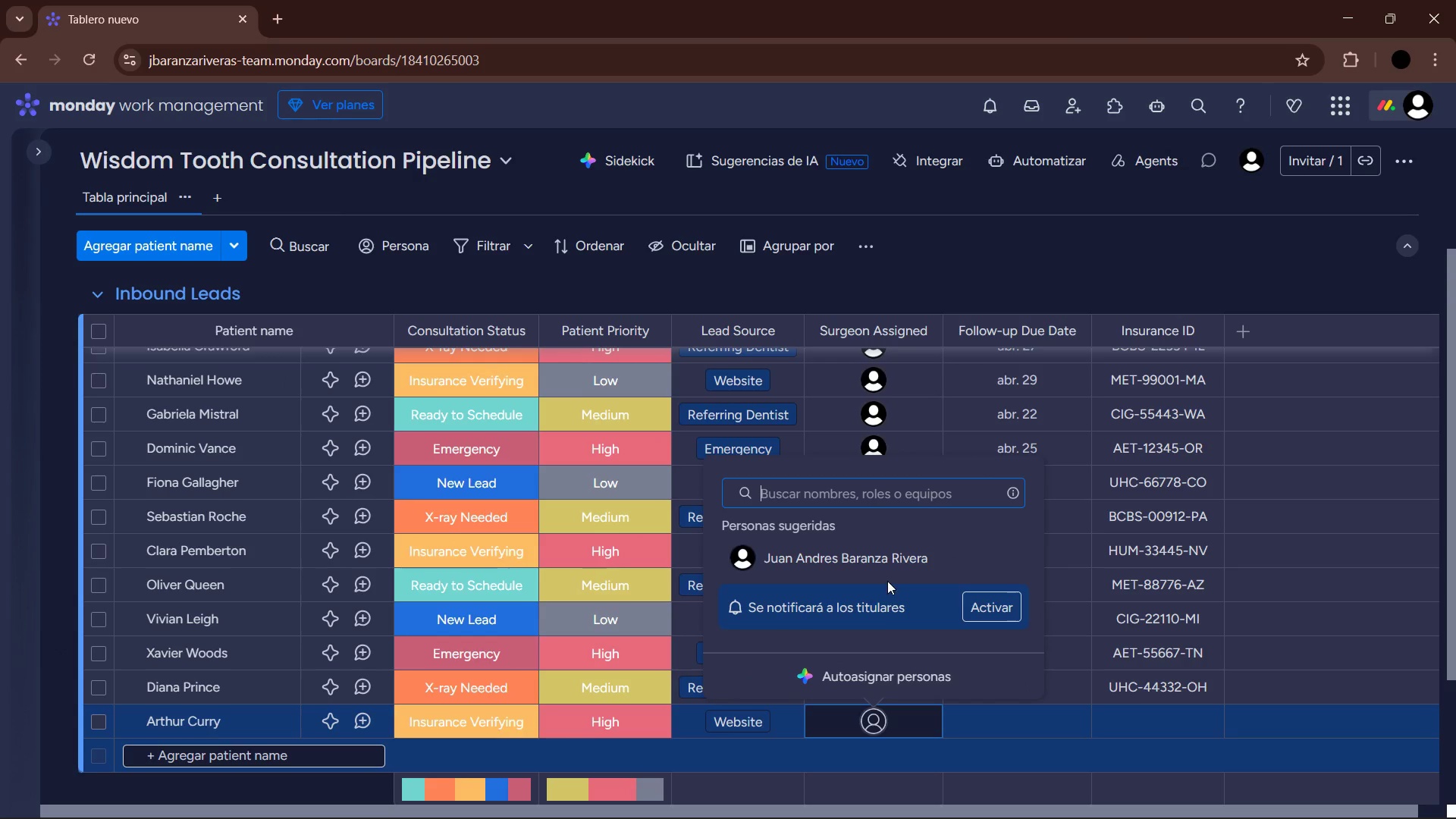 
left_click([884, 575])
 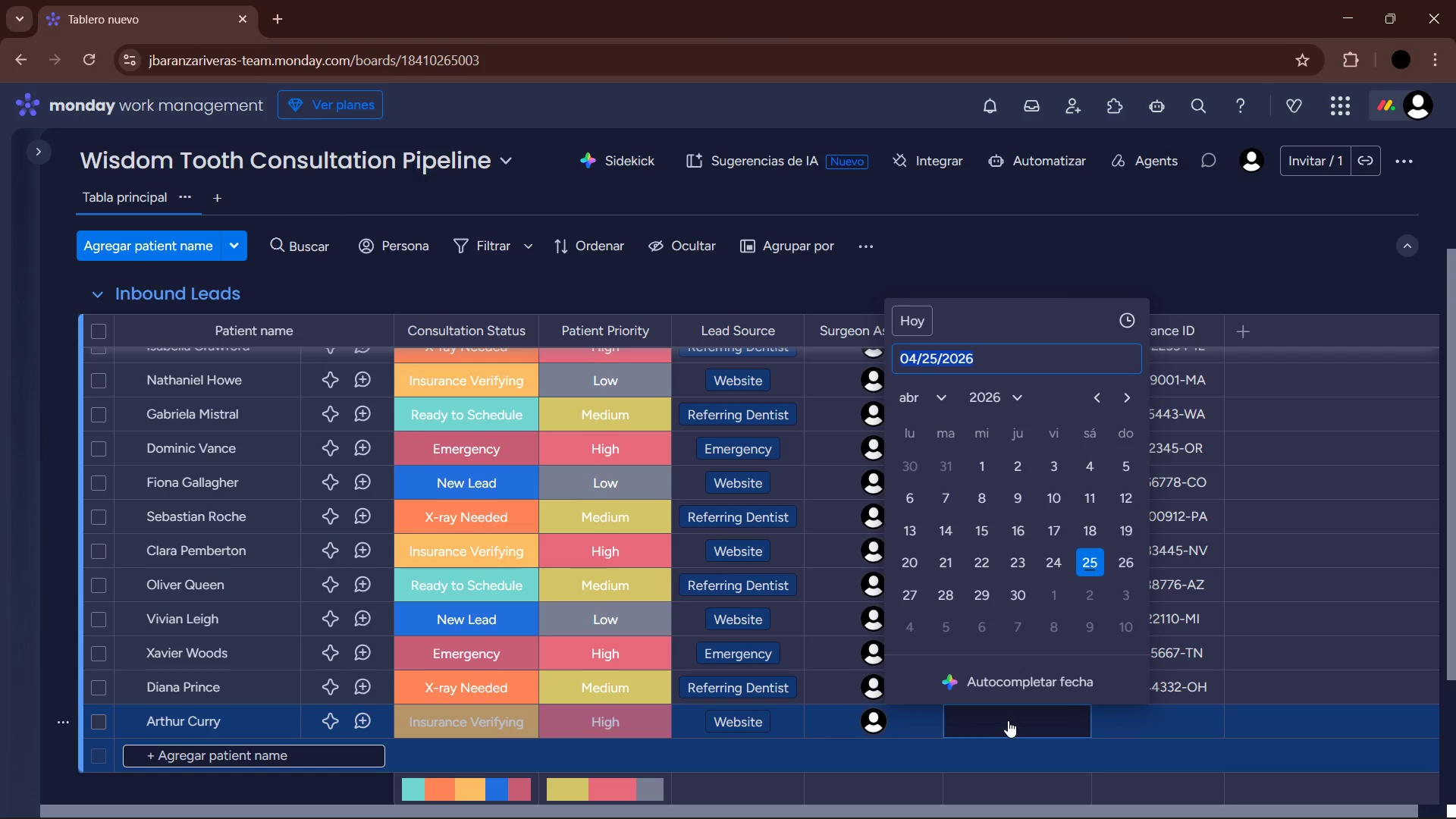 
wait(10.72)
 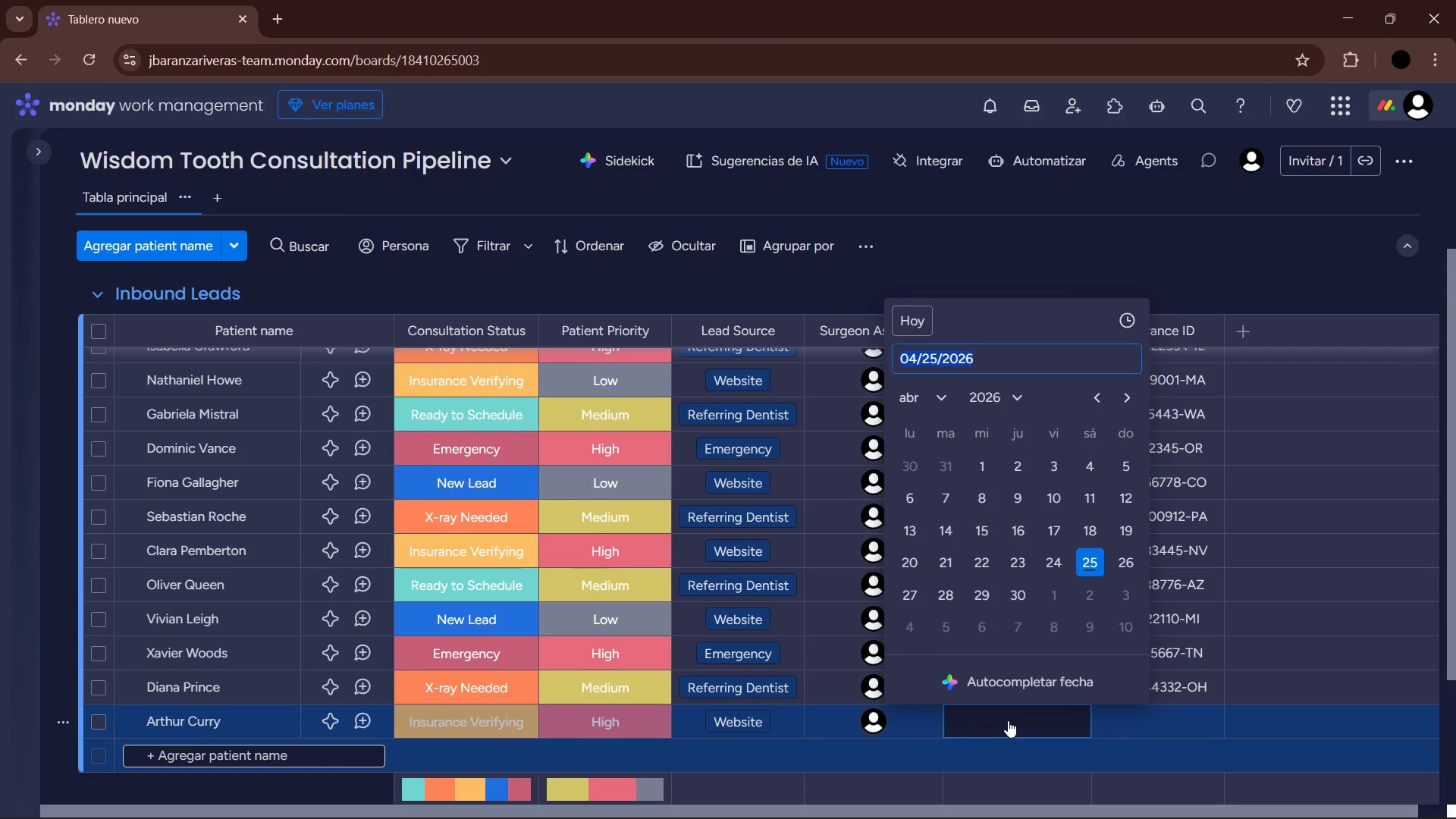 
left_click([948, 592])
 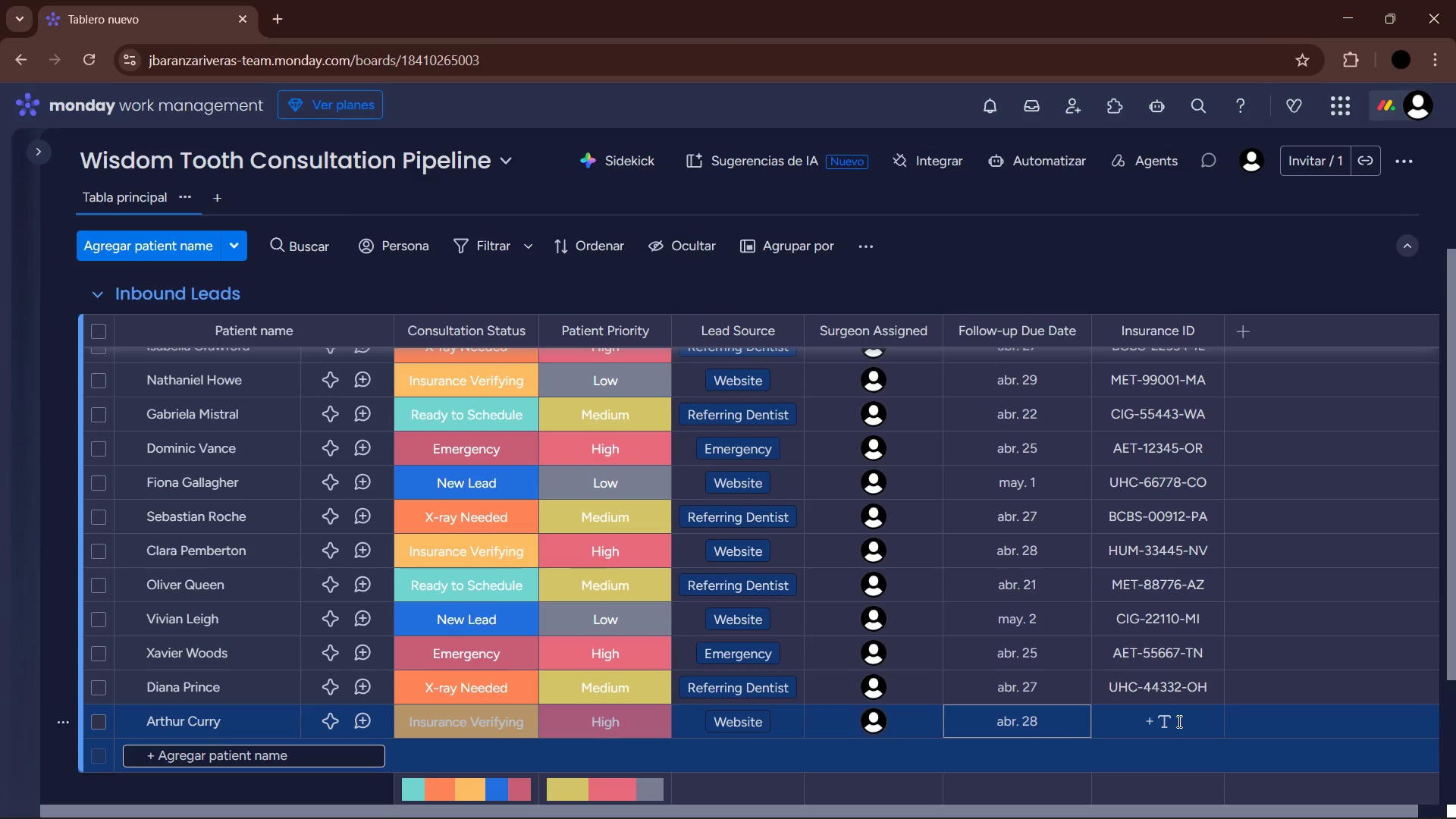 
left_click([1178, 721])
 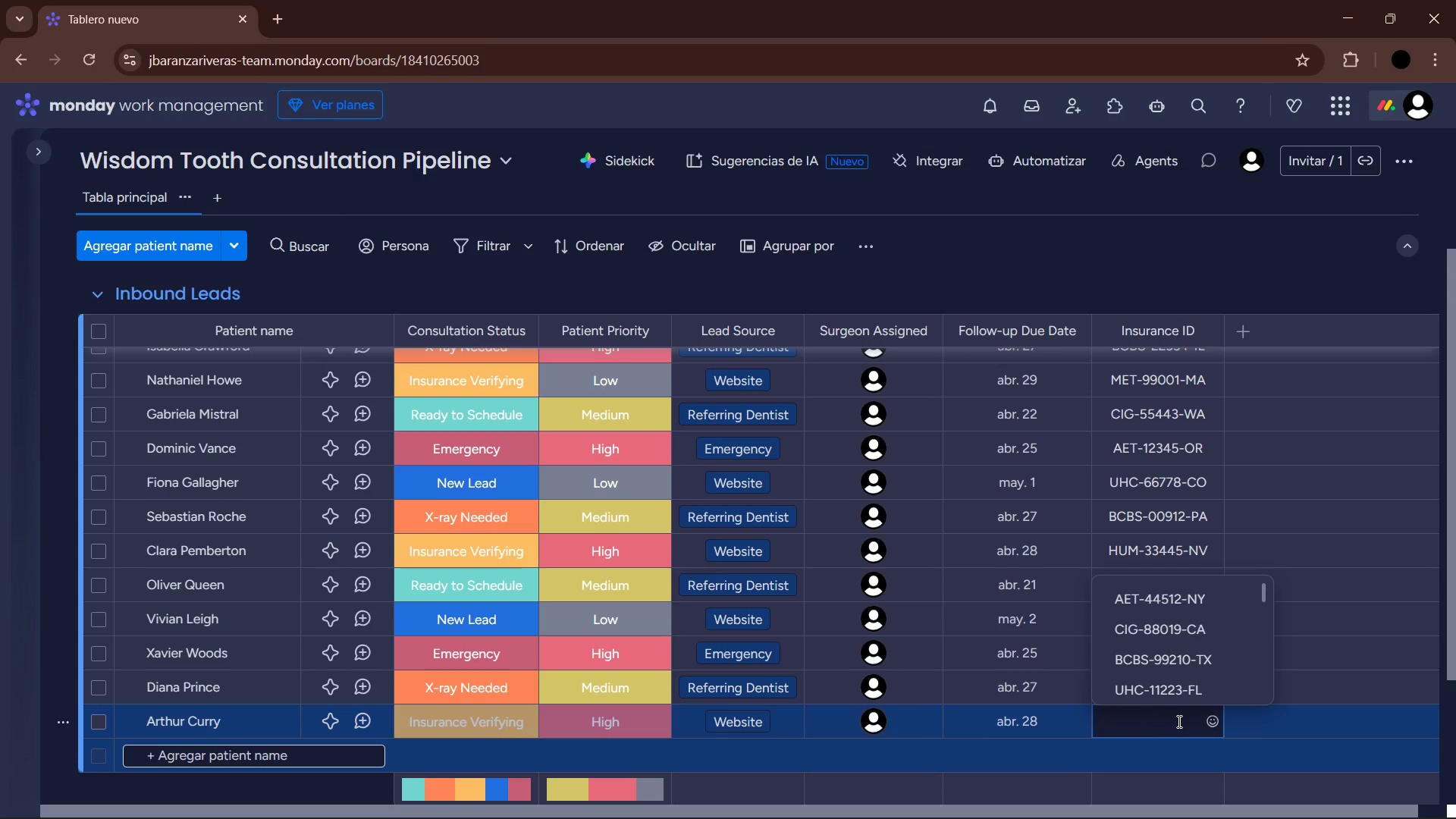 
type(BCBS-77889-VA)
 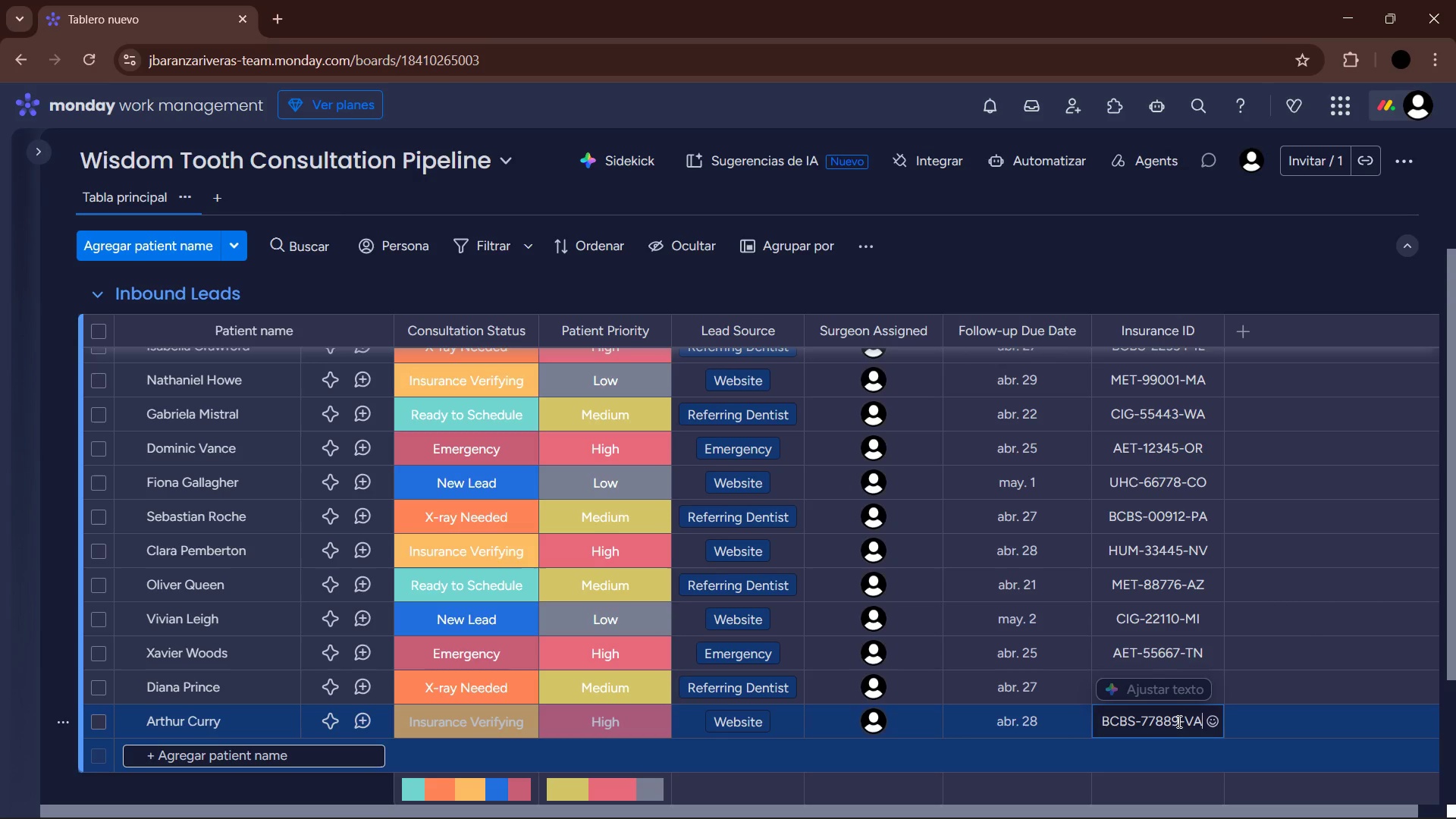 
key(Enter)
 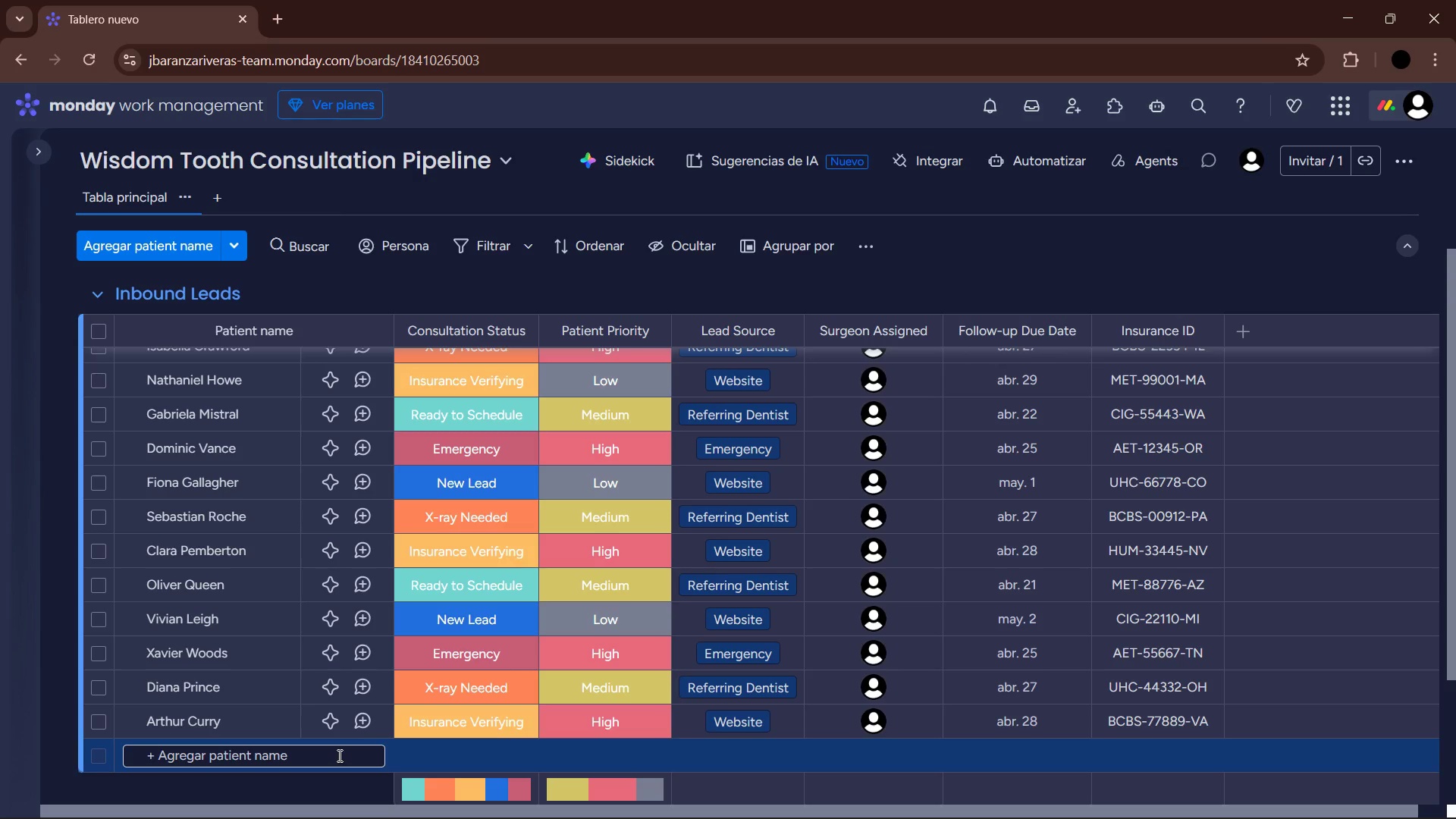 
wait(14.72)
 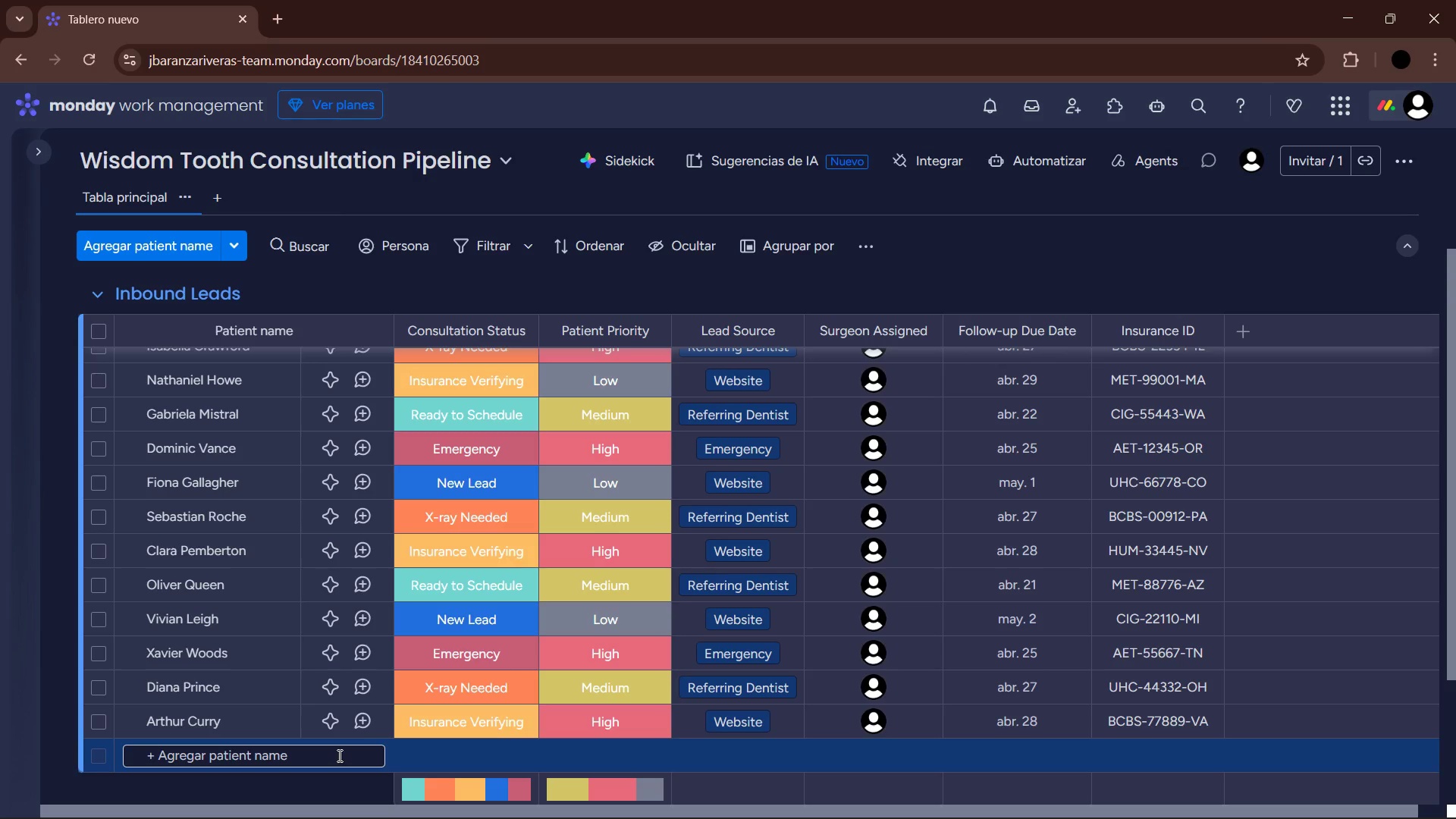 
type(s)
key(Backspace)
type(Sek)
key(Backspace)
type(lina Kyle)
 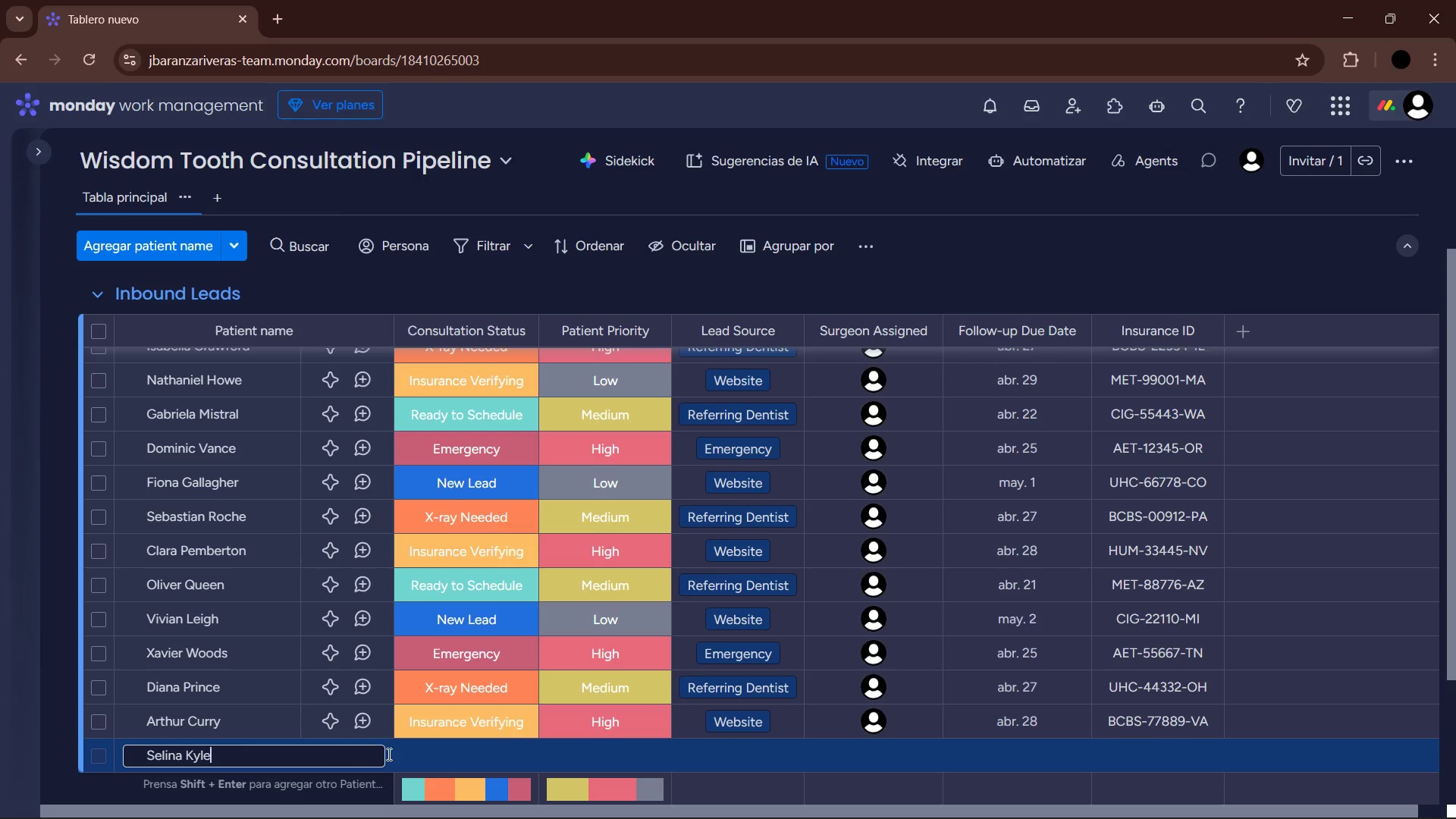 
left_click([447, 761])
 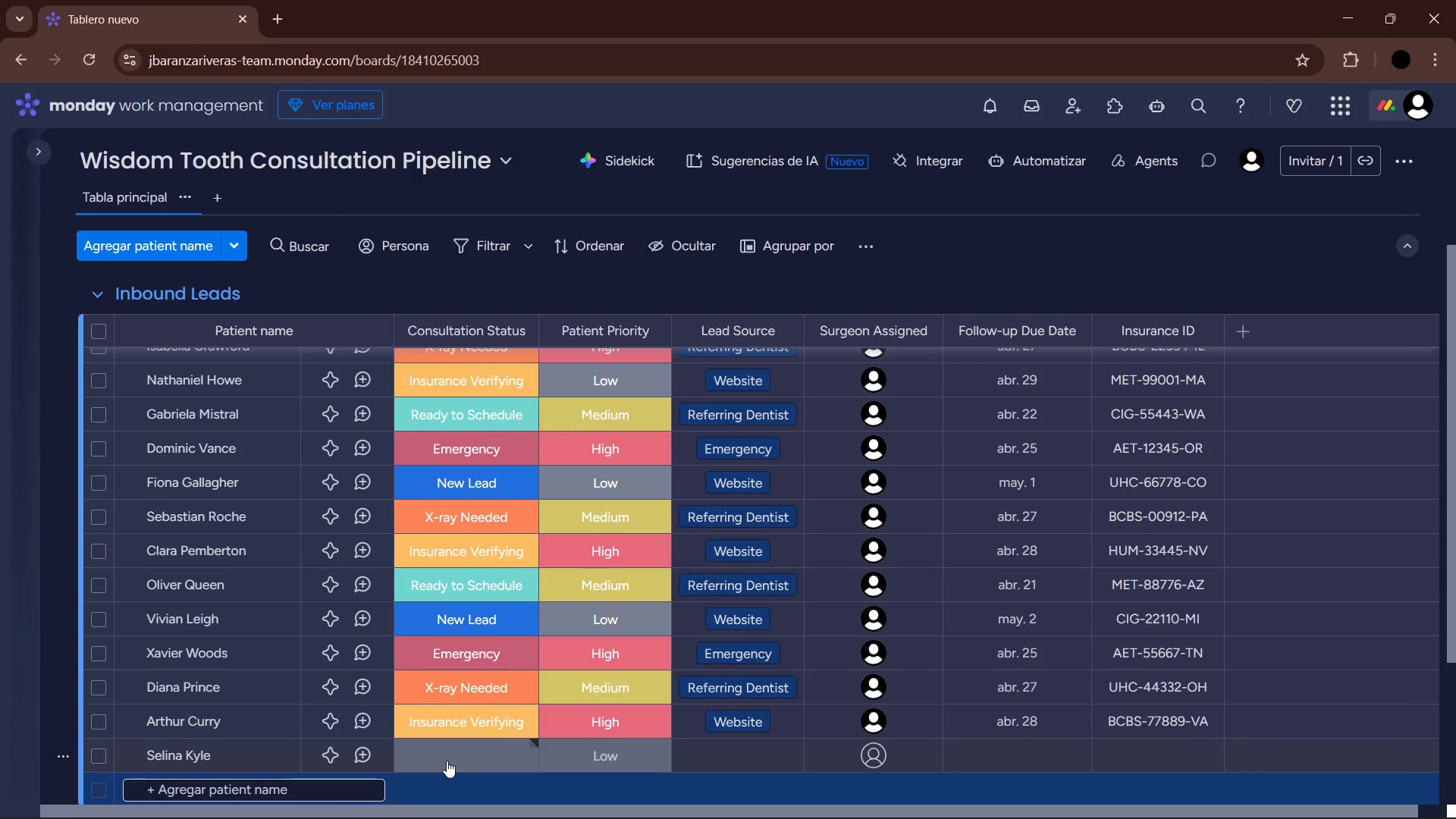 
left_click([447, 761])
 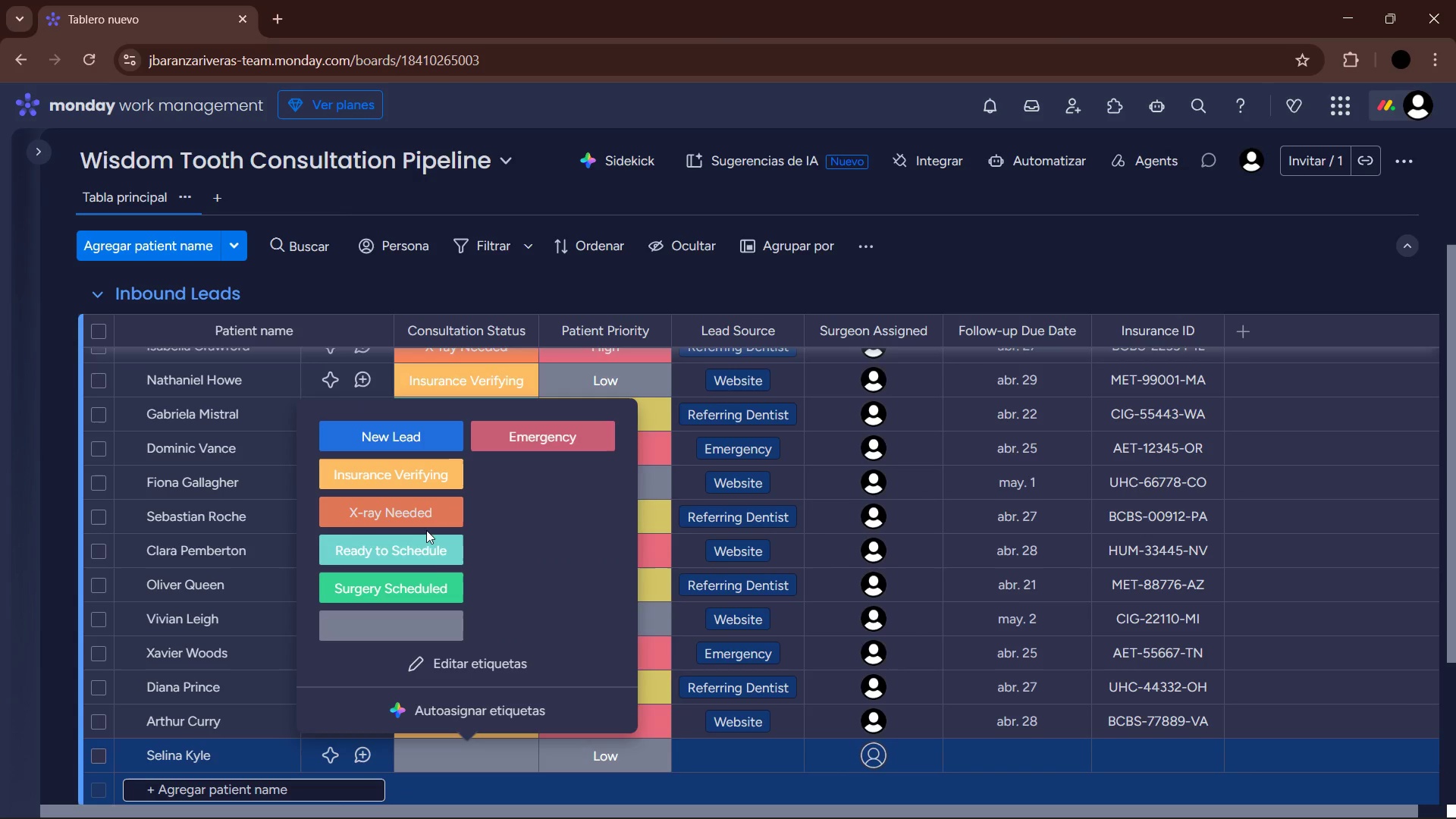 
left_click([429, 554])
 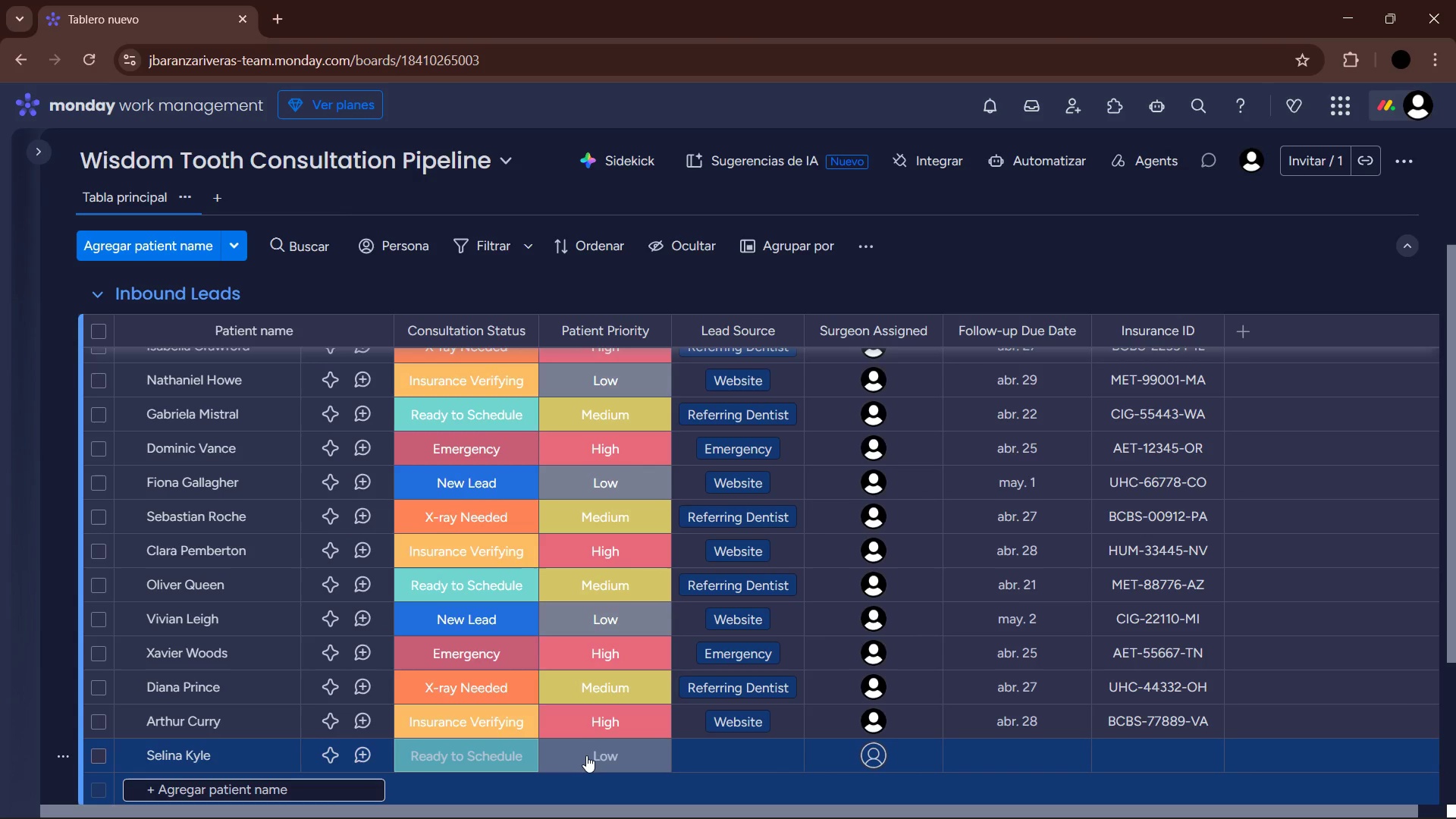 
left_click([587, 755])
 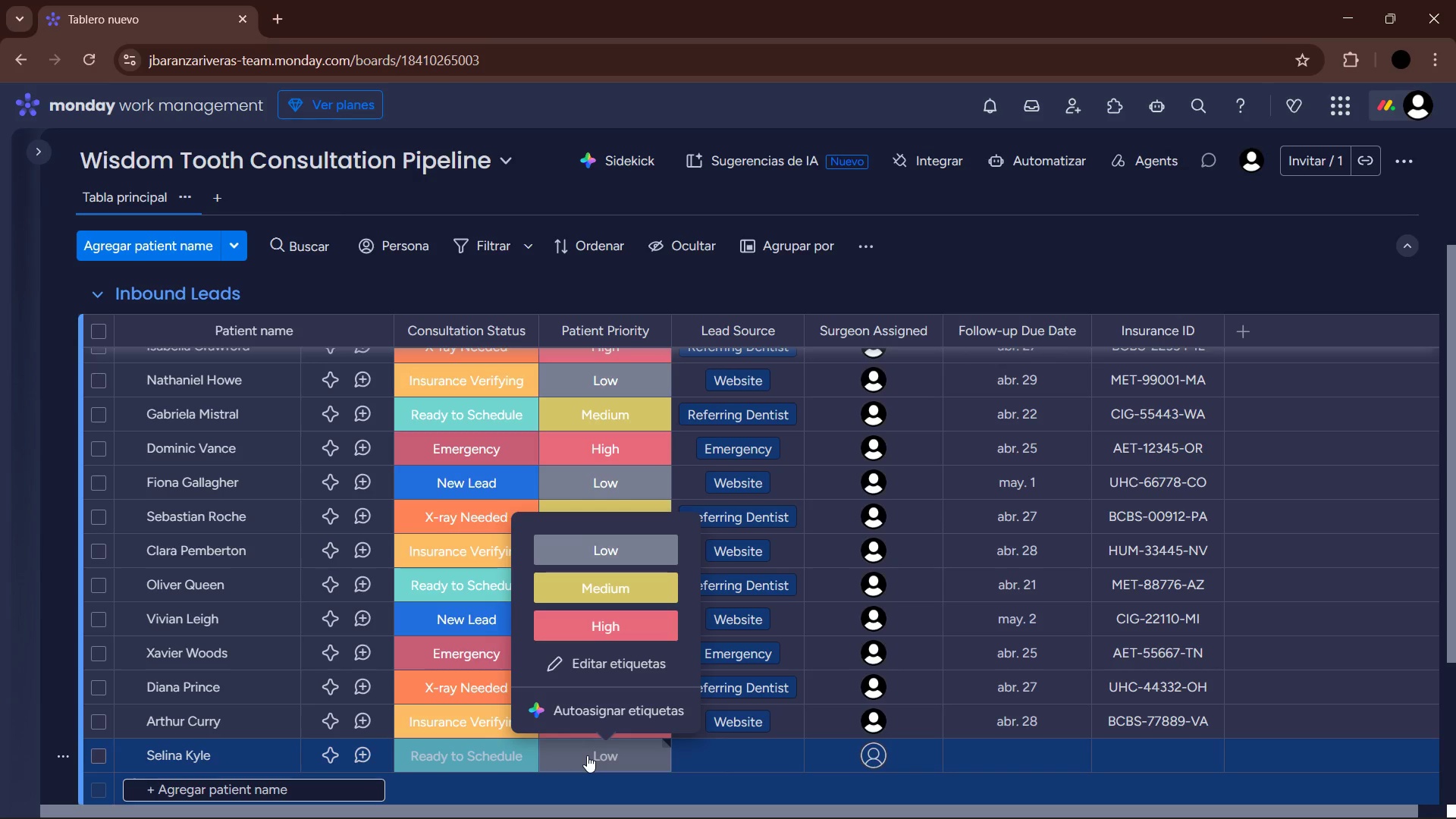 
wait(6.73)
 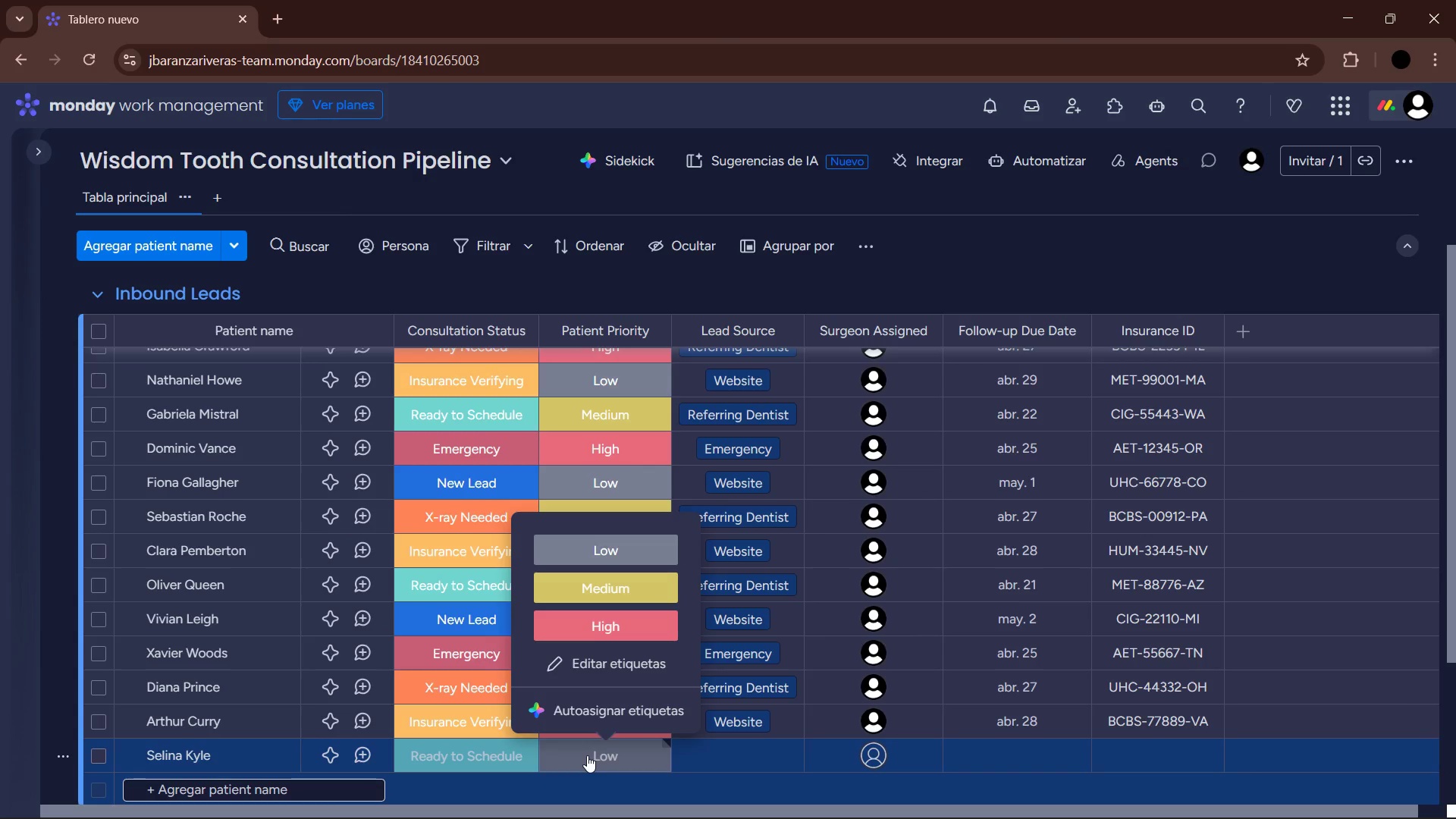 
left_click([617, 566])
 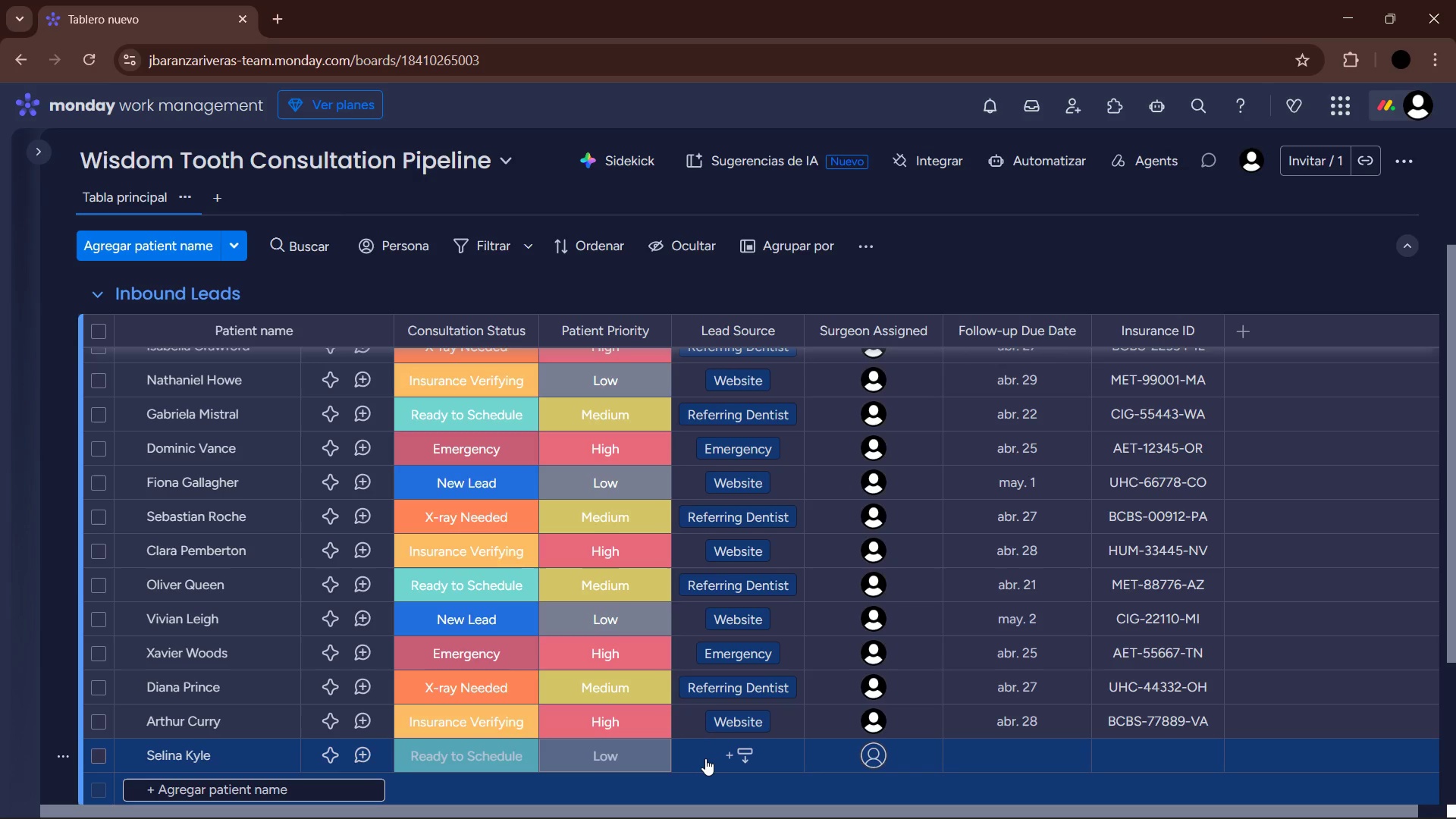 
left_click([705, 758])
 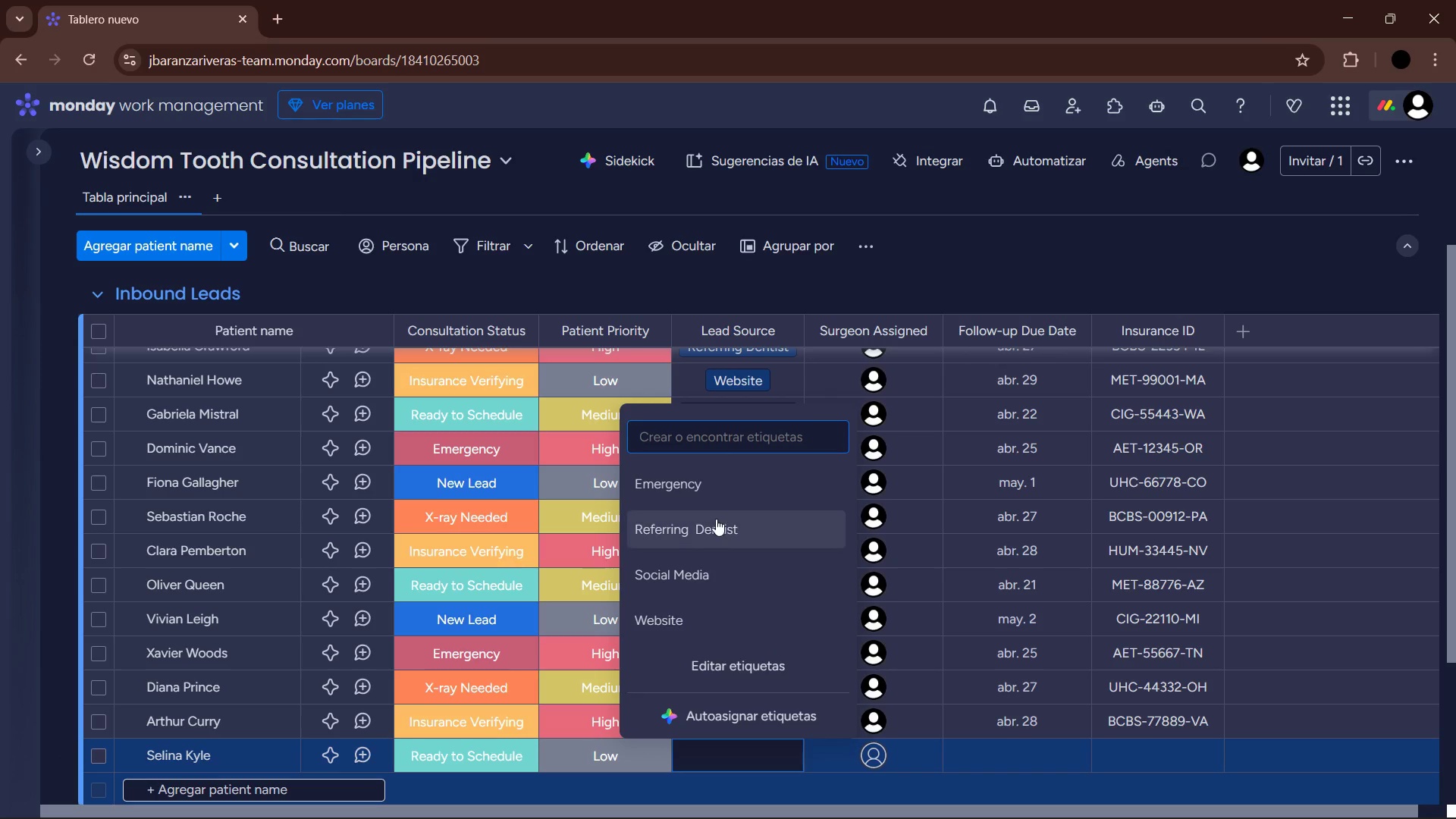 
left_click([713, 524])
 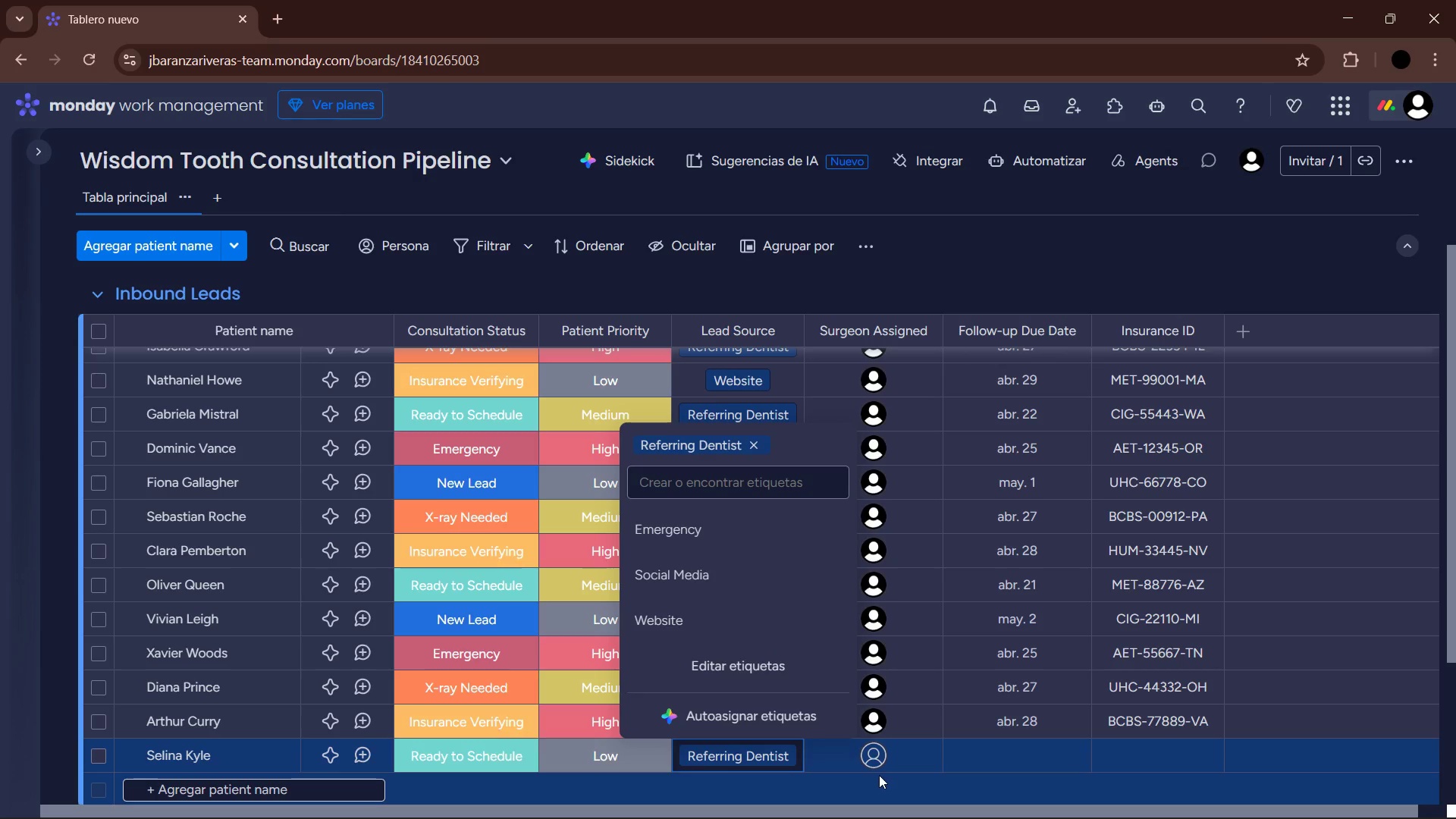 
left_click([872, 761])
 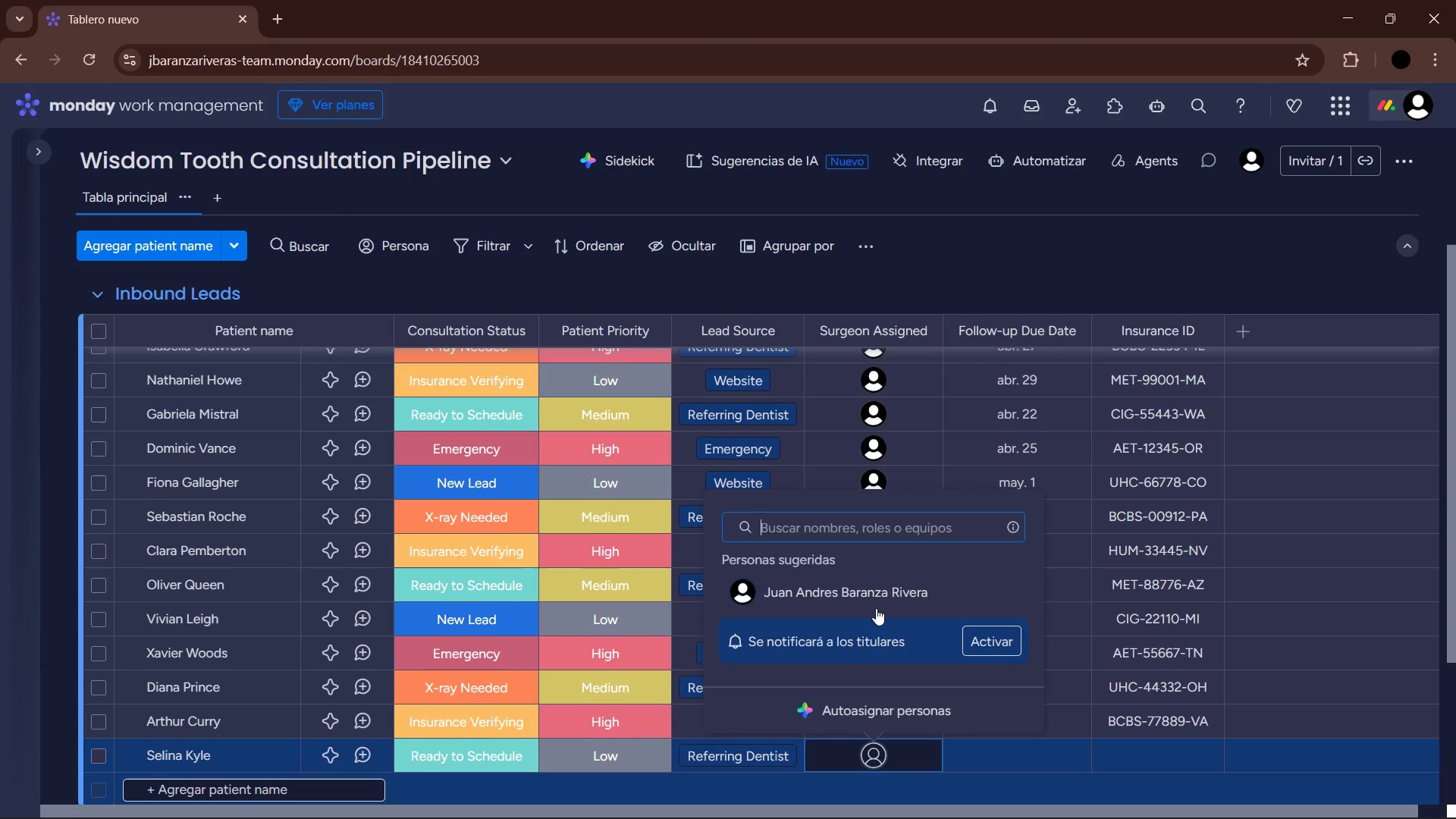 
left_click([874, 607])
 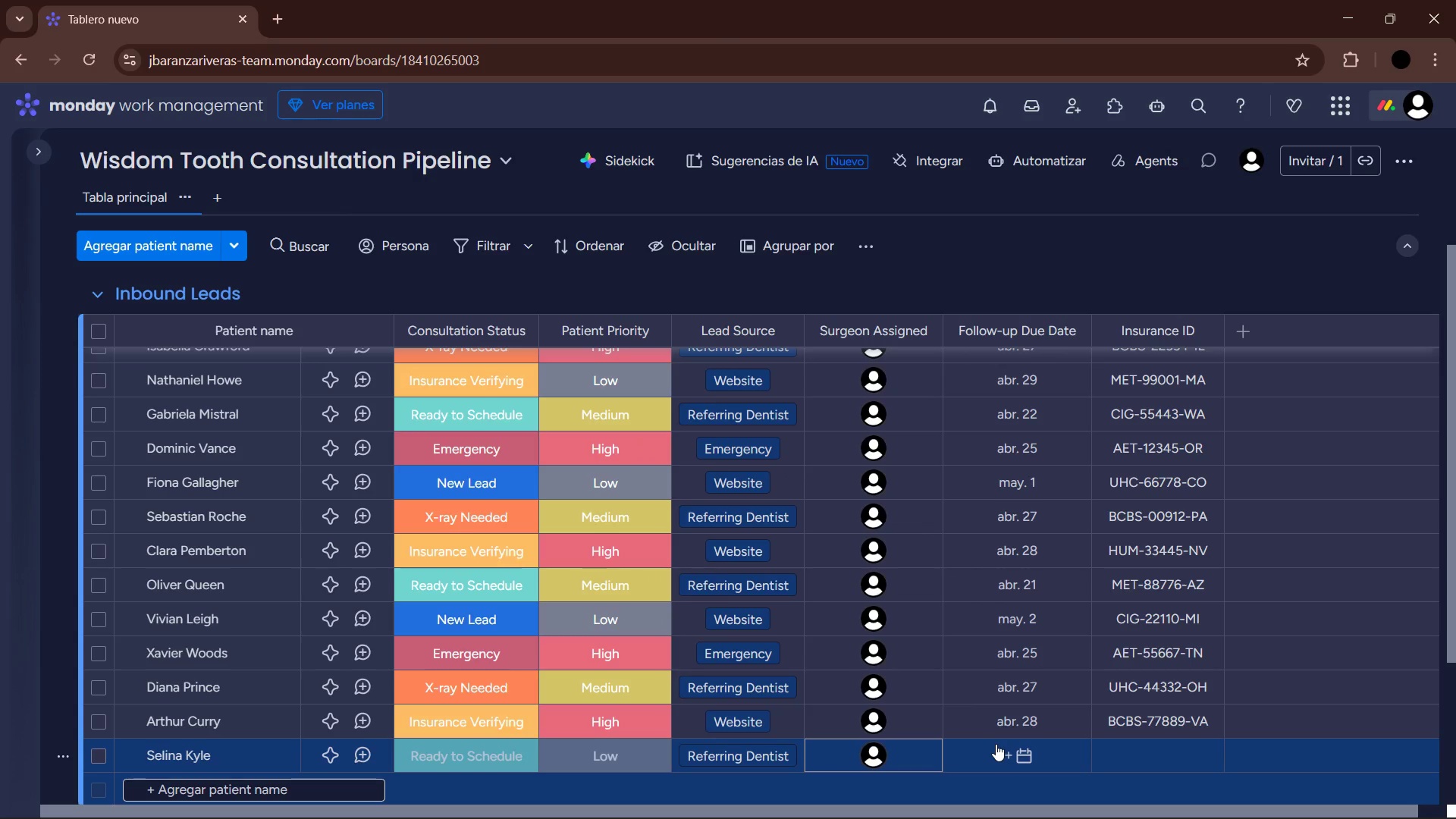 
left_click([996, 744])
 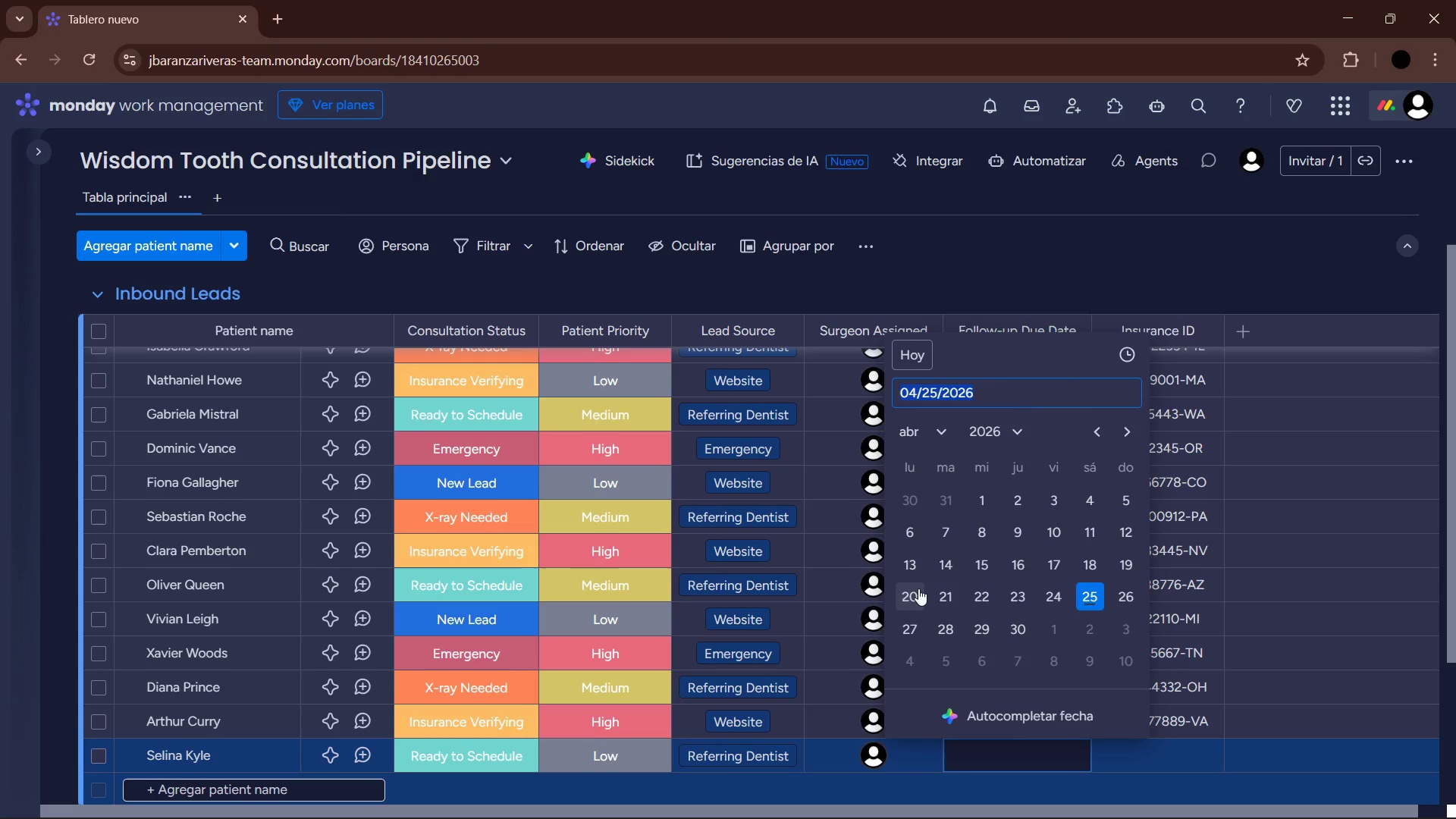 
left_click([915, 598])
 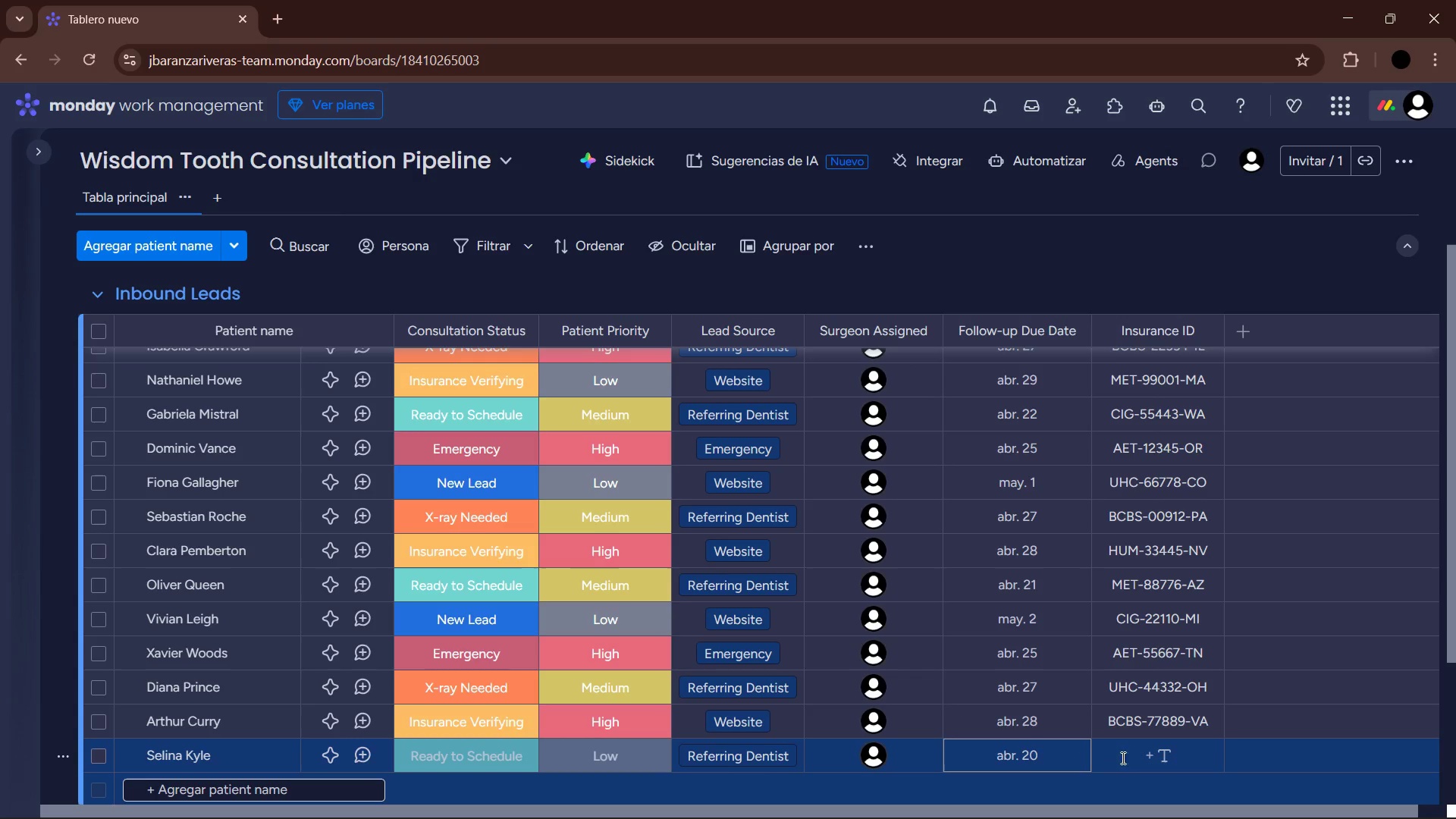 
left_click([1141, 758])
 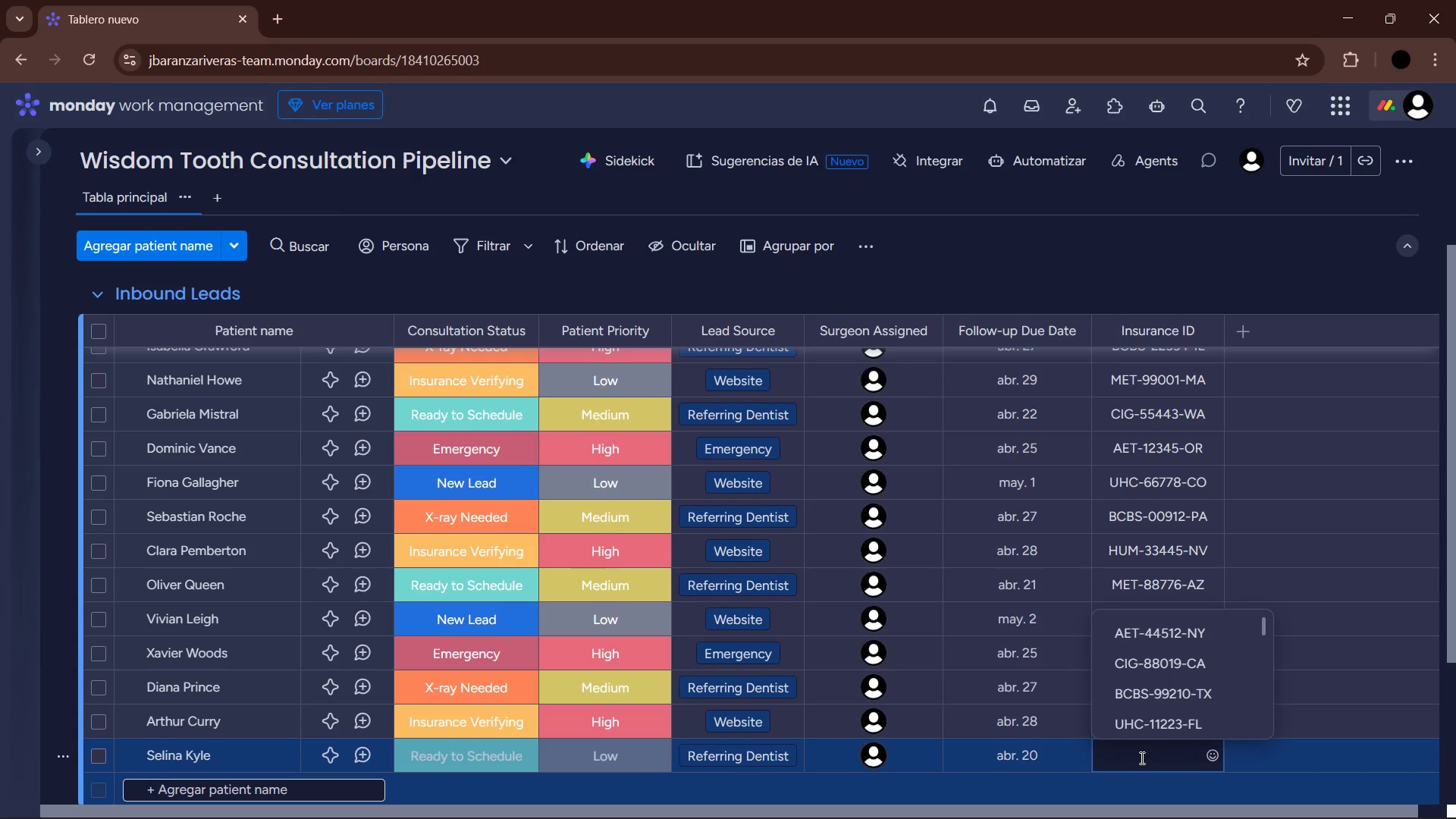 
type(HUM-11002-MD)
 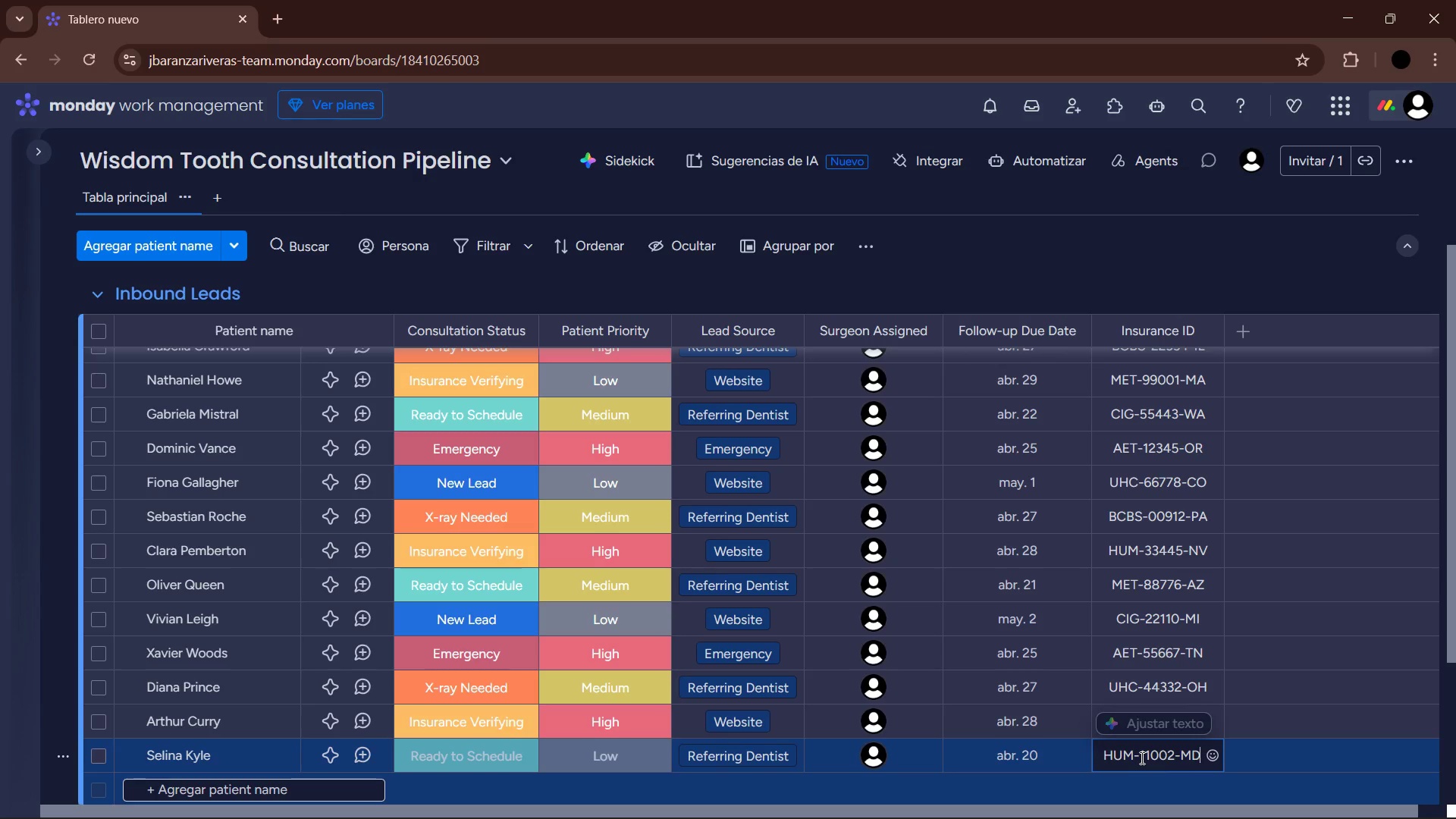 
key(Enter)
 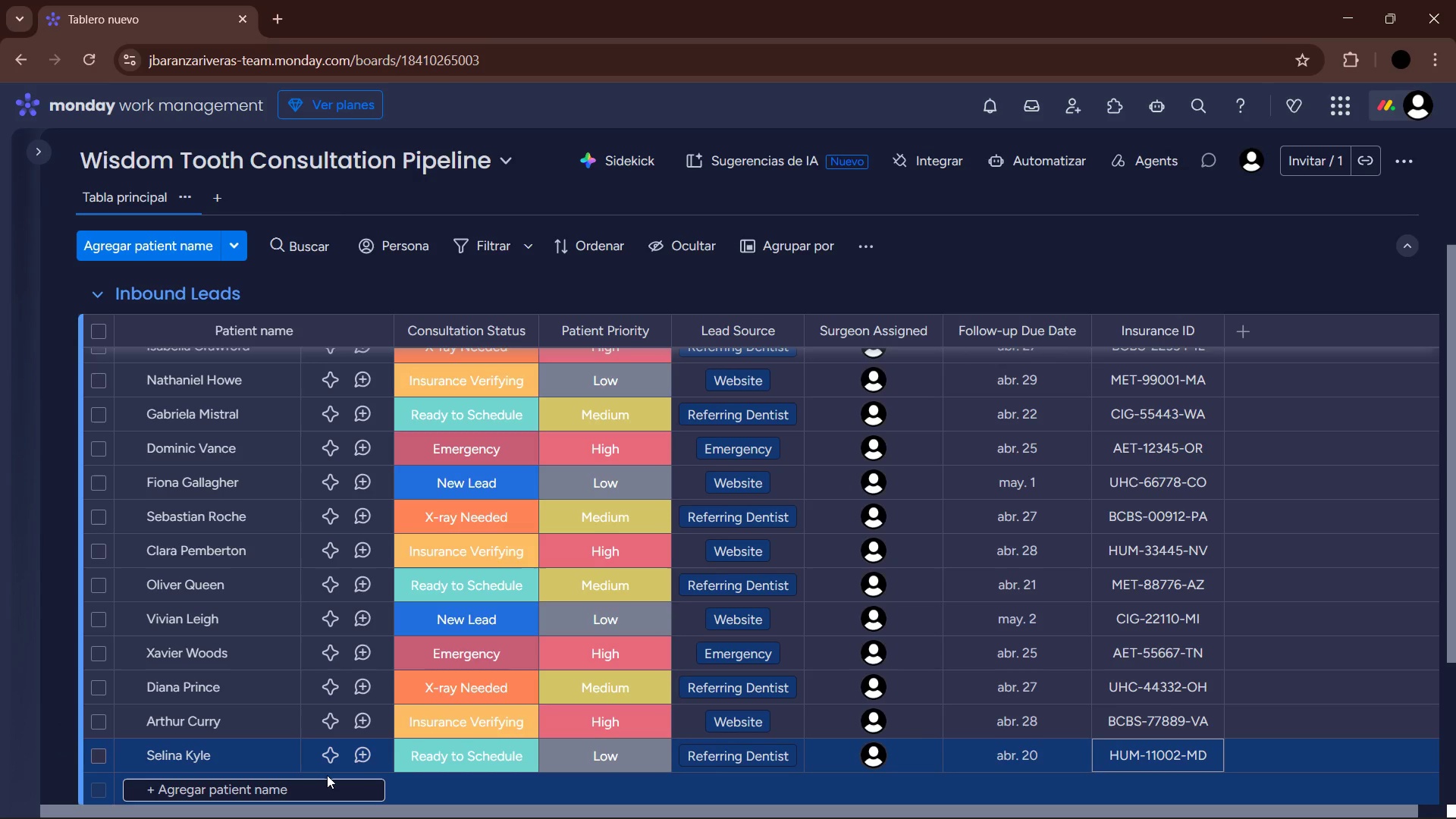 
double_click([332, 786])
 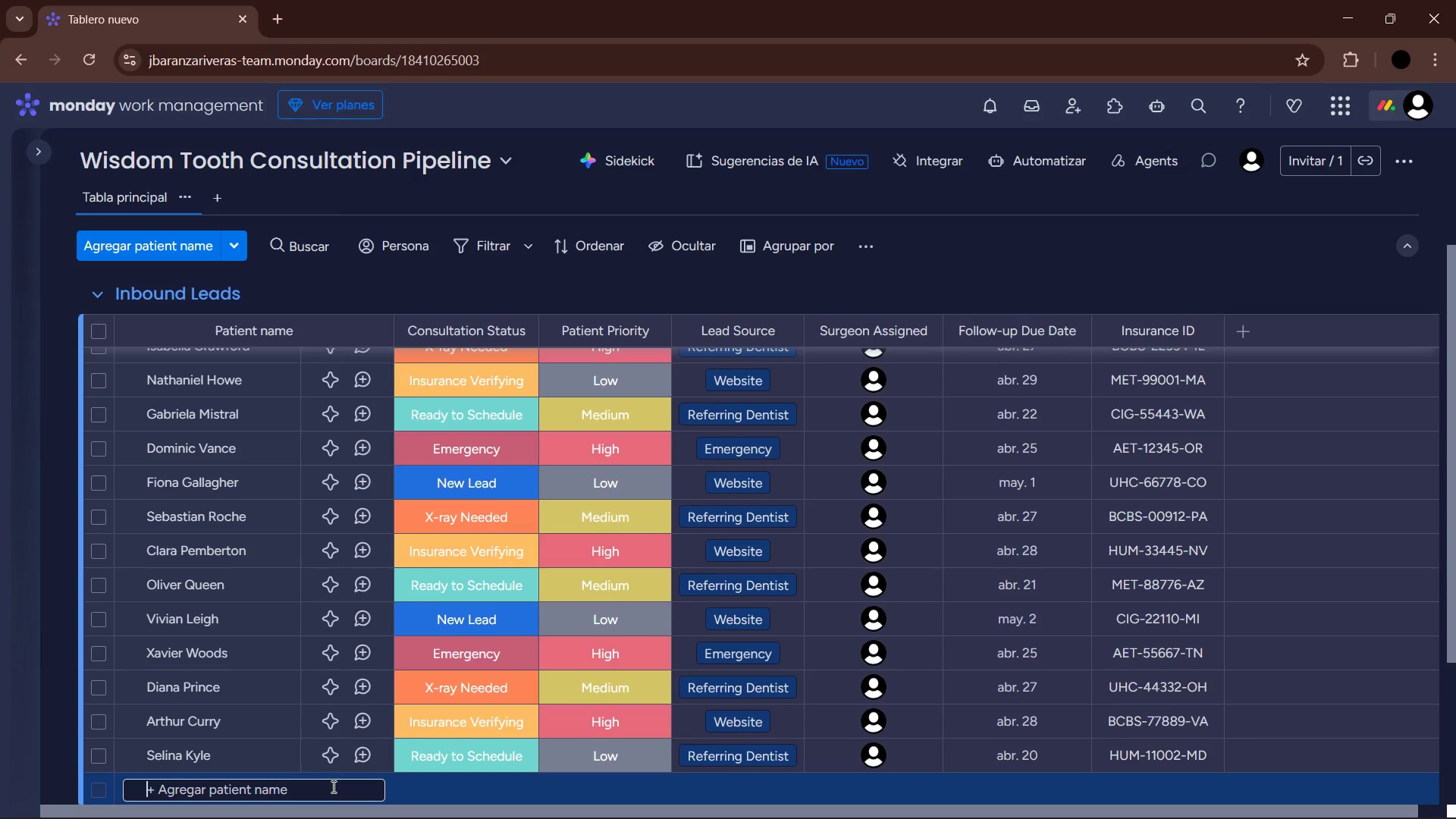 
type(hA)
key(Backspace)
key(Backspace)
key(Backspace)
type(Harvey Dent)
 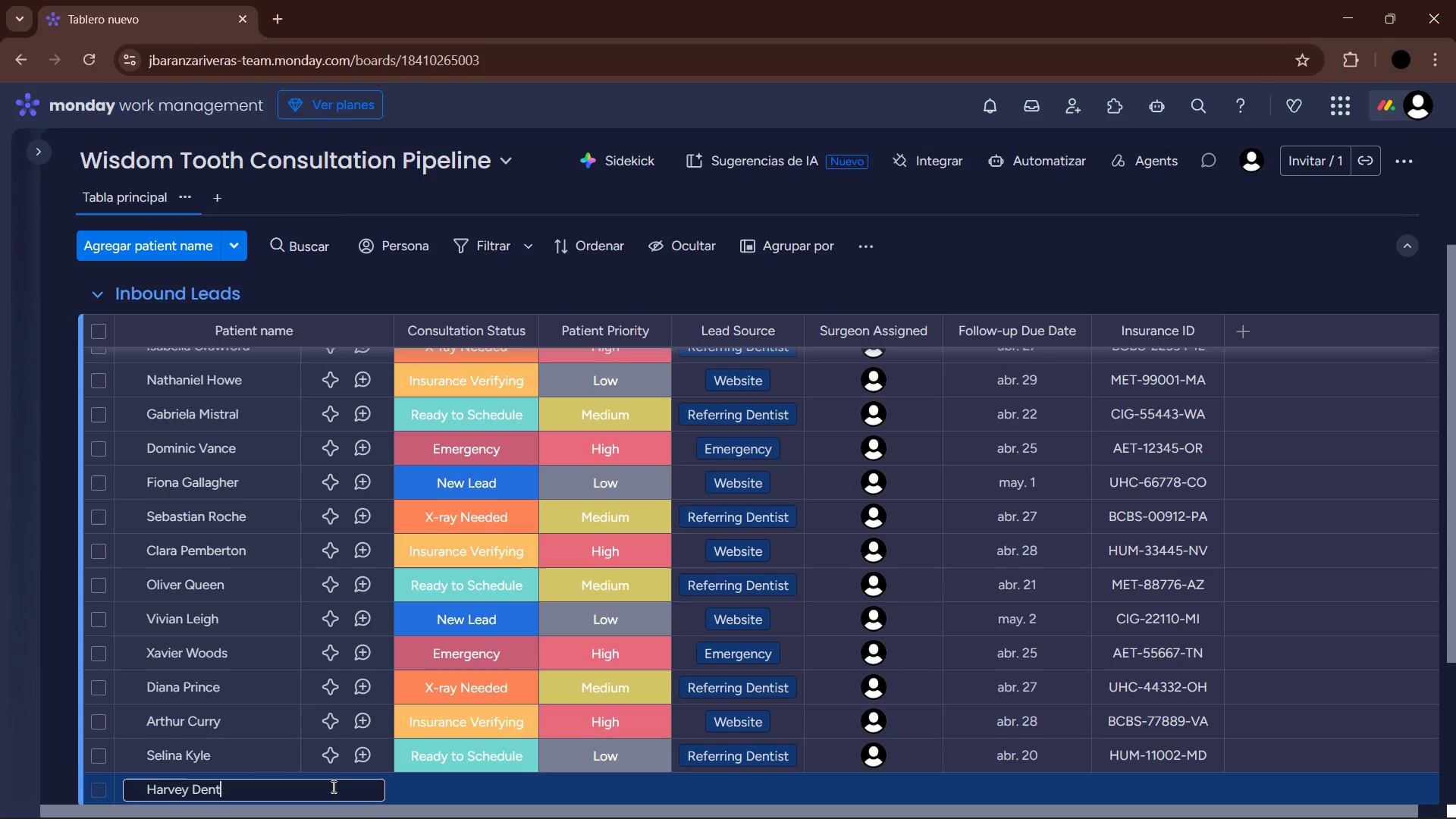 
key(Enter)
 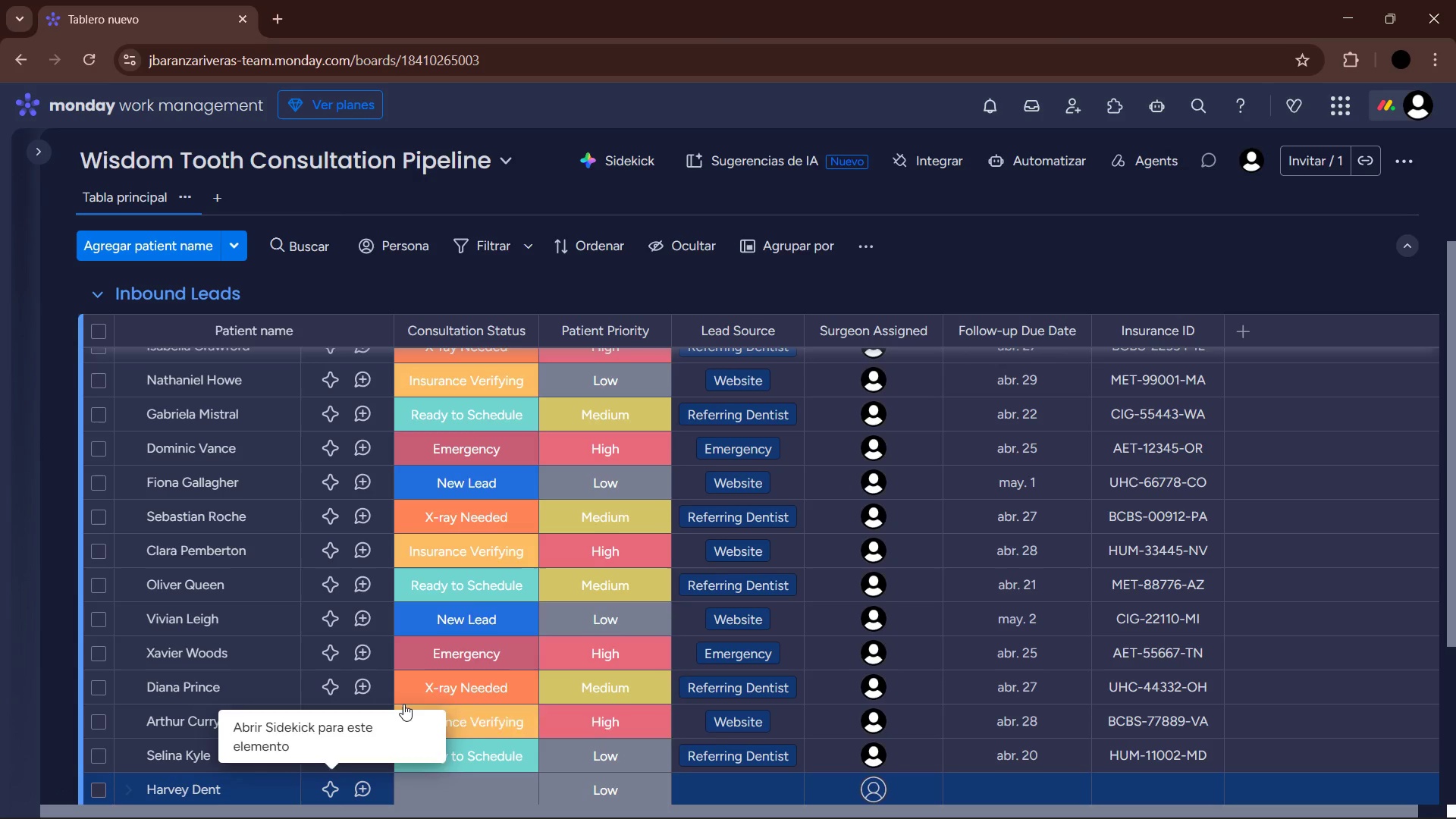 
scroll: coordinate [562, 614], scroll_direction: down, amount: 2.0
 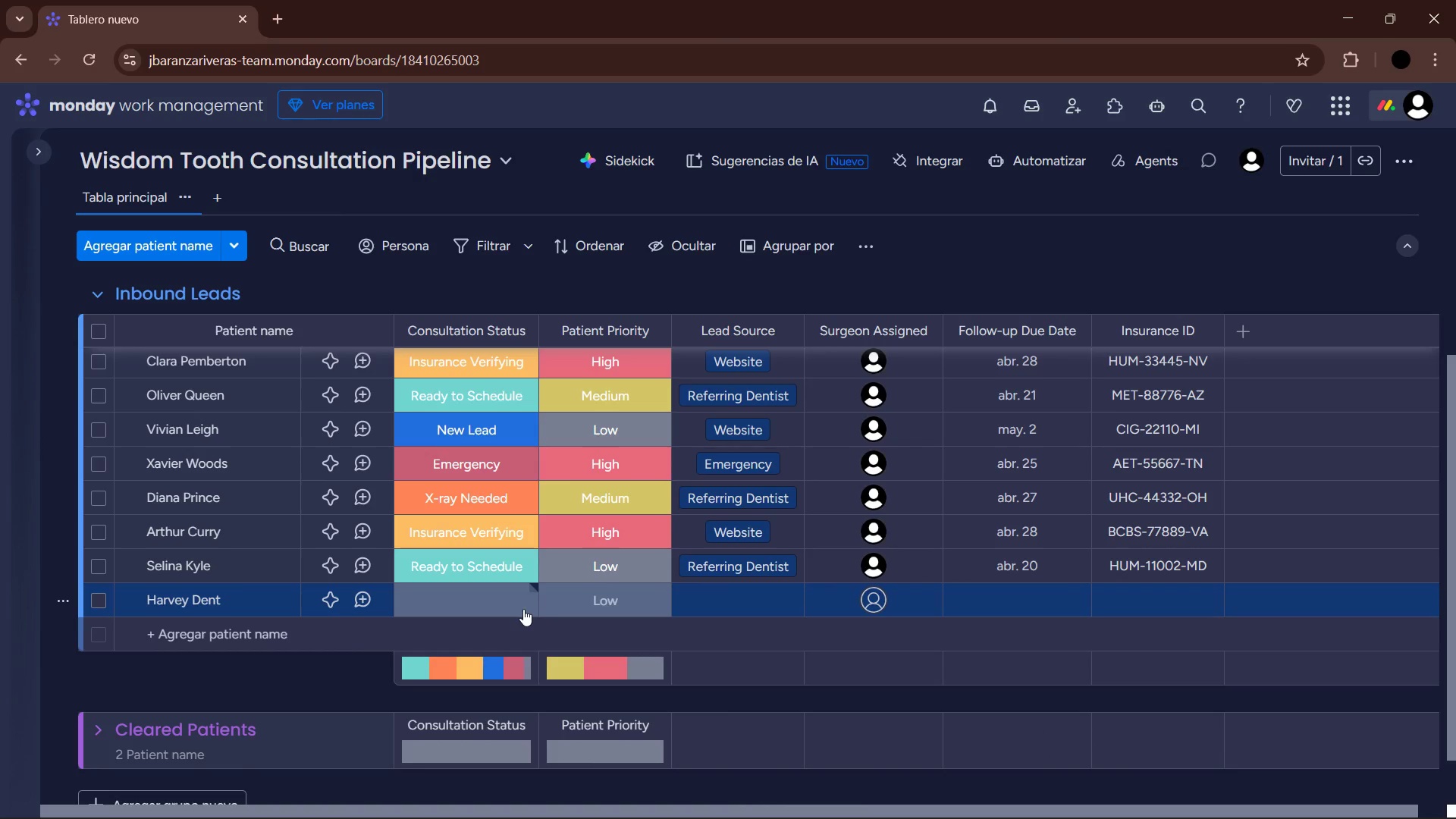 
left_click([523, 609])
 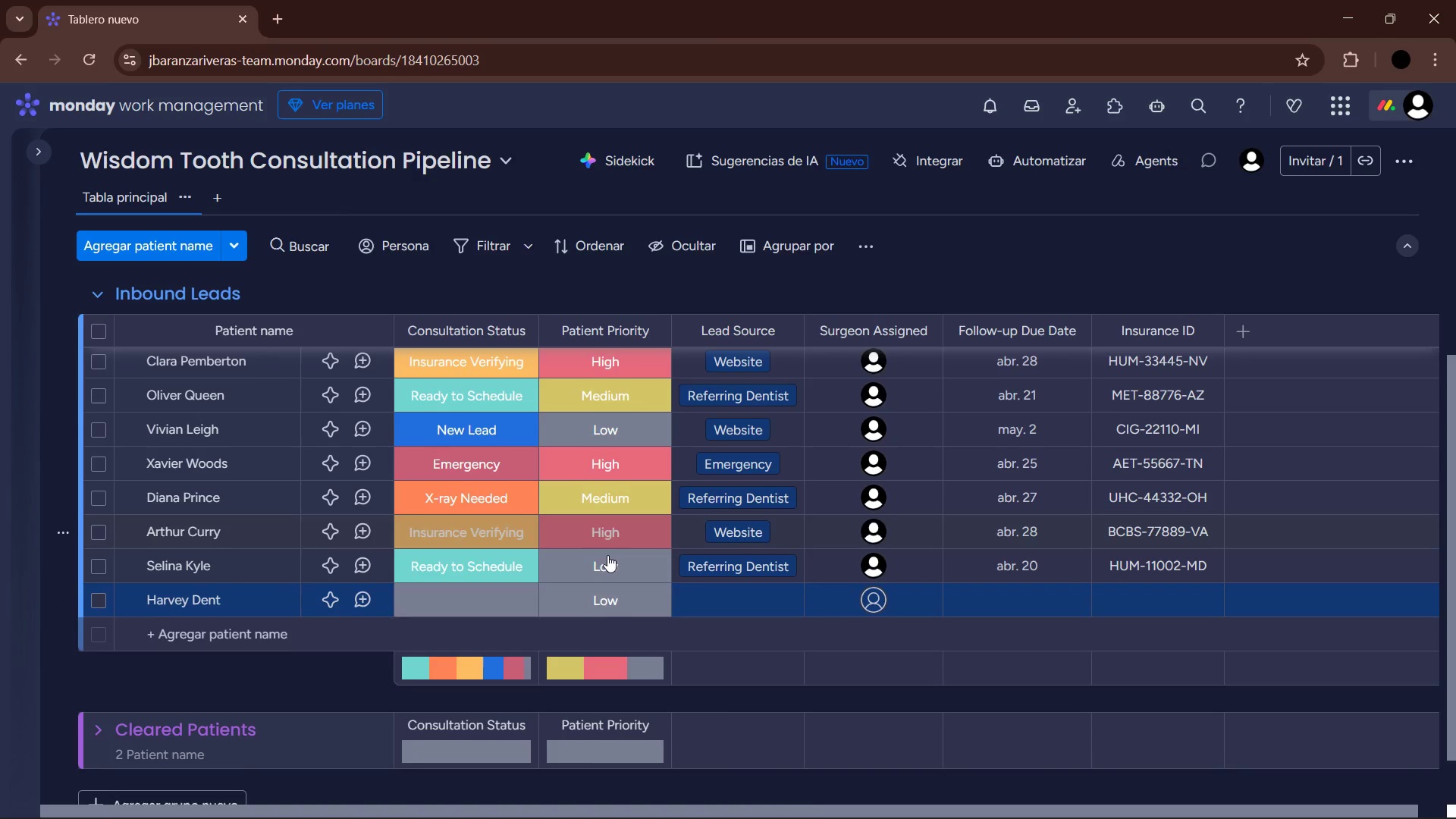 
left_click([524, 607])
 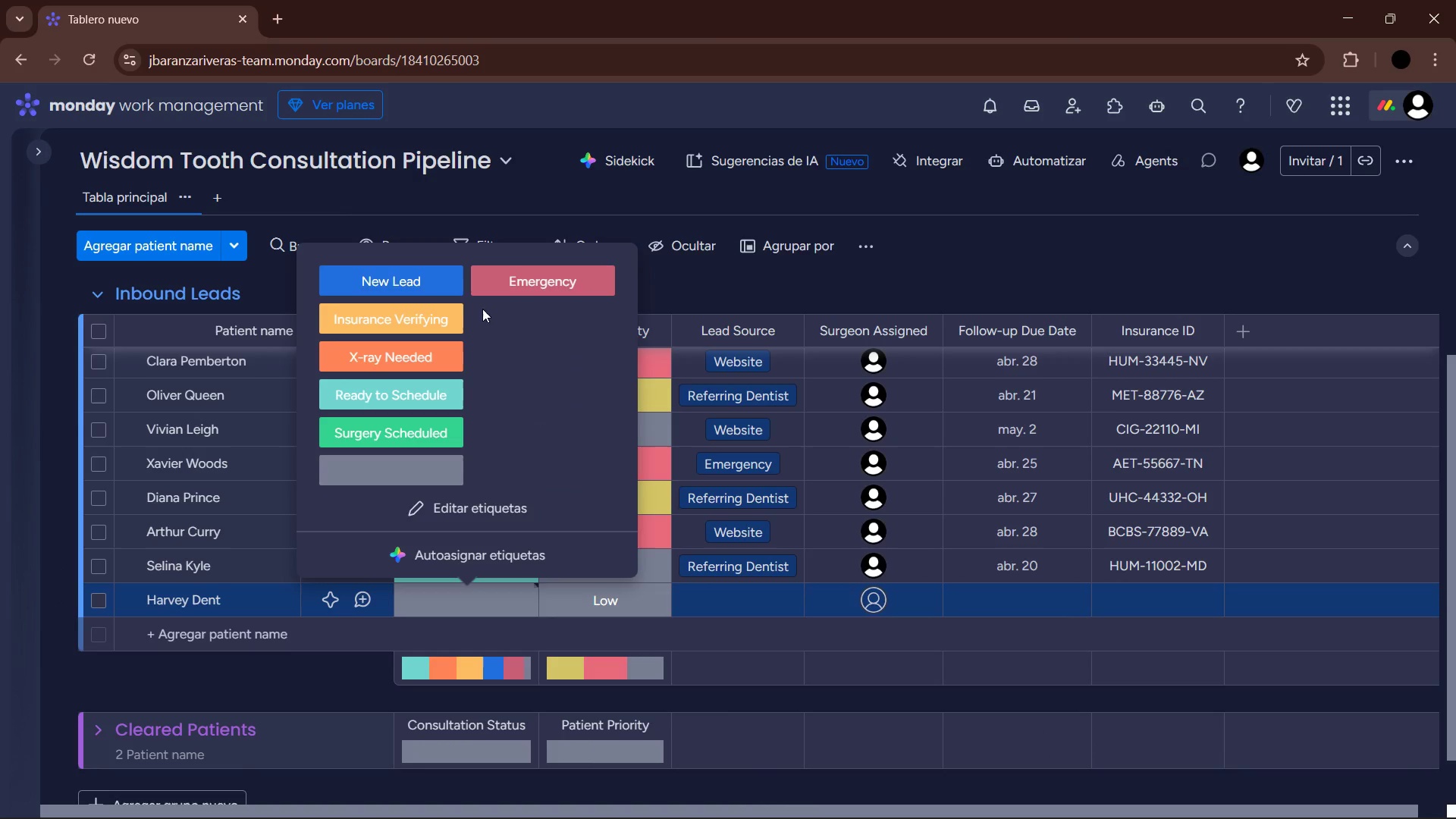 
left_click([451, 284])
 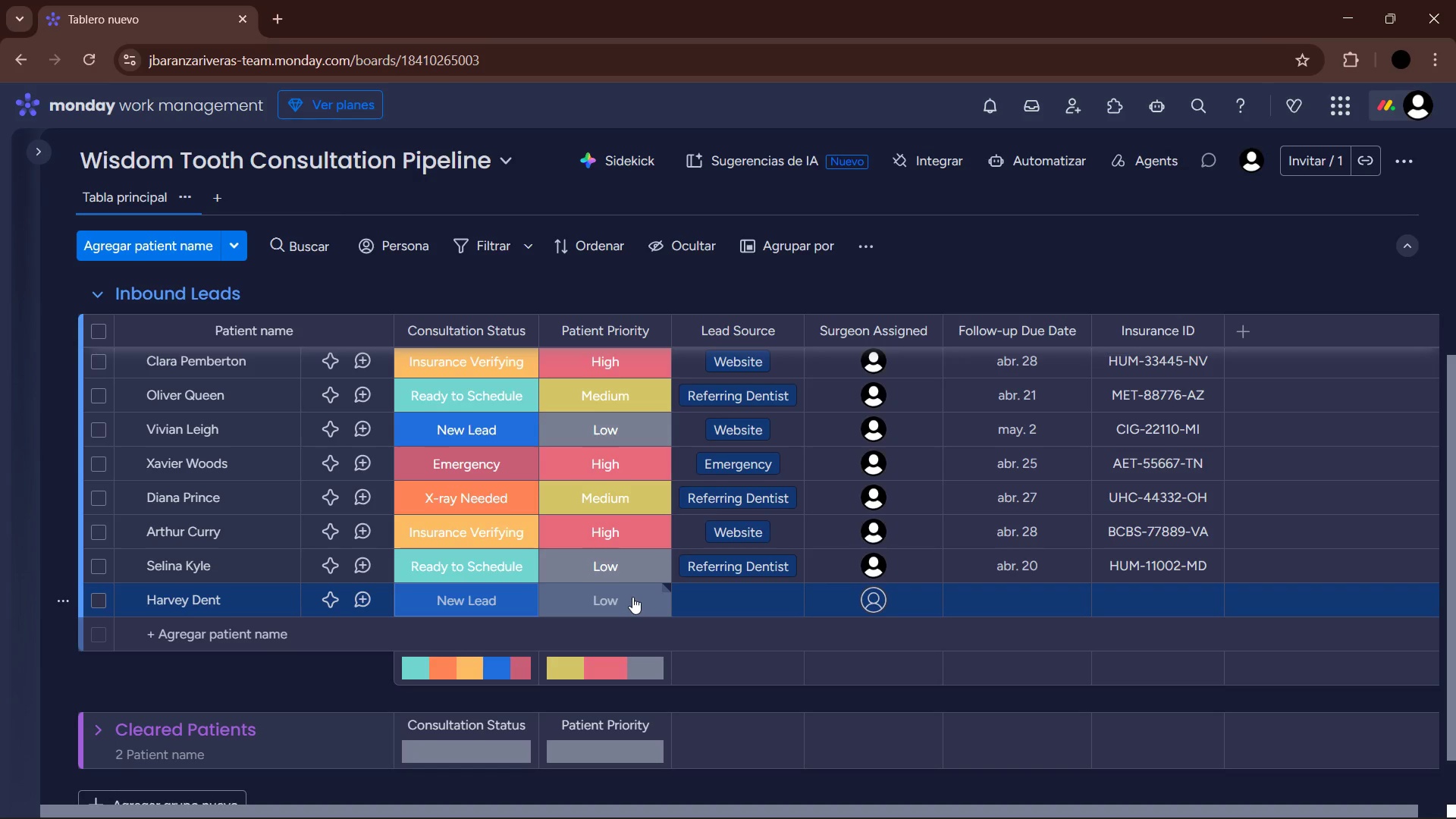 
left_click([632, 597])
 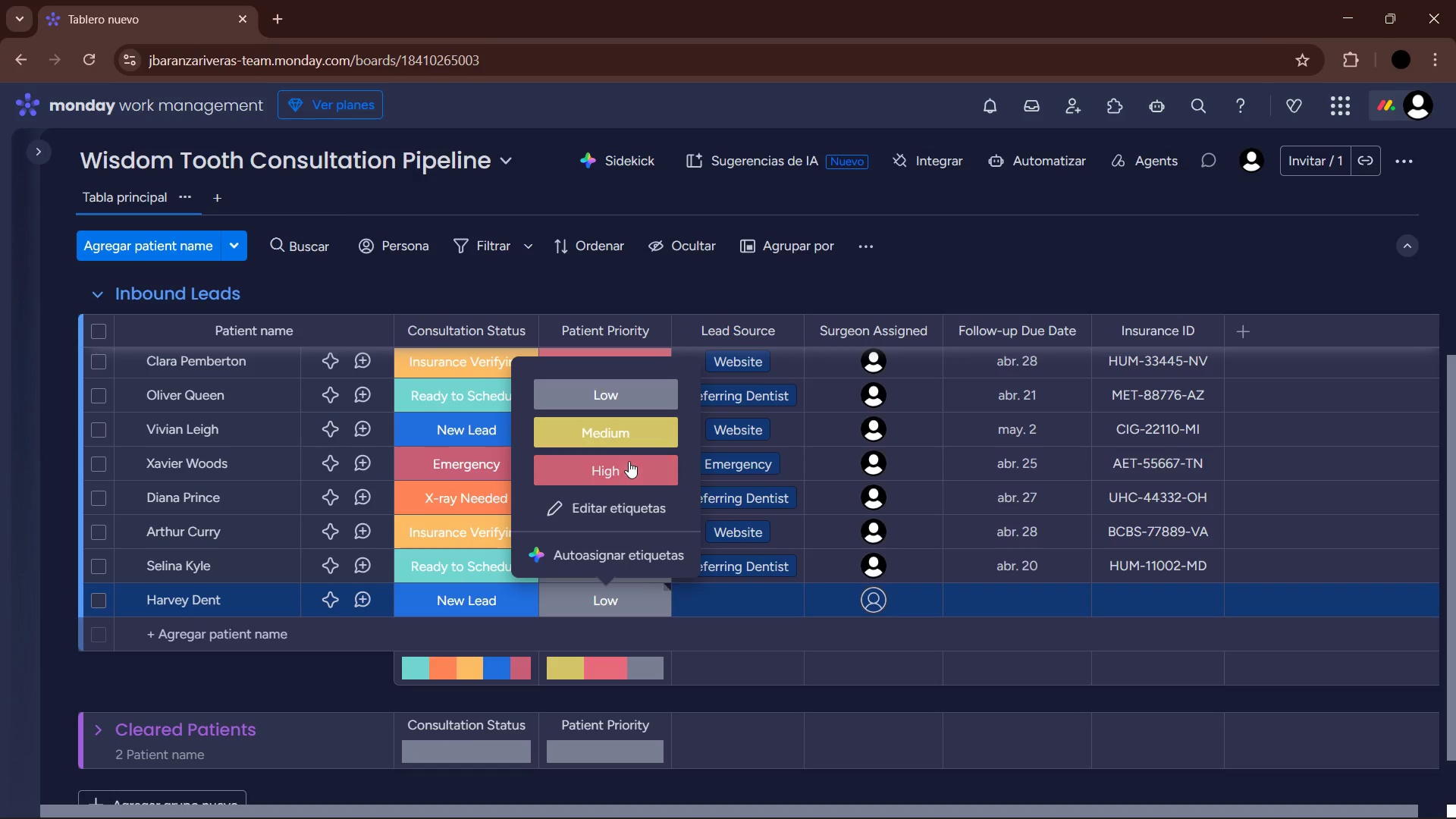 
left_click([626, 445])
 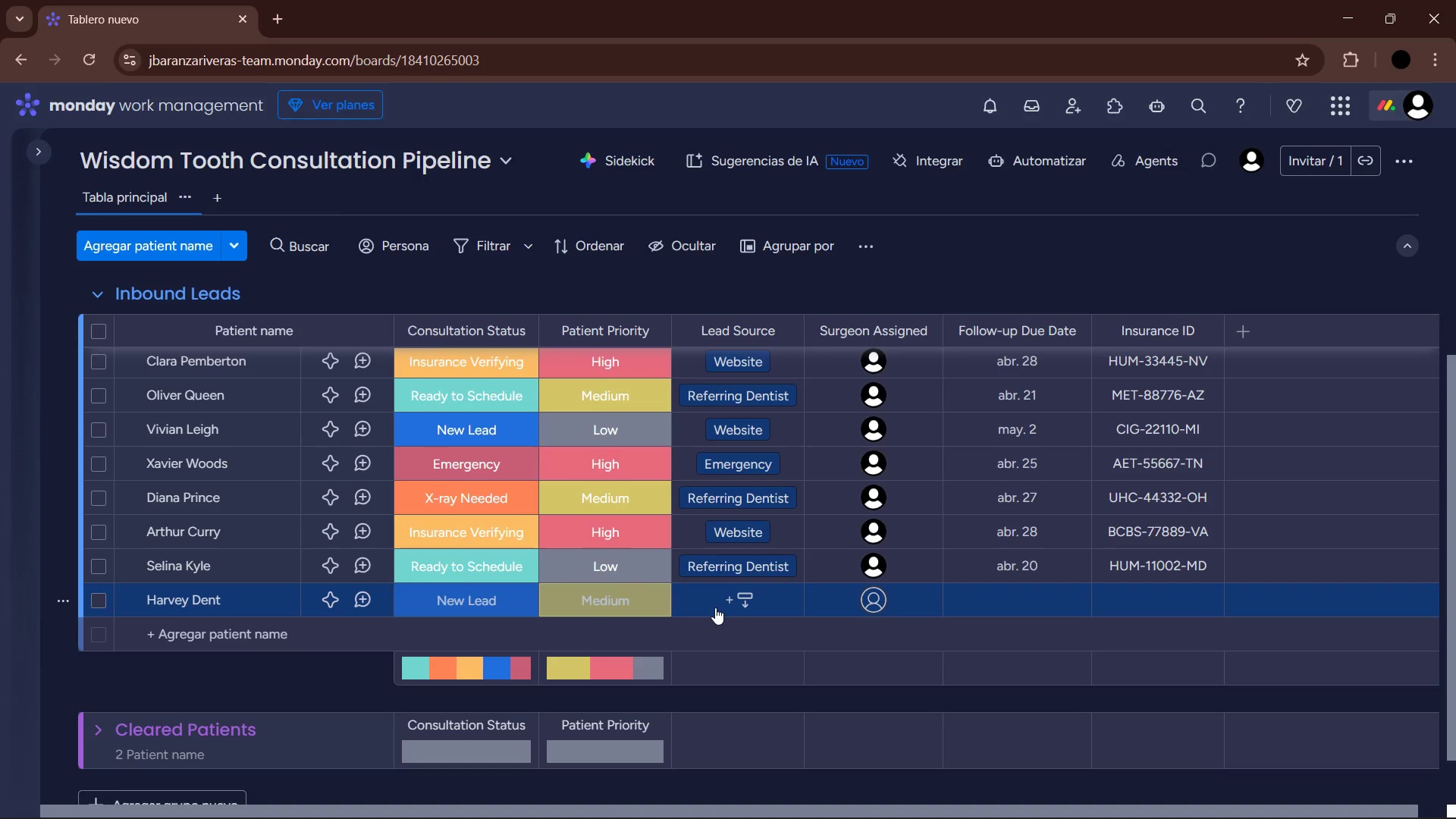 
left_click([715, 607])
 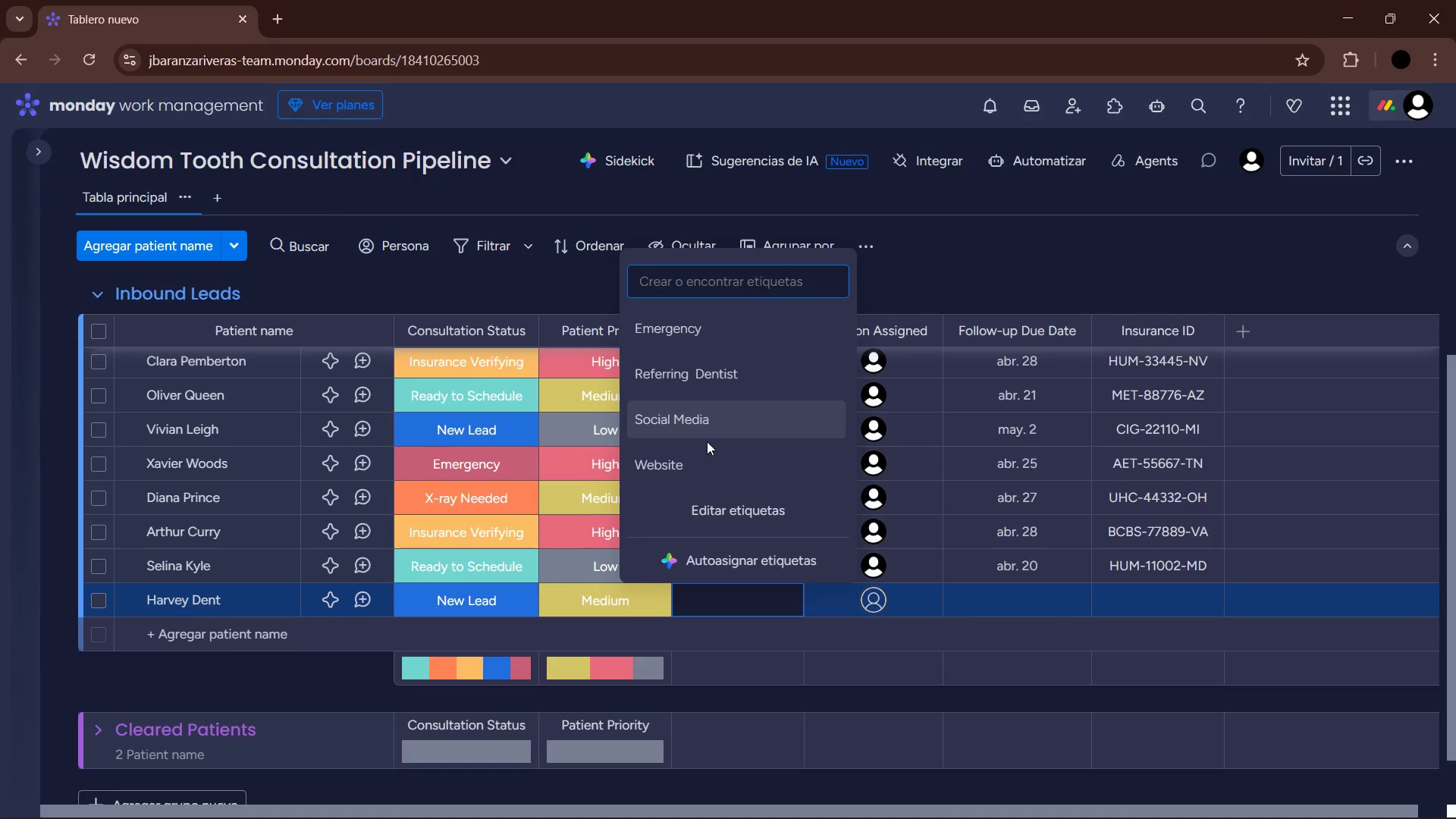 
left_click([710, 460])
 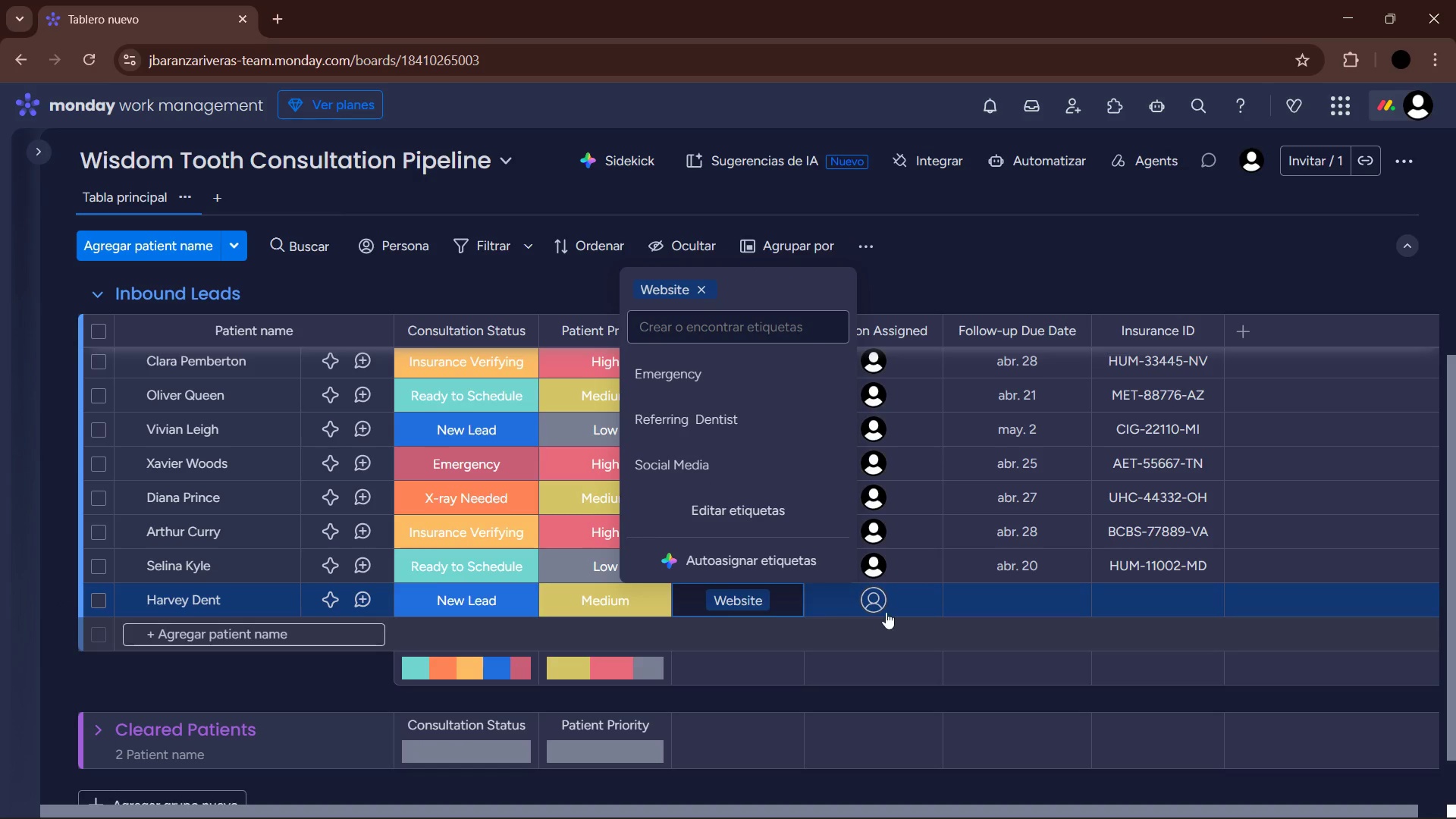 
left_click([882, 610])
 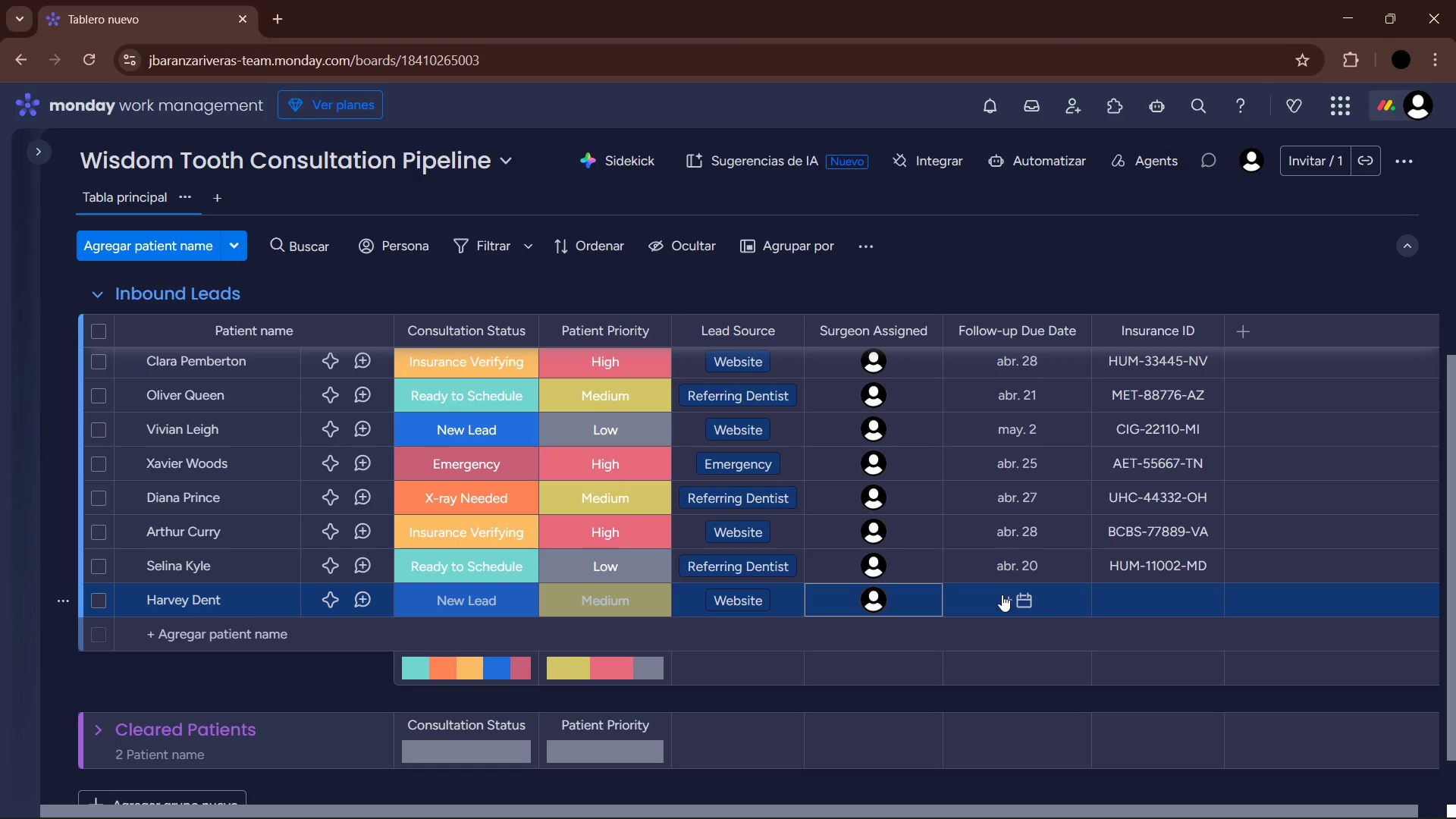 
left_click([1002, 595])
 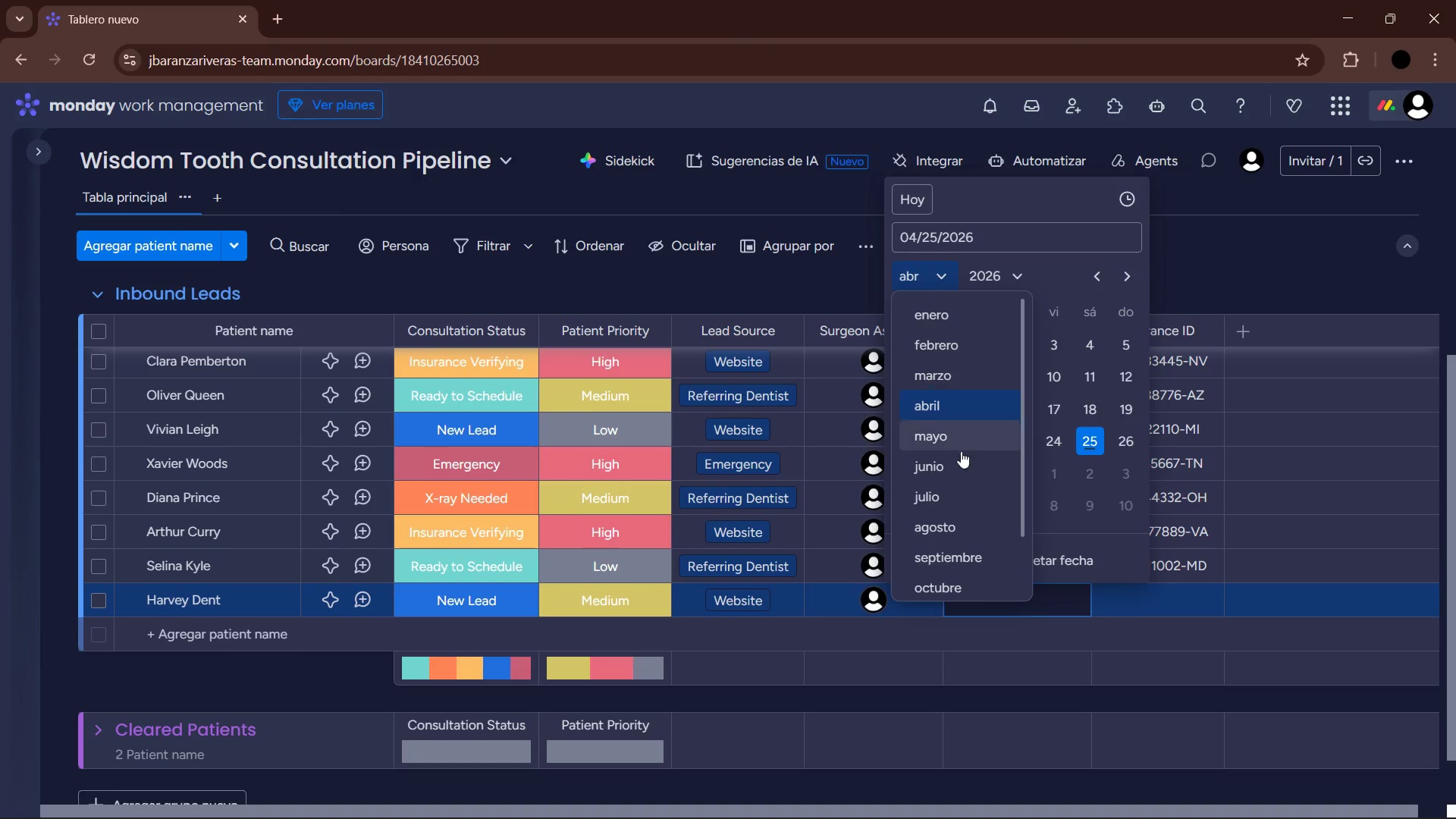 
left_click([967, 444])
 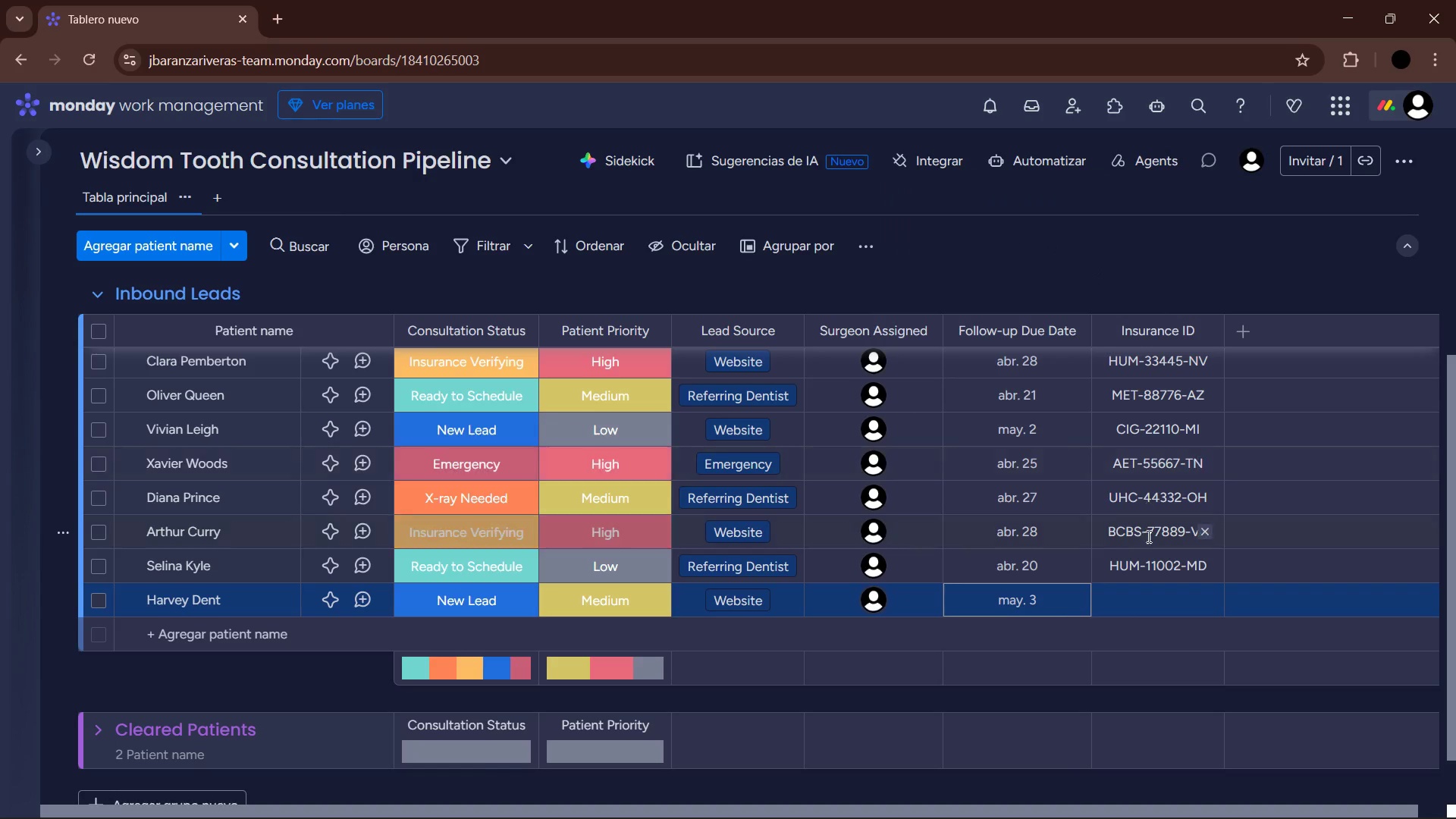 
left_click([1146, 613])
 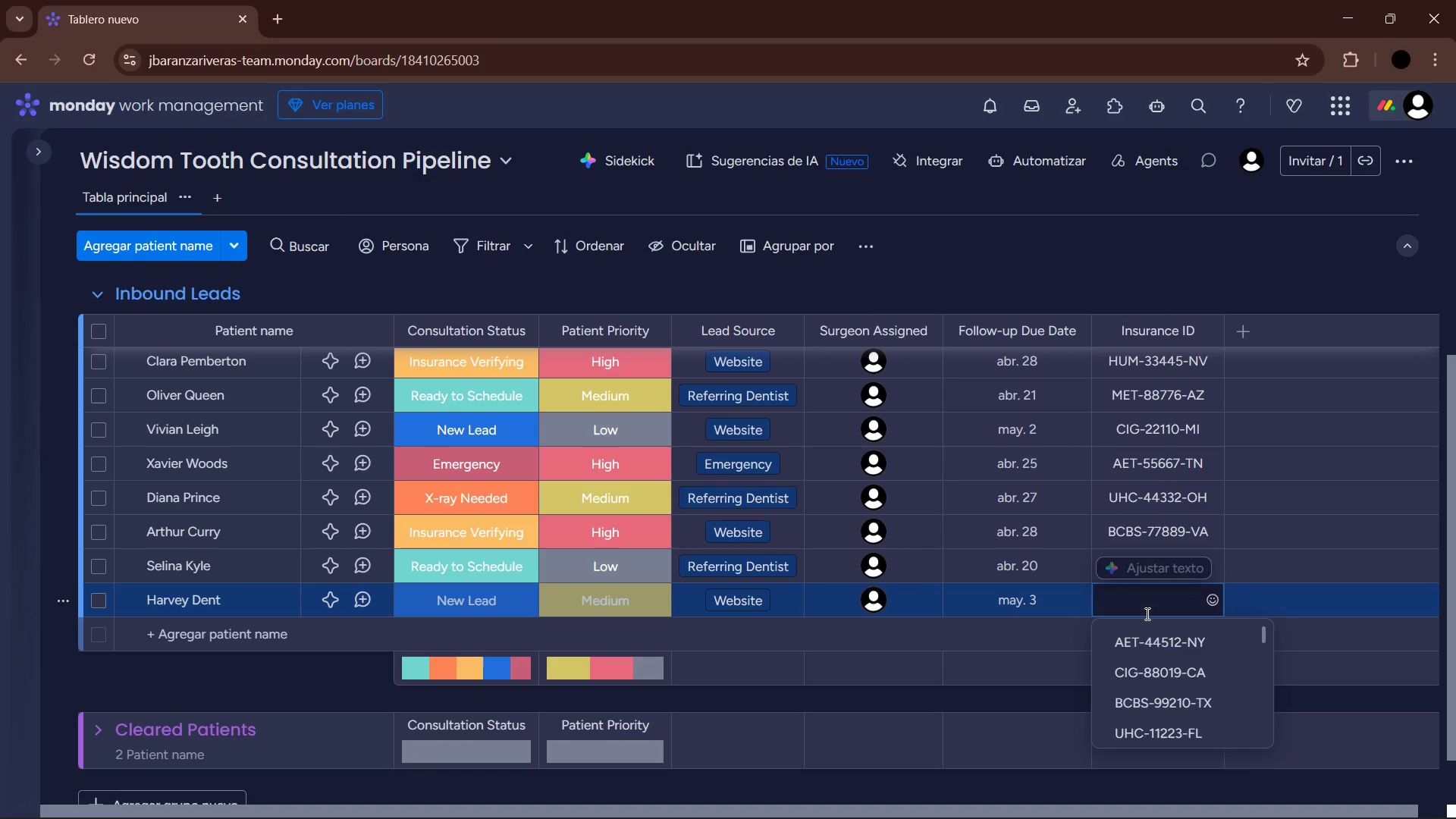 
type(MET-66554-NC)
 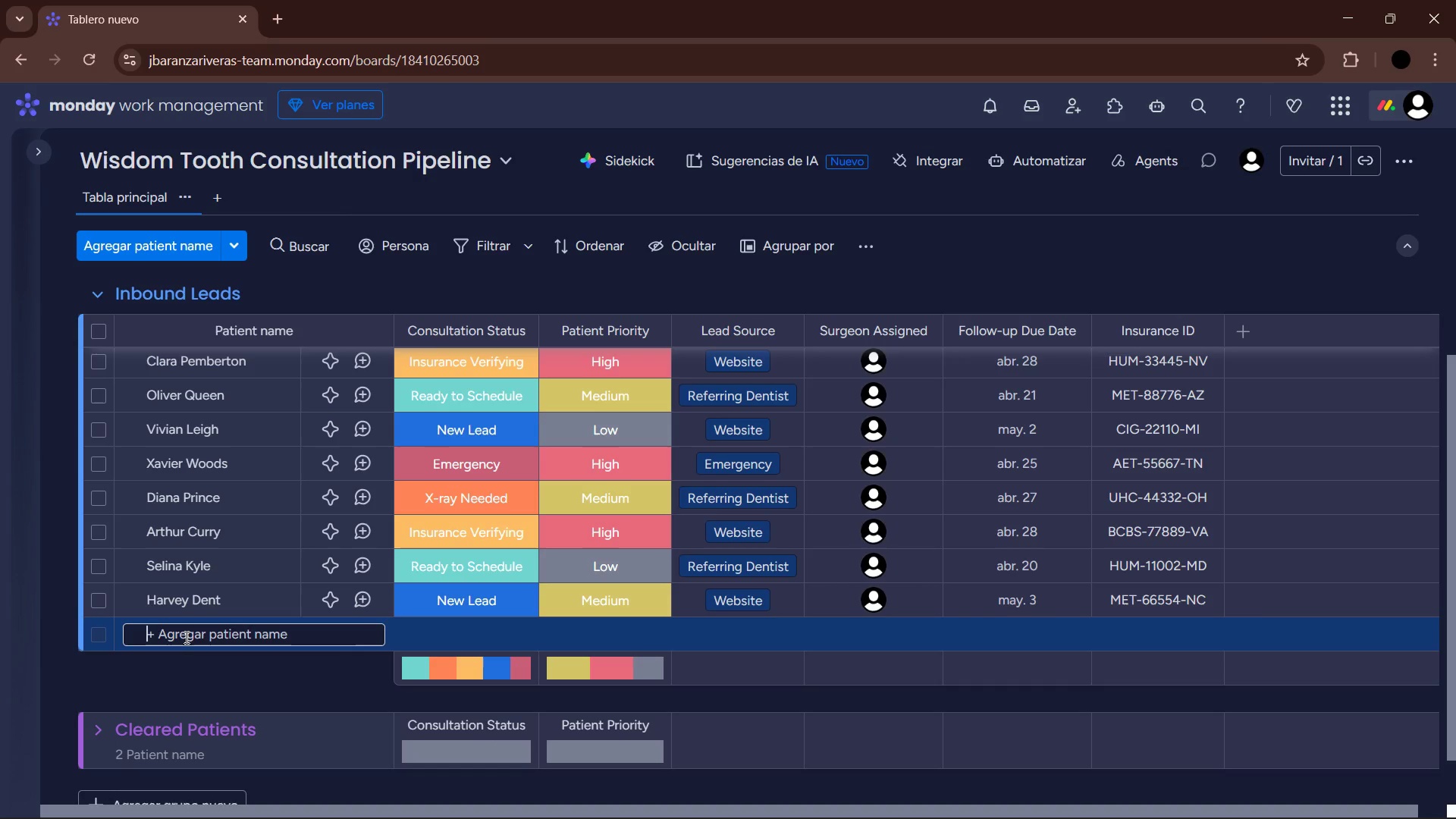 
wait(6.09)
 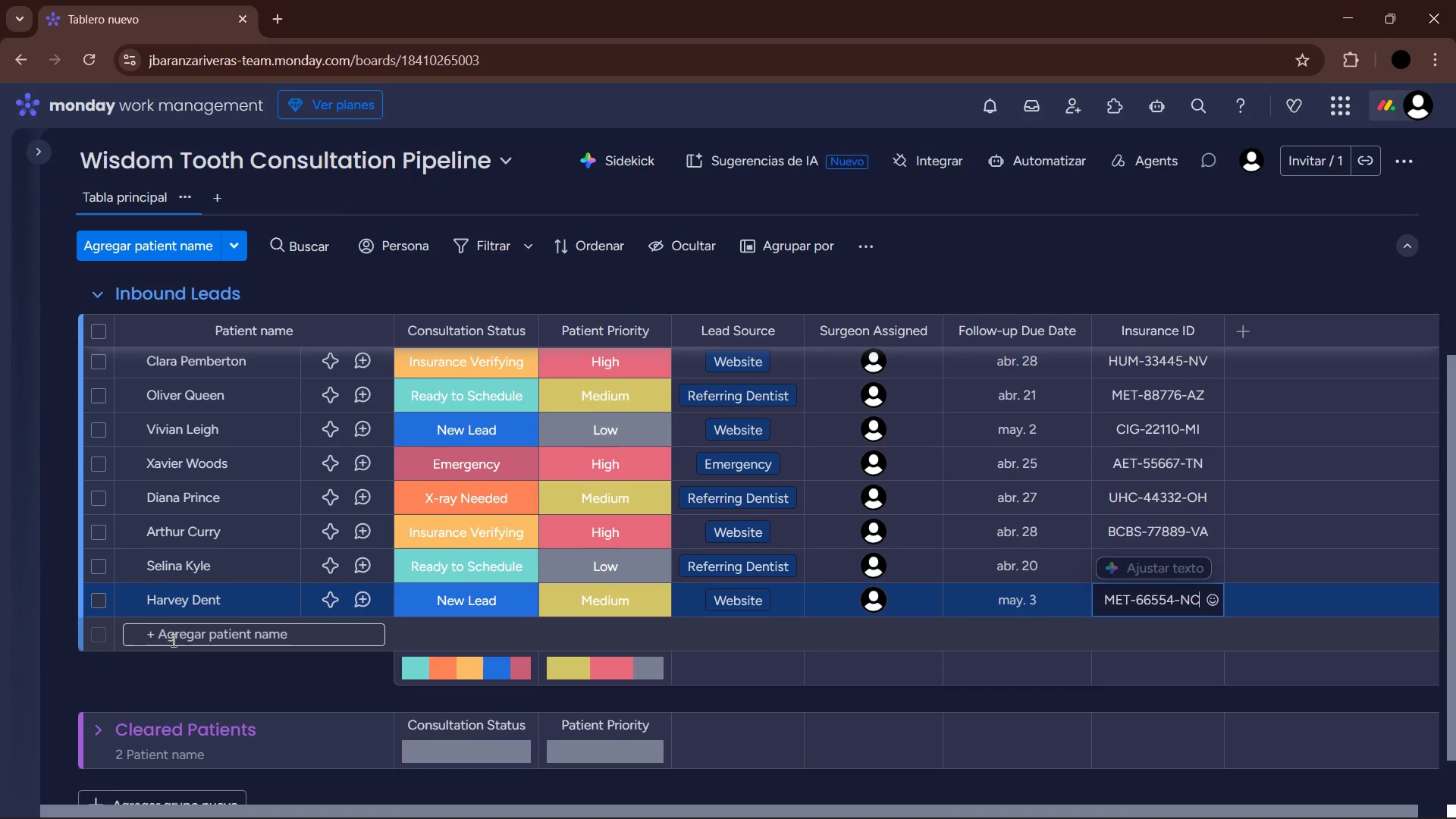 
type(Bruce Wayne)
 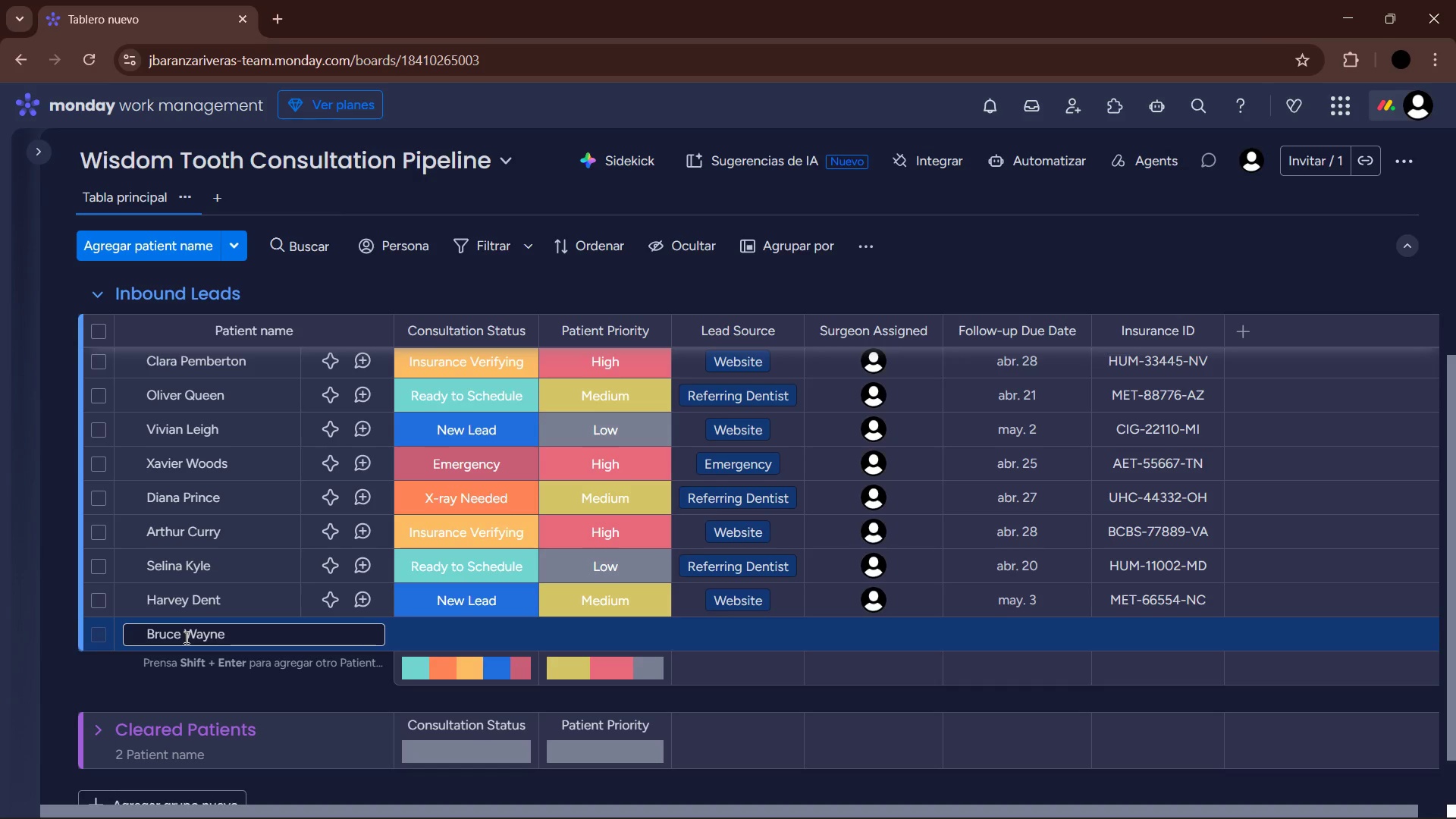 
key(Enter)
 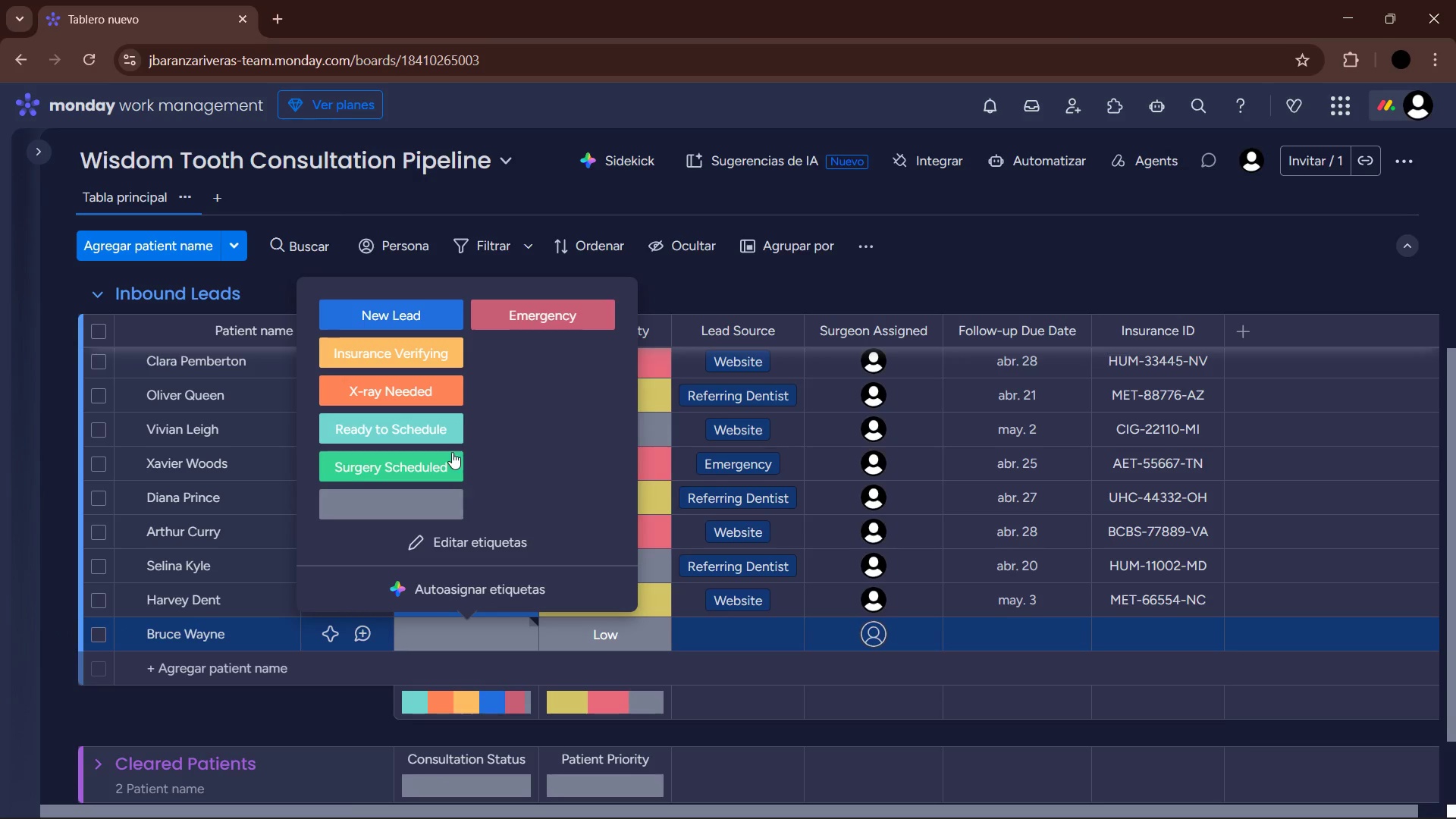 
left_click([425, 393])
 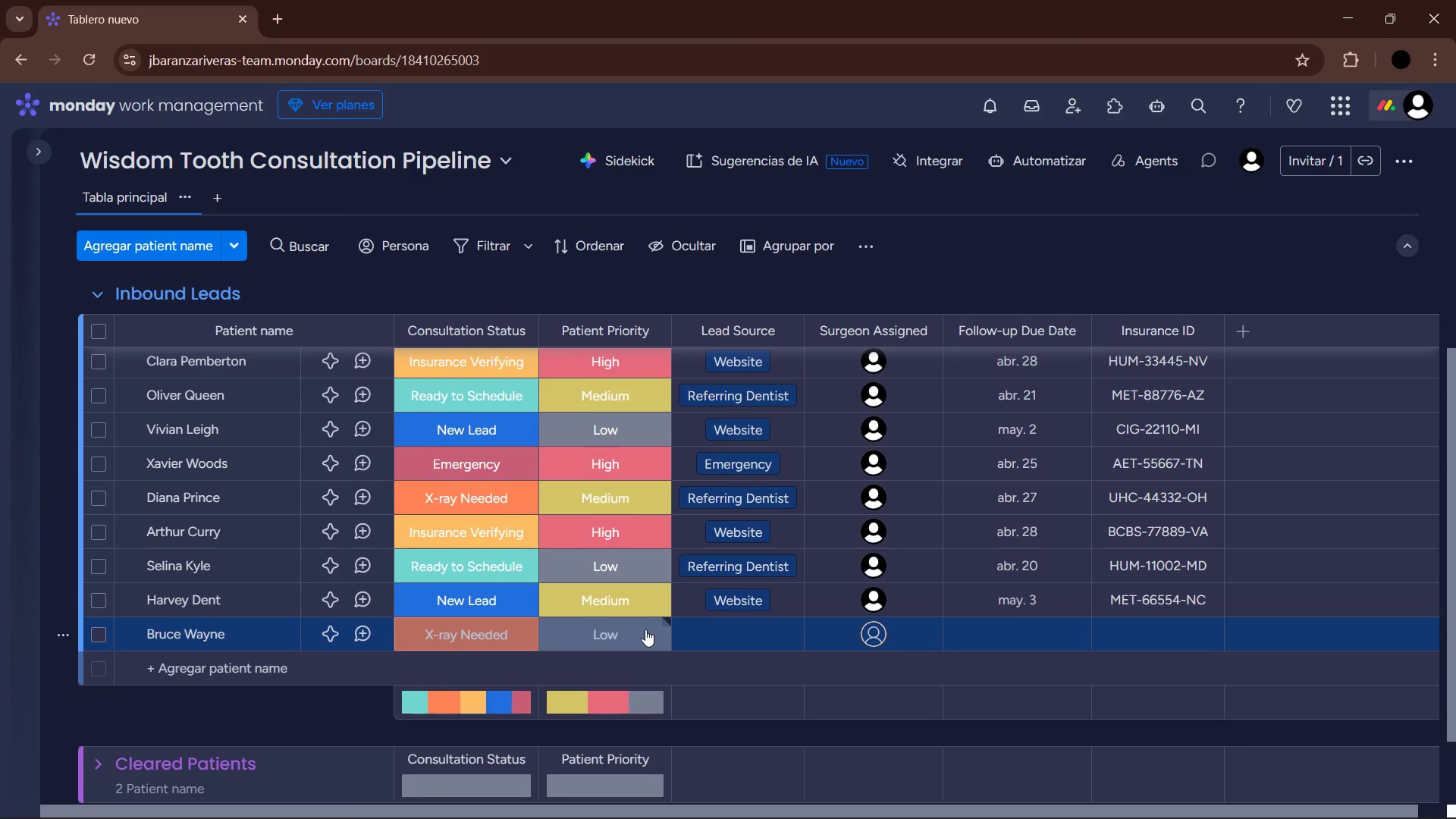 
left_click([645, 629])
 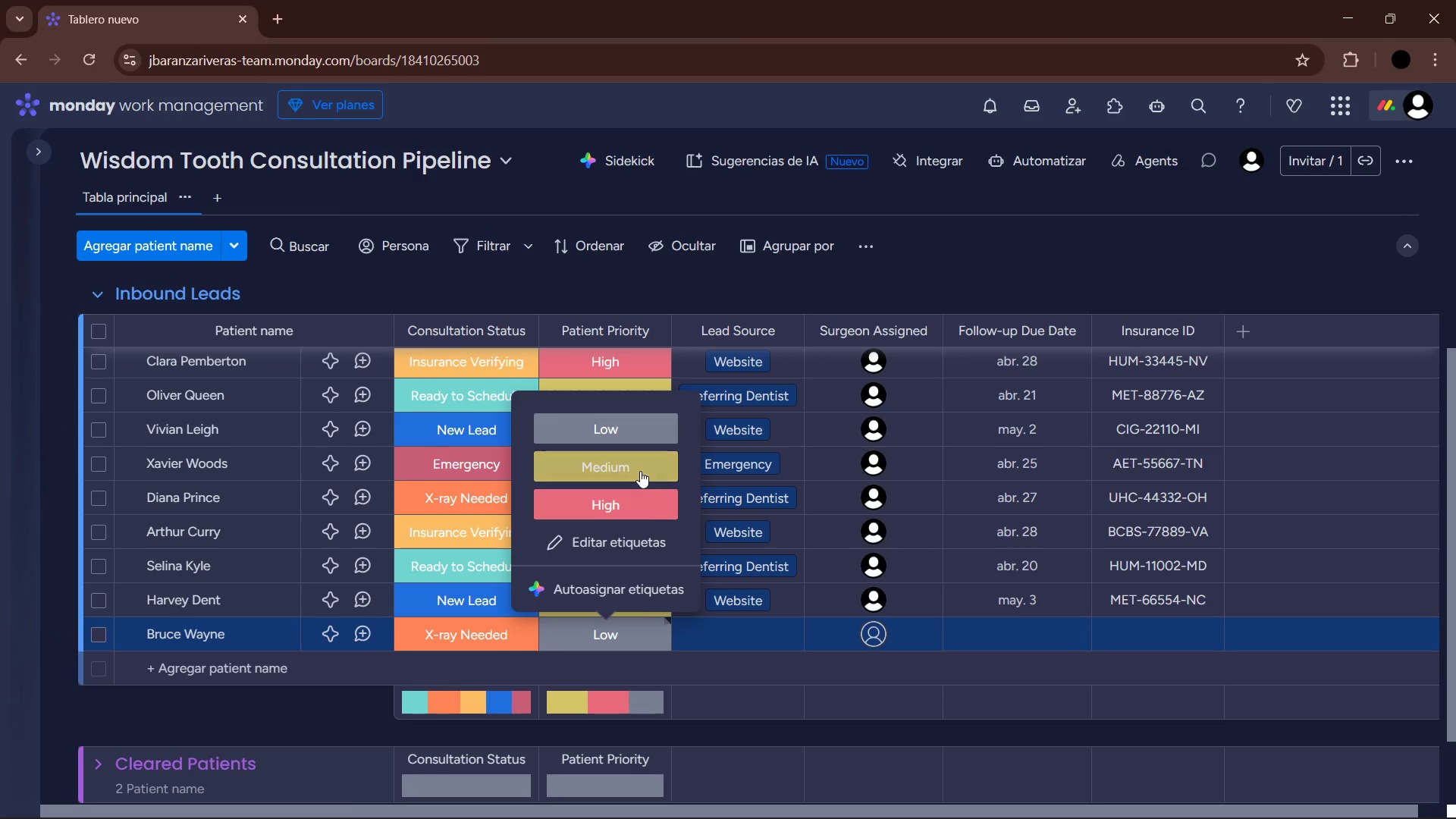 
left_click([648, 494])
 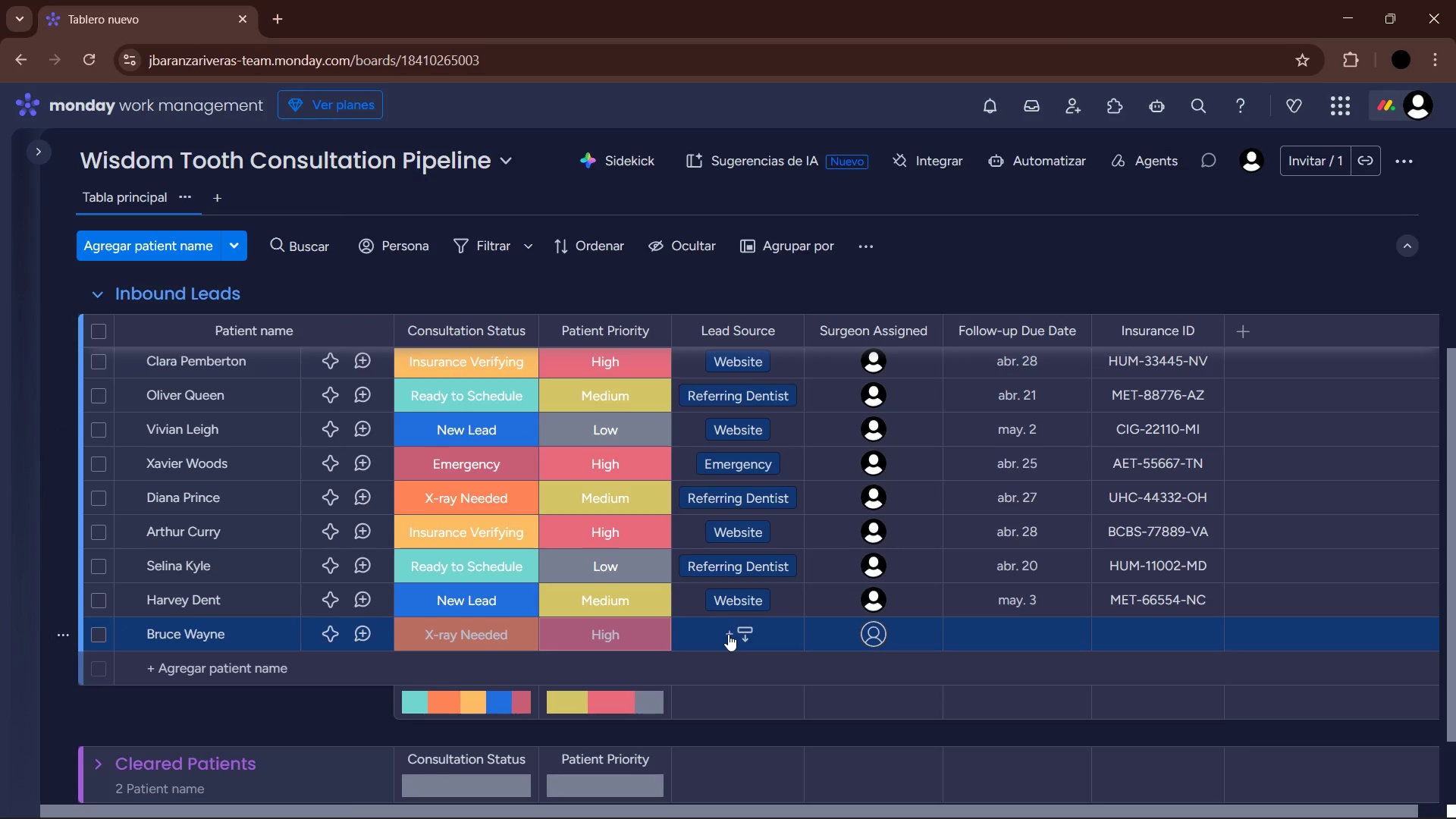 
left_click([728, 634])
 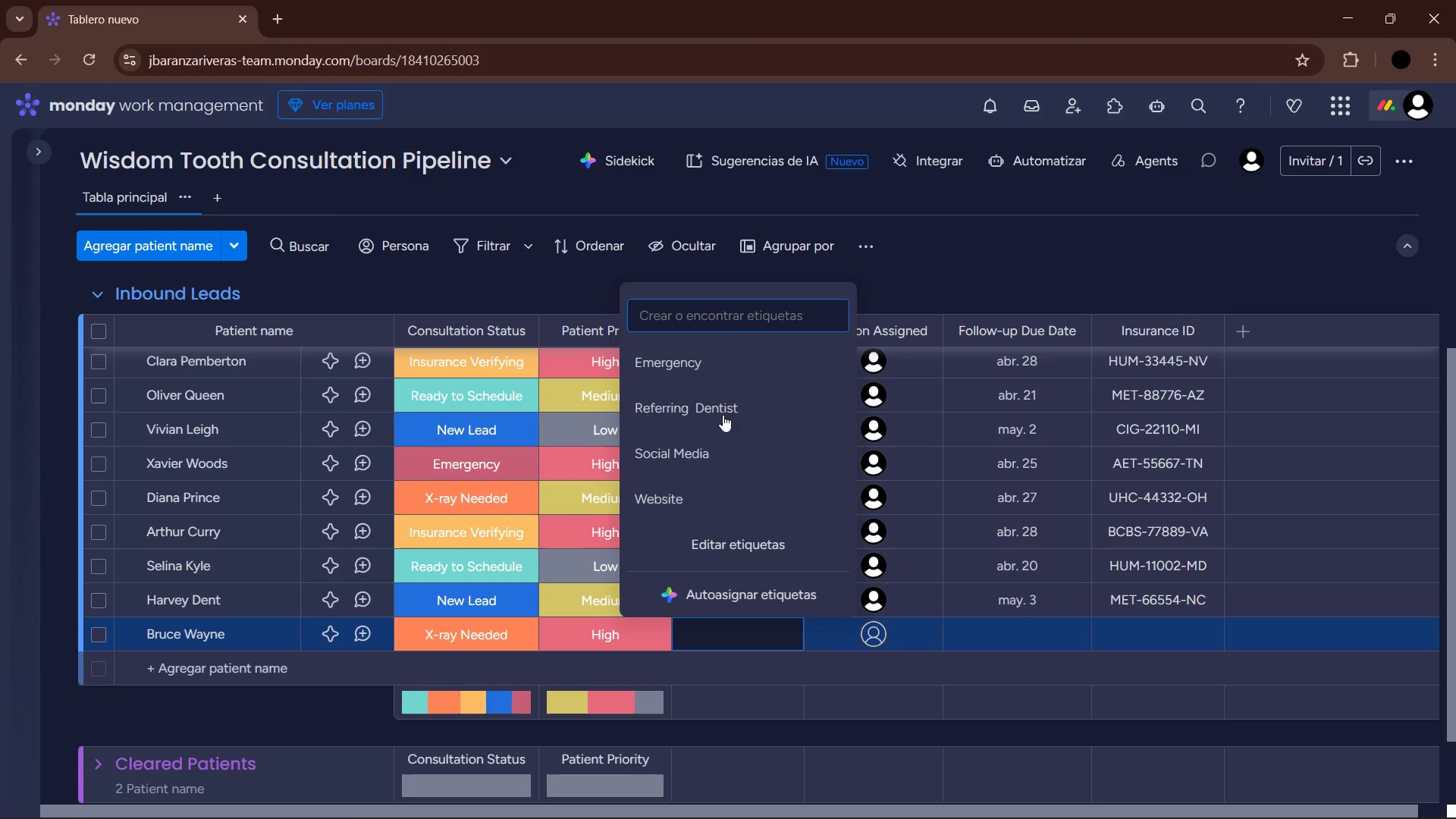 
left_click_drag(start_coordinate=[718, 363], to_coordinate=[722, 362])
 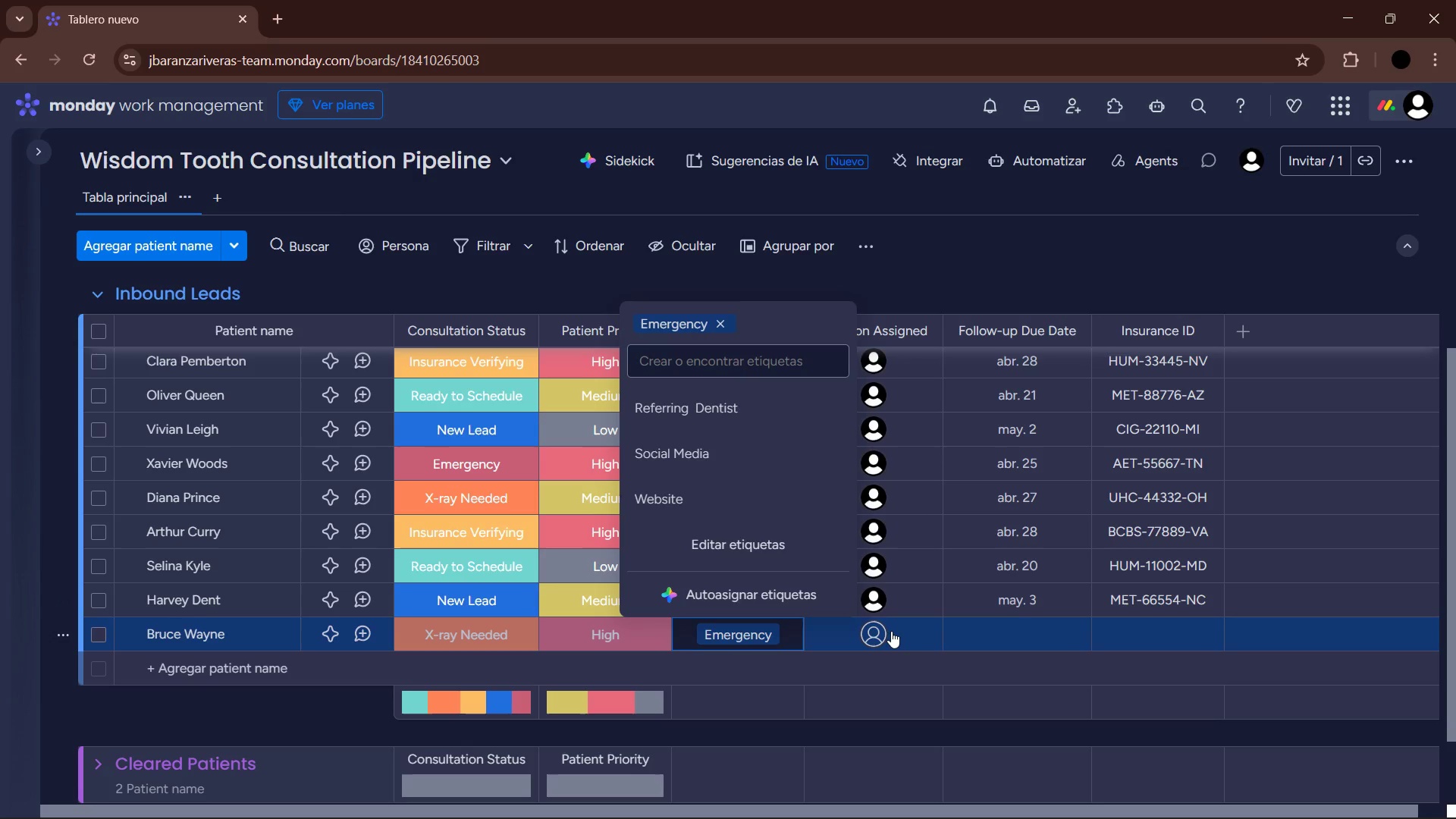 
left_click([888, 631])
 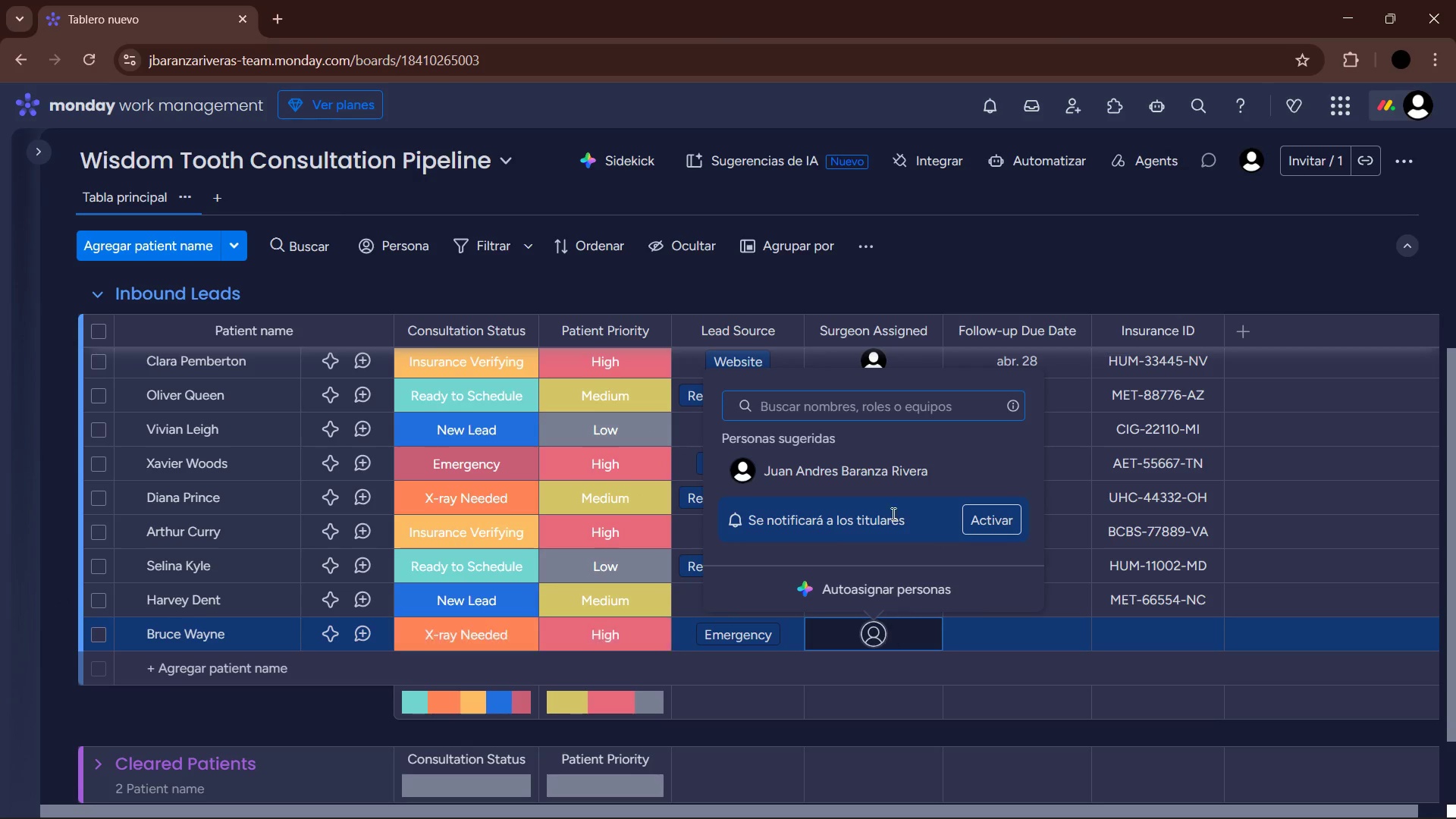 
left_click([852, 469])
 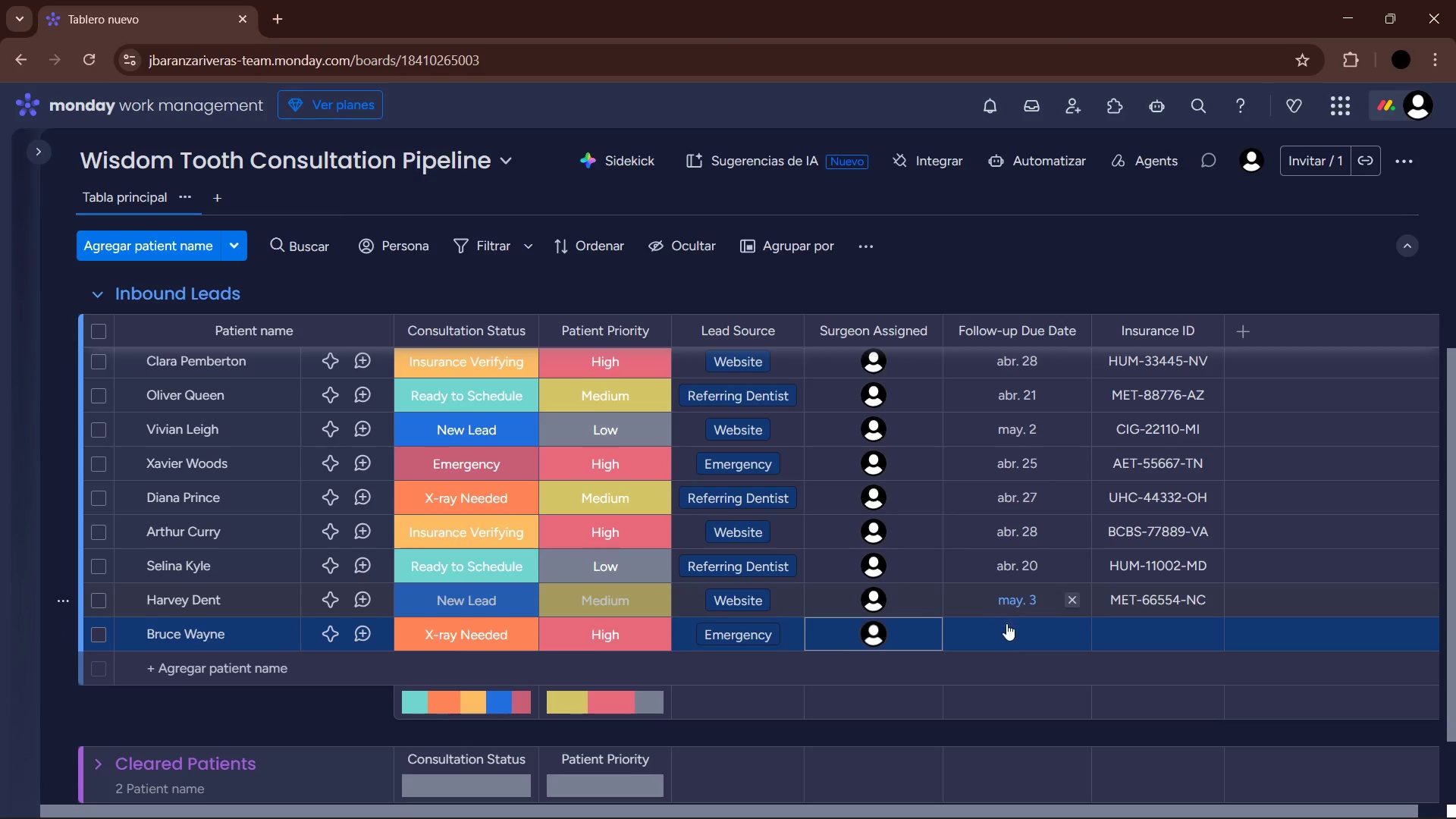 
left_click([1012, 631])
 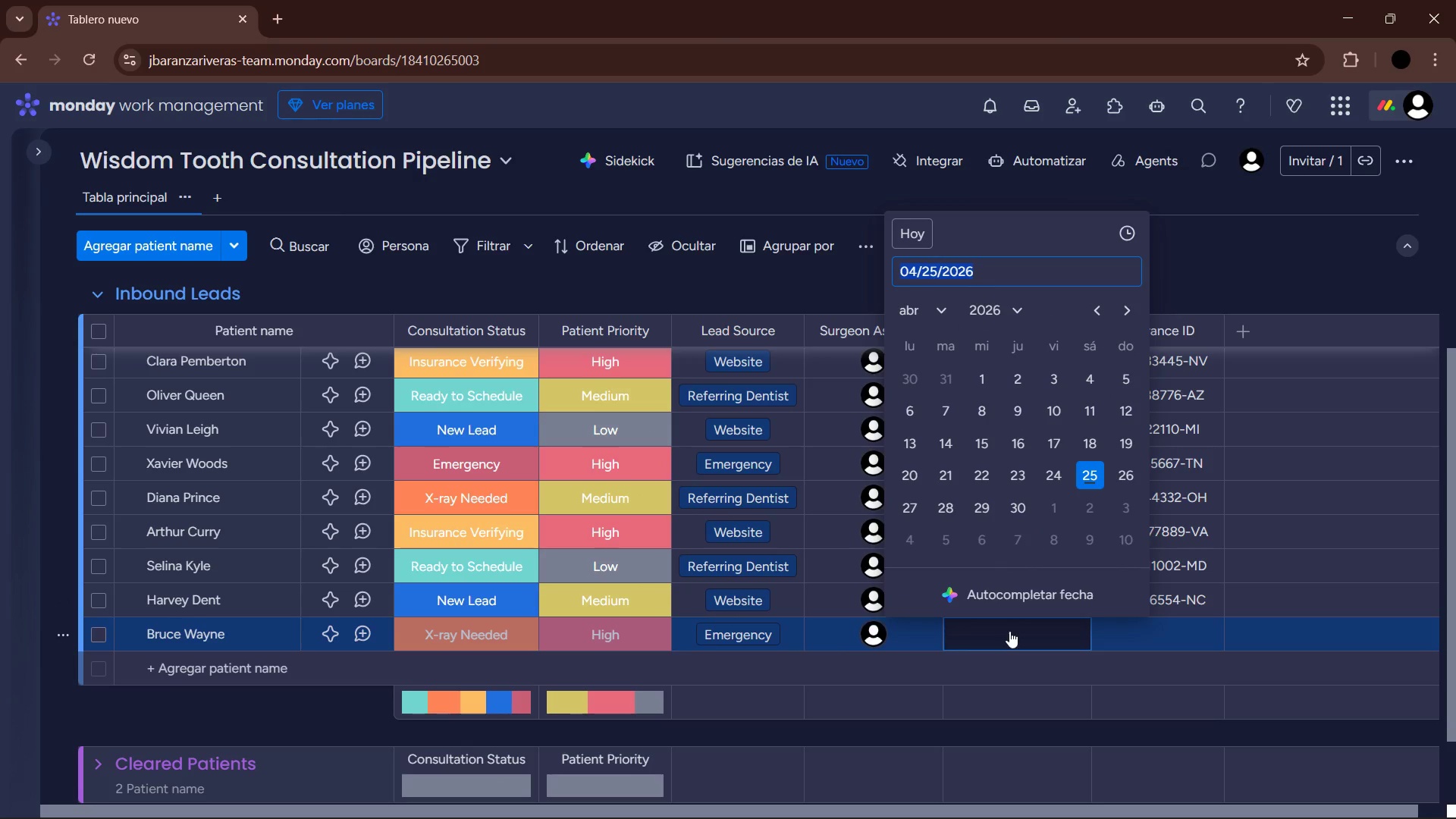 
left_click([908, 507])
 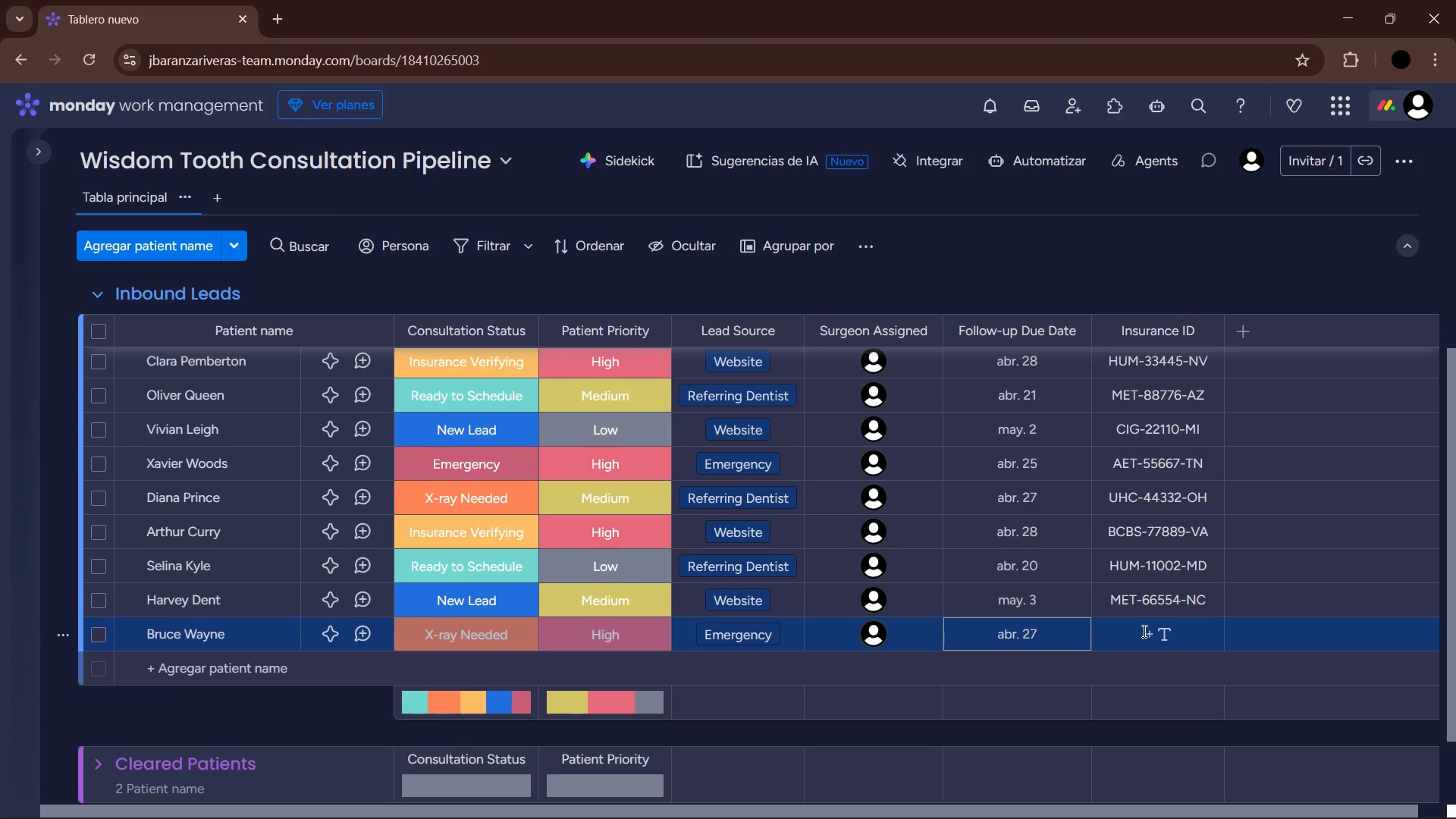 
left_click([1142, 633])
 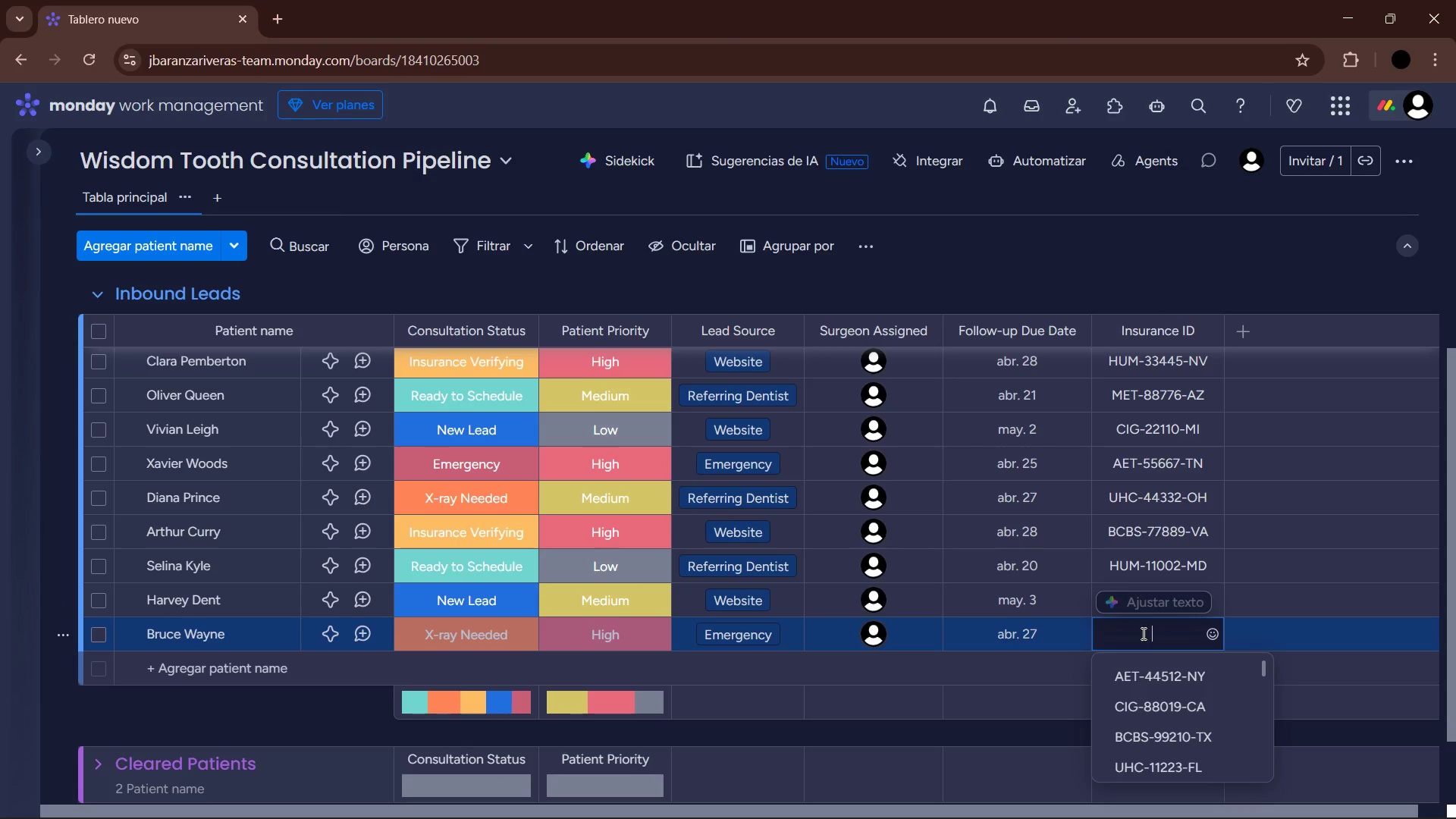 
type(AET-88990-NJ)
 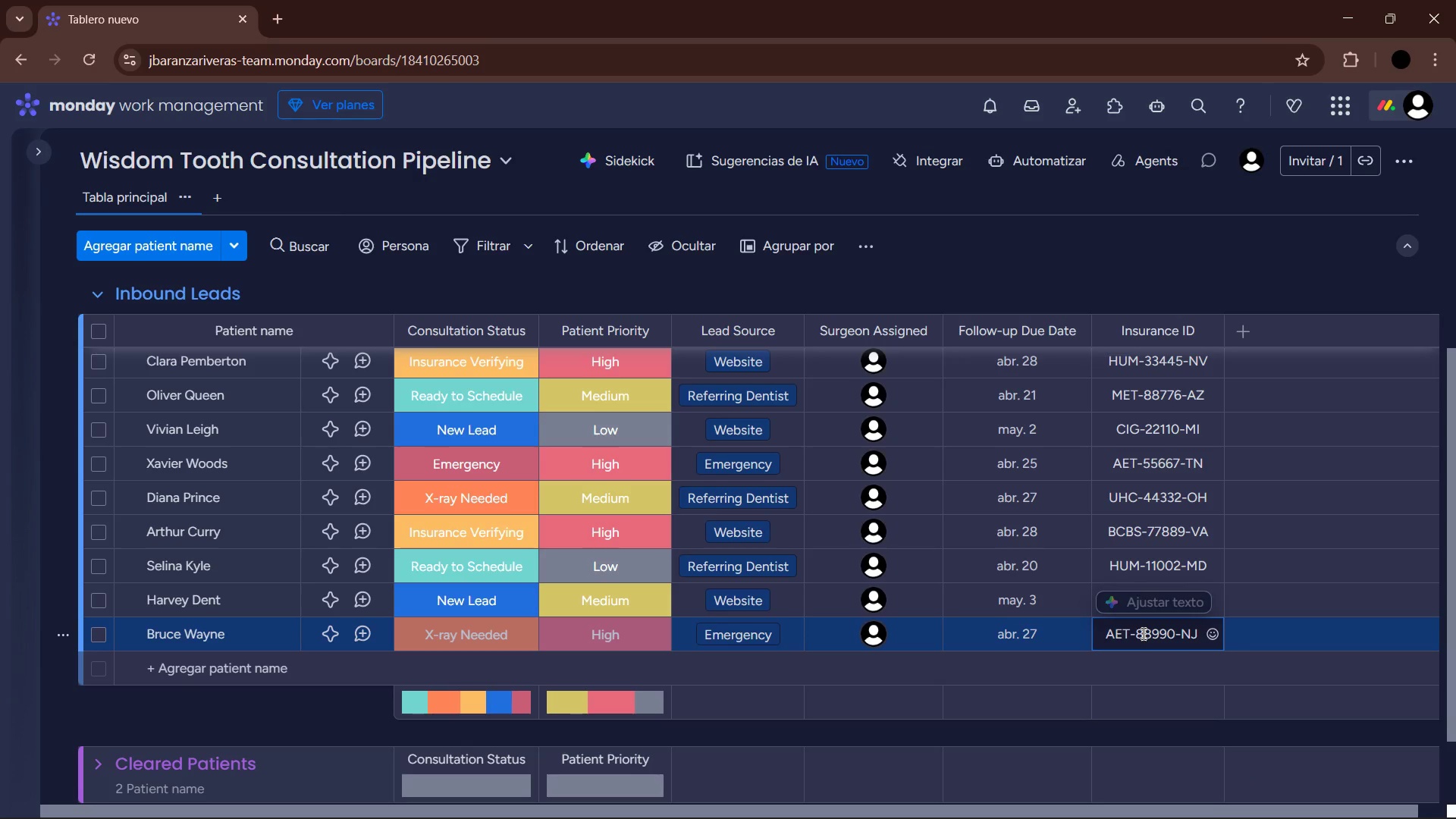 
key(Enter)
 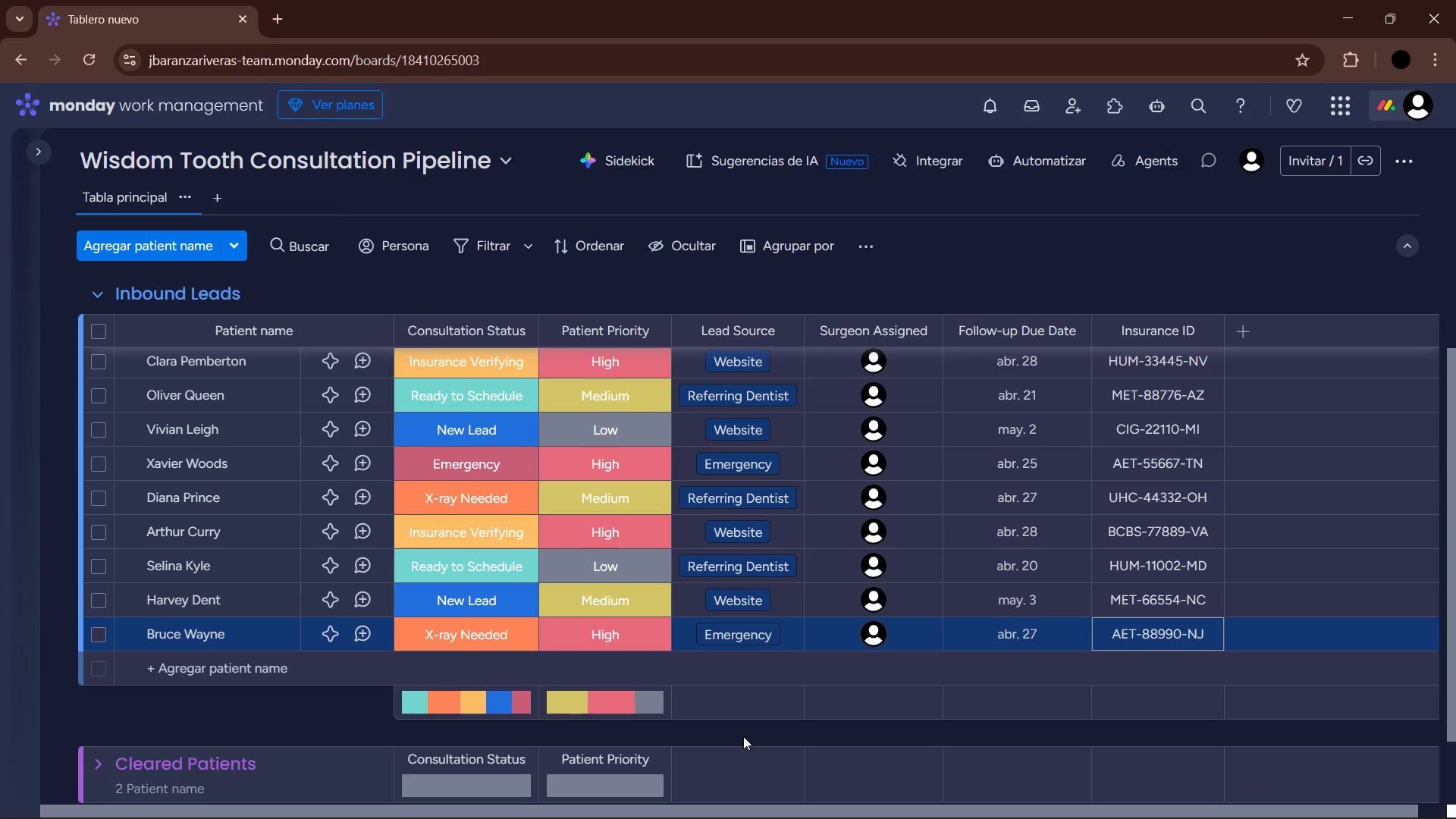 
left_click([255, 673])
 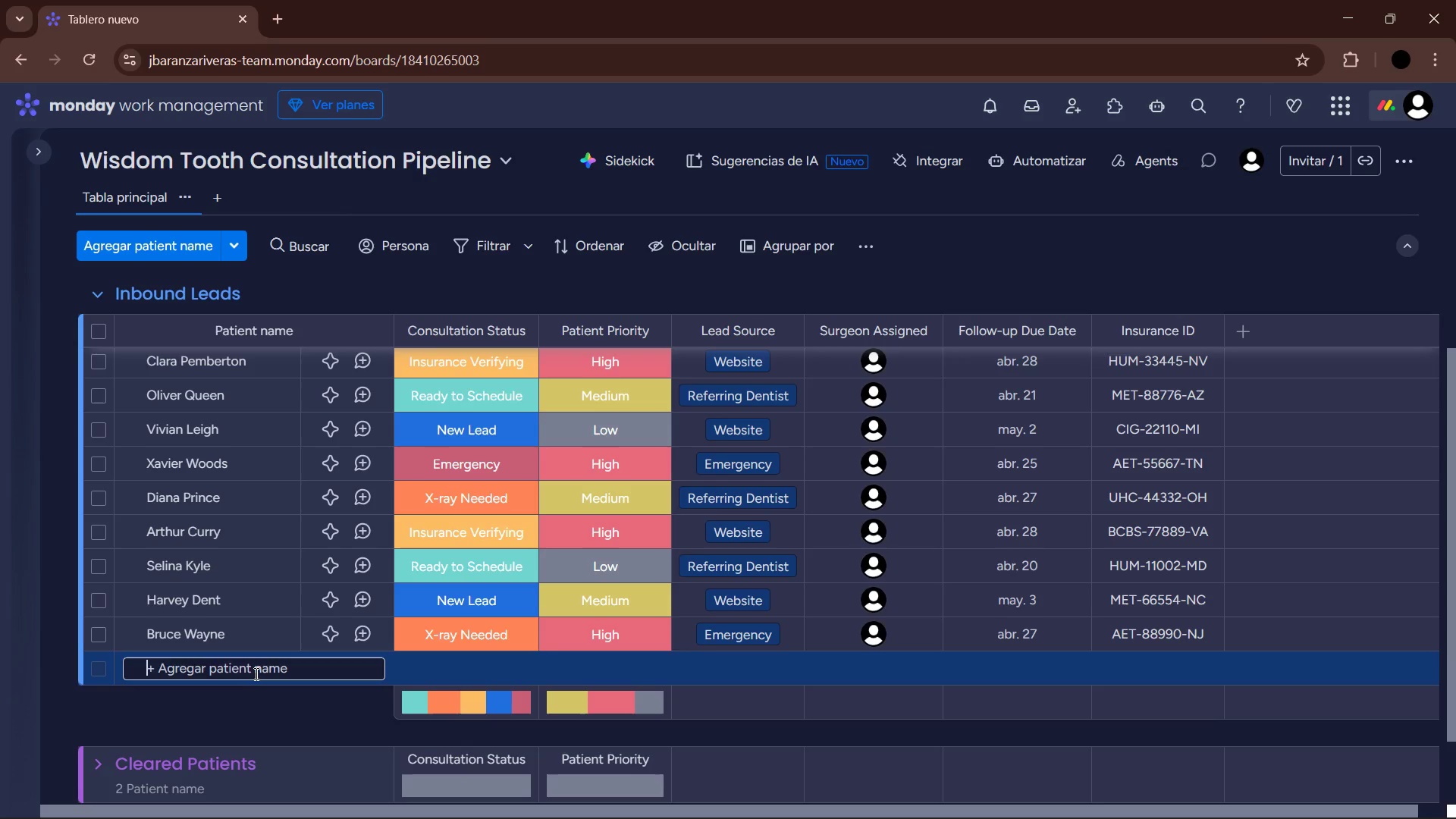 
wait(19.3)
 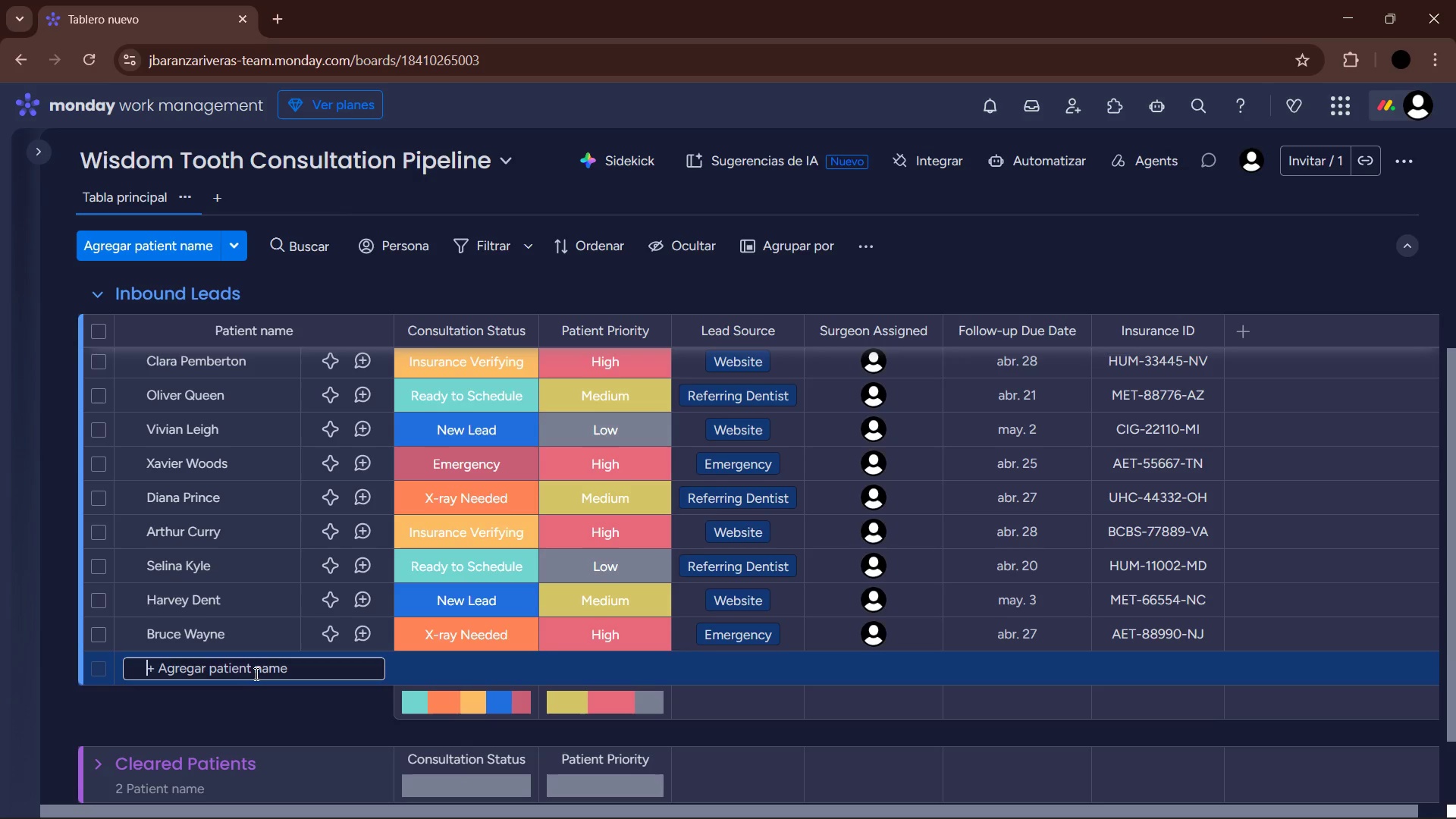 
left_click([99, 287])
 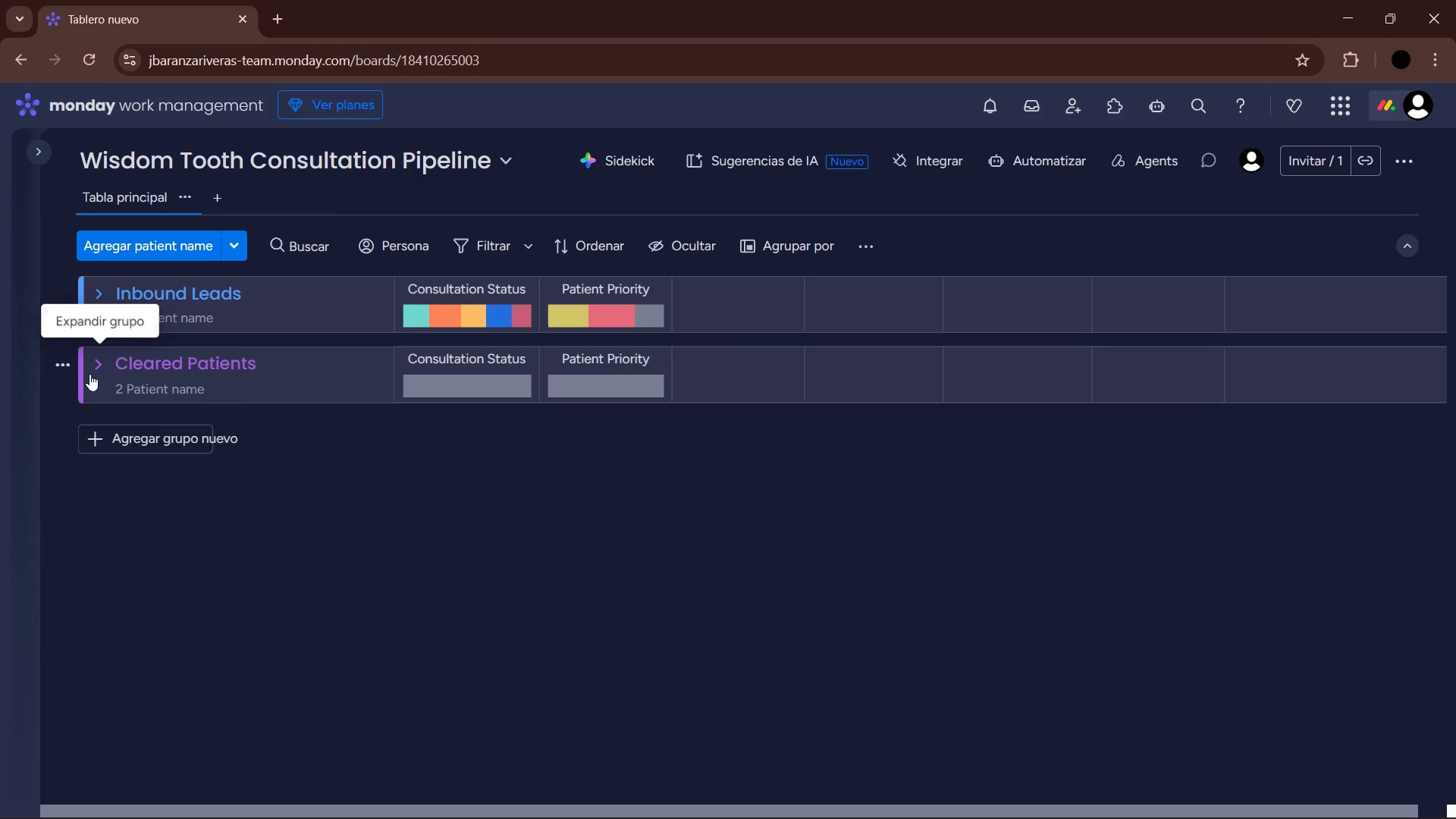 
left_click([92, 361])
 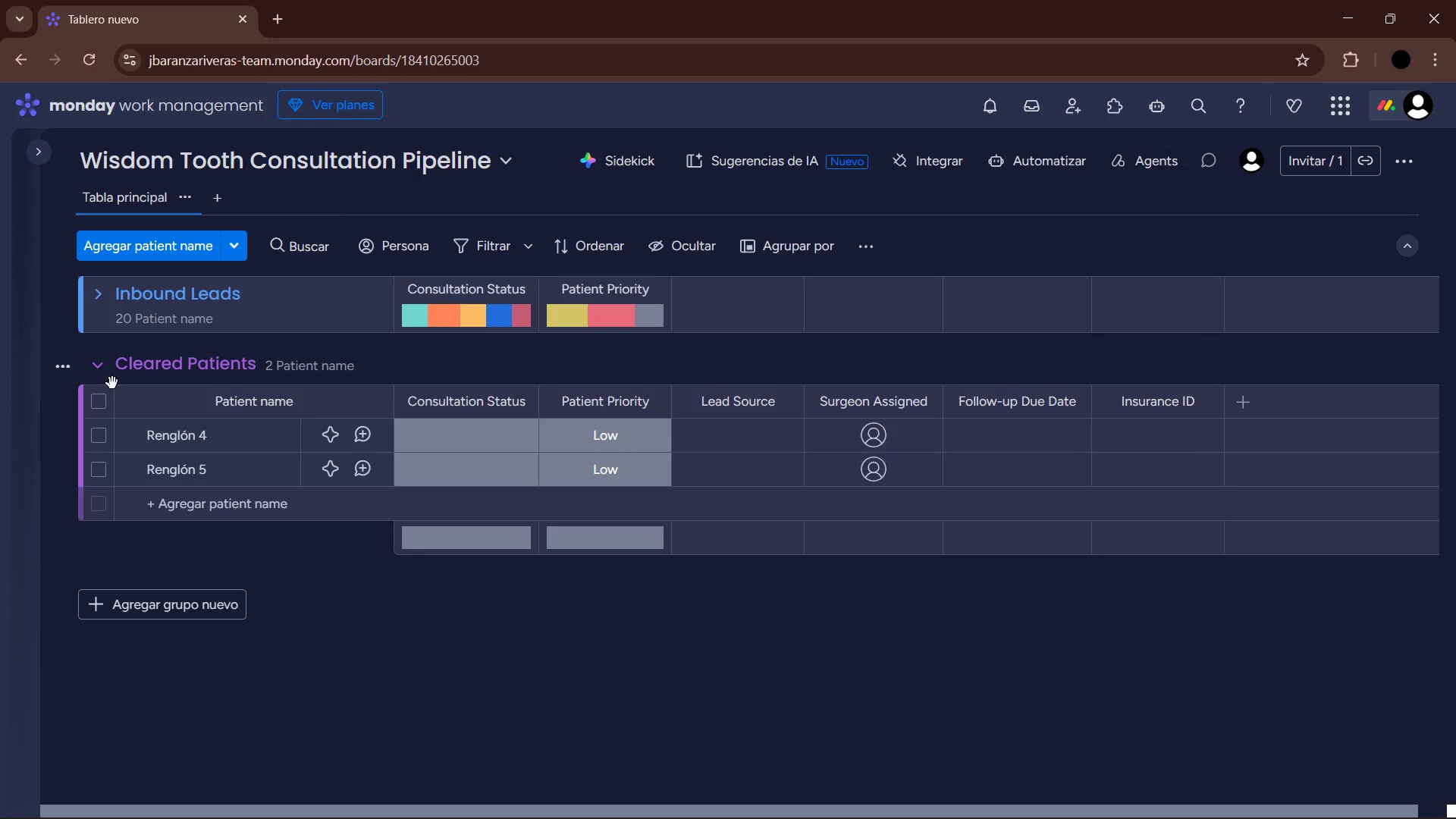 
wait(5.85)
 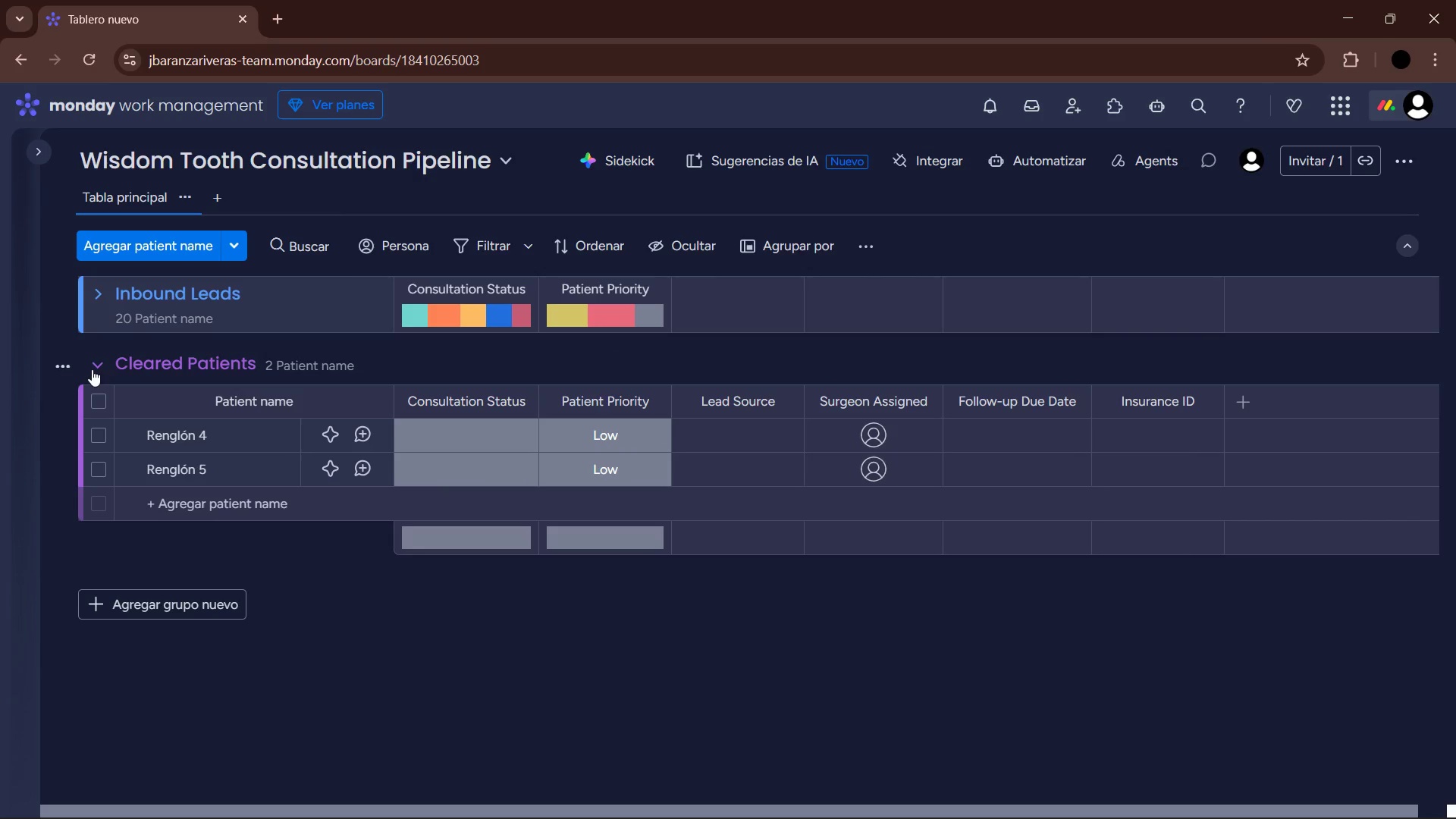 
mouse_move([245, 457])
 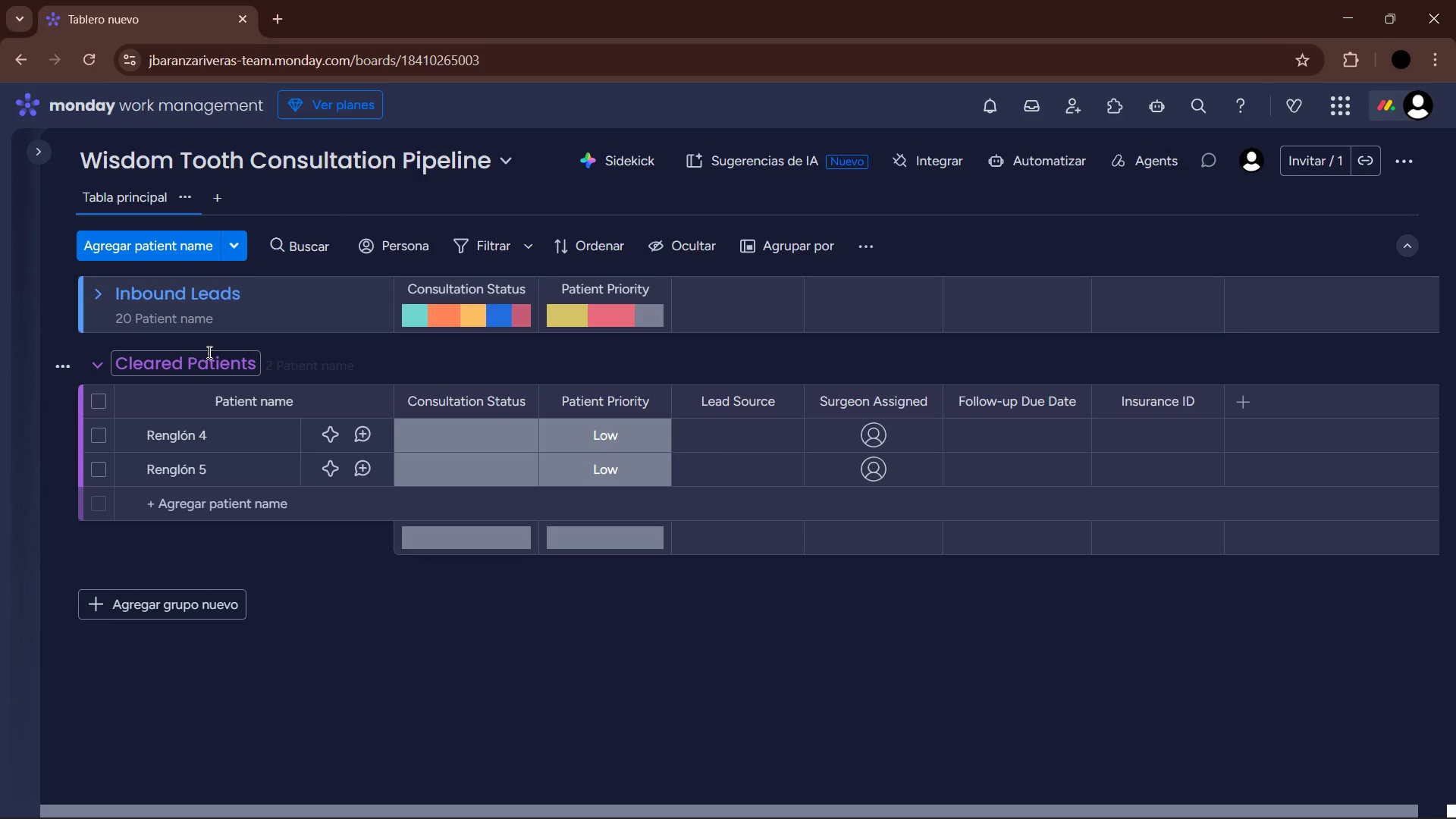 
left_click([185, 362])
 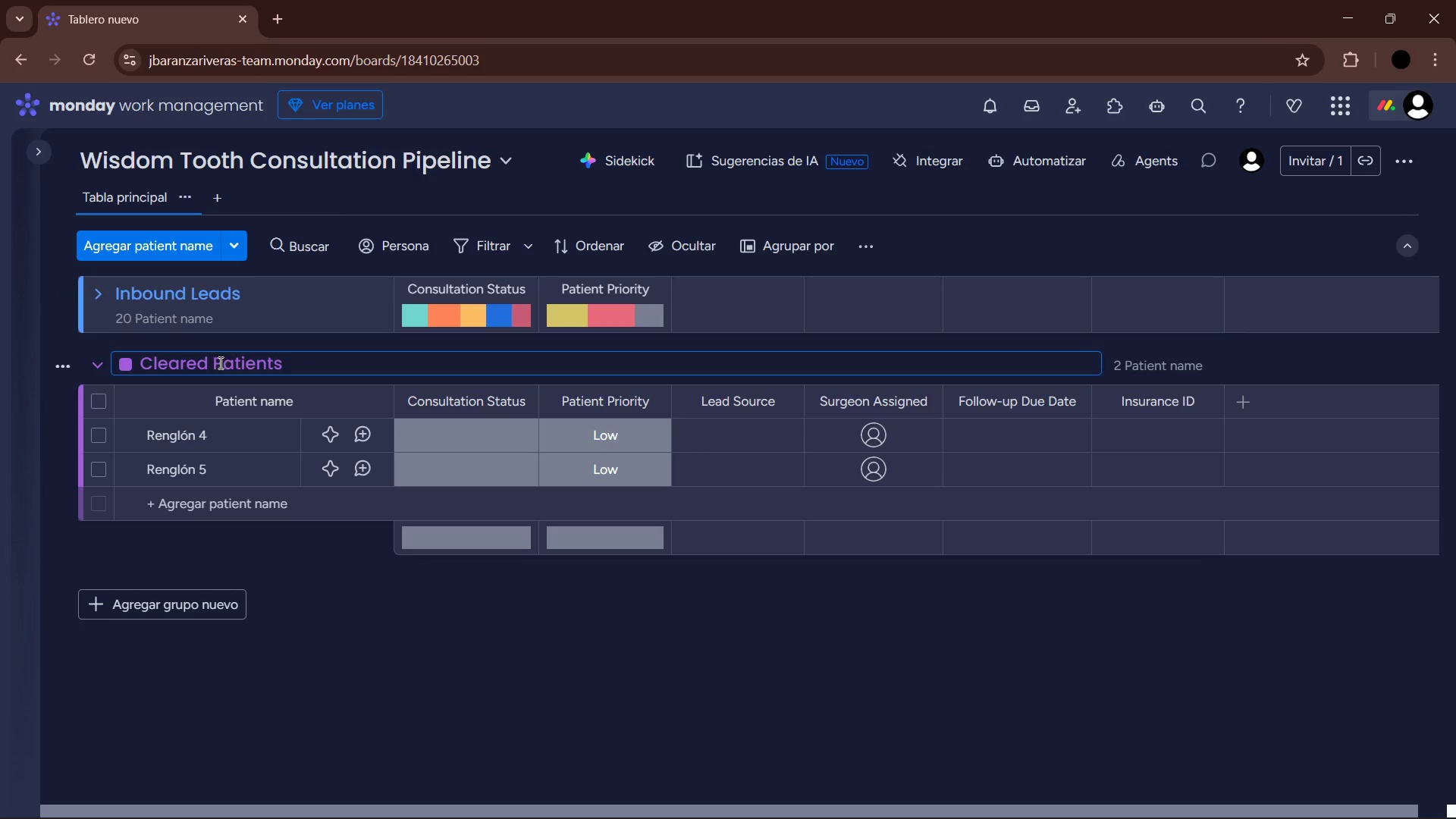 
left_click([212, 359])
 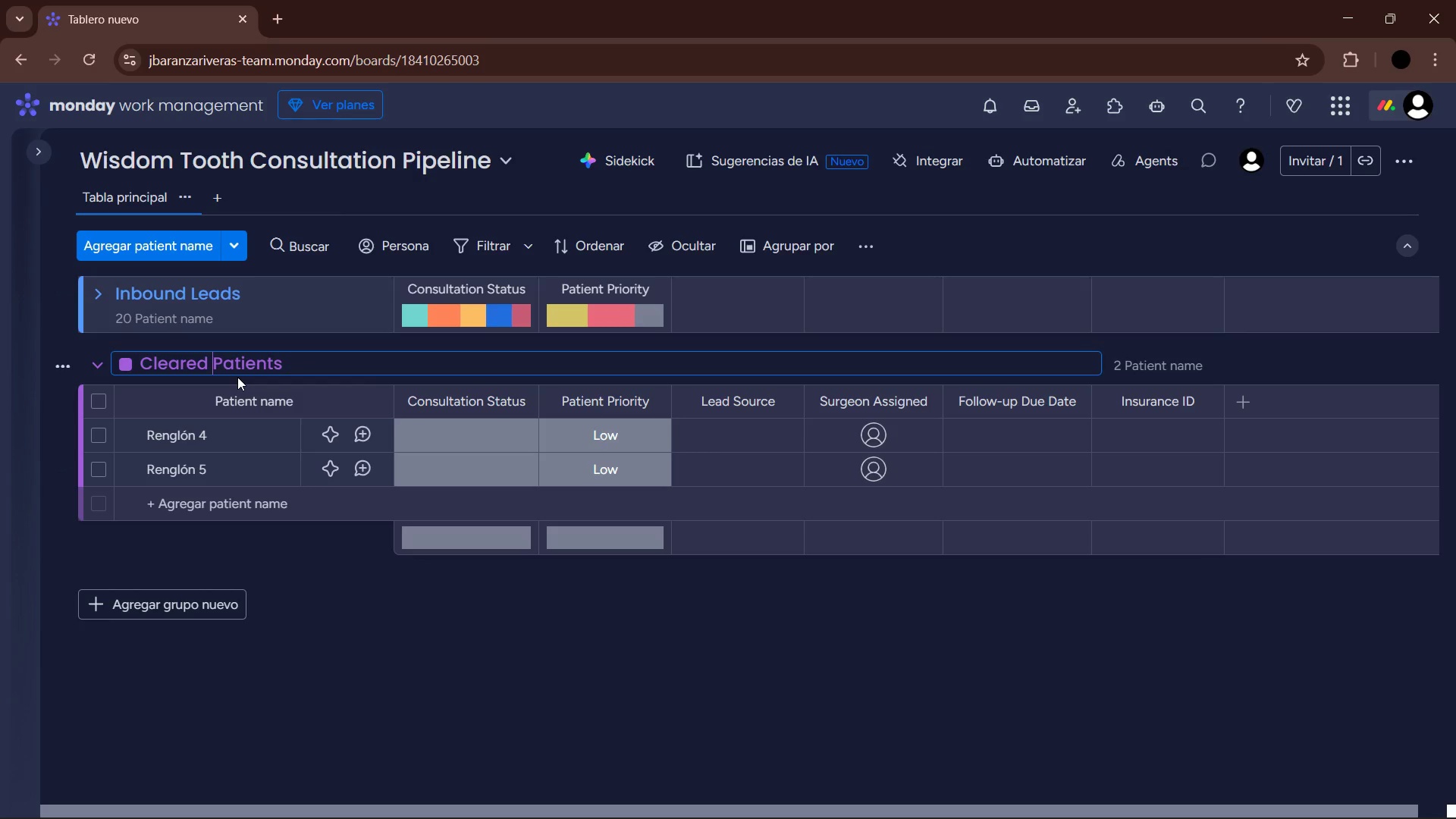 
type(^ sCHEDULED)
key(Backspace)
key(Backspace)
key(Backspace)
key(Backspace)
key(Backspace)
key(Backspace)
key(Backspace)
key(Backspace)
key(Backspace)
type(Scheduled )
 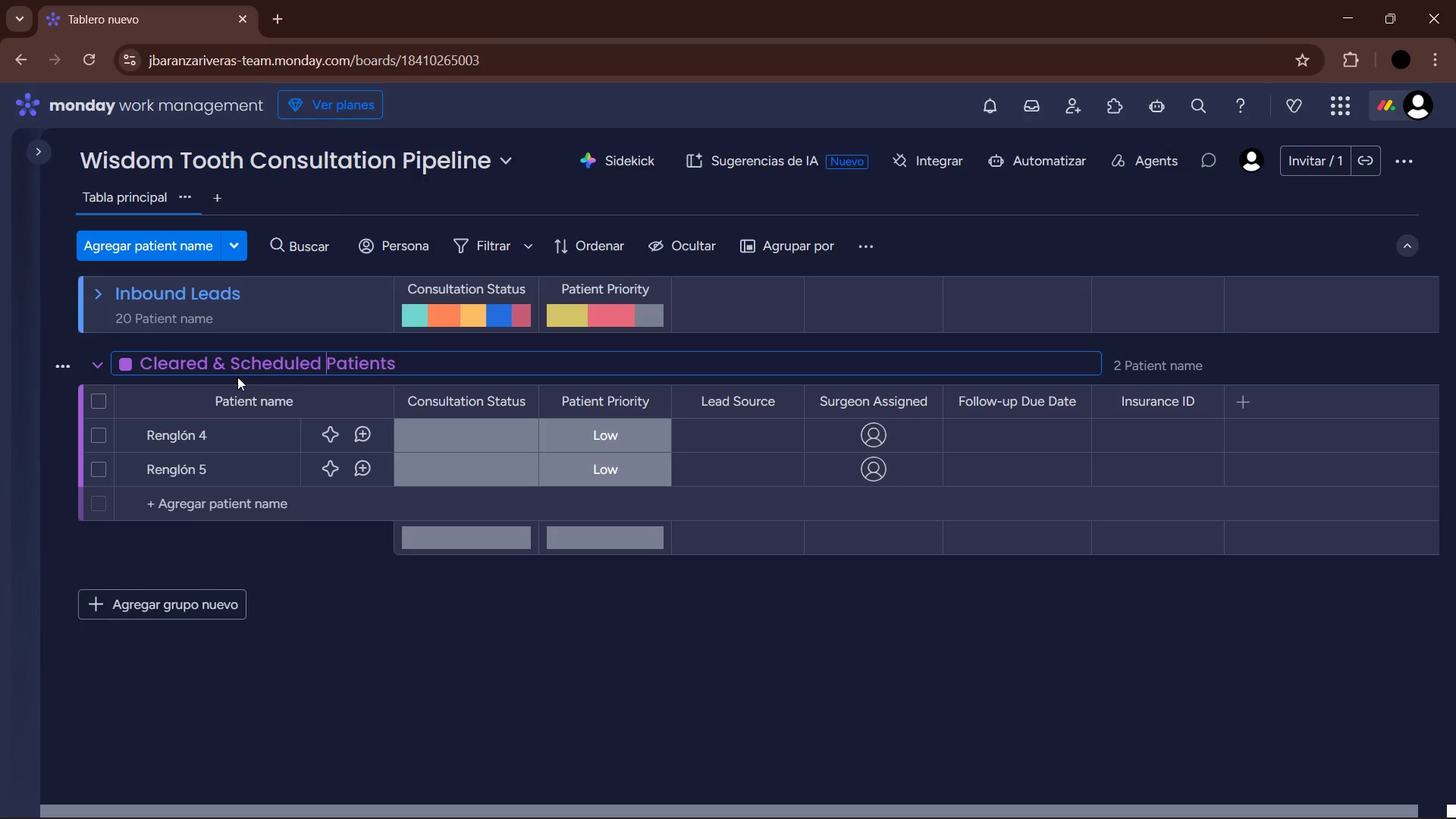 
key(Enter)
 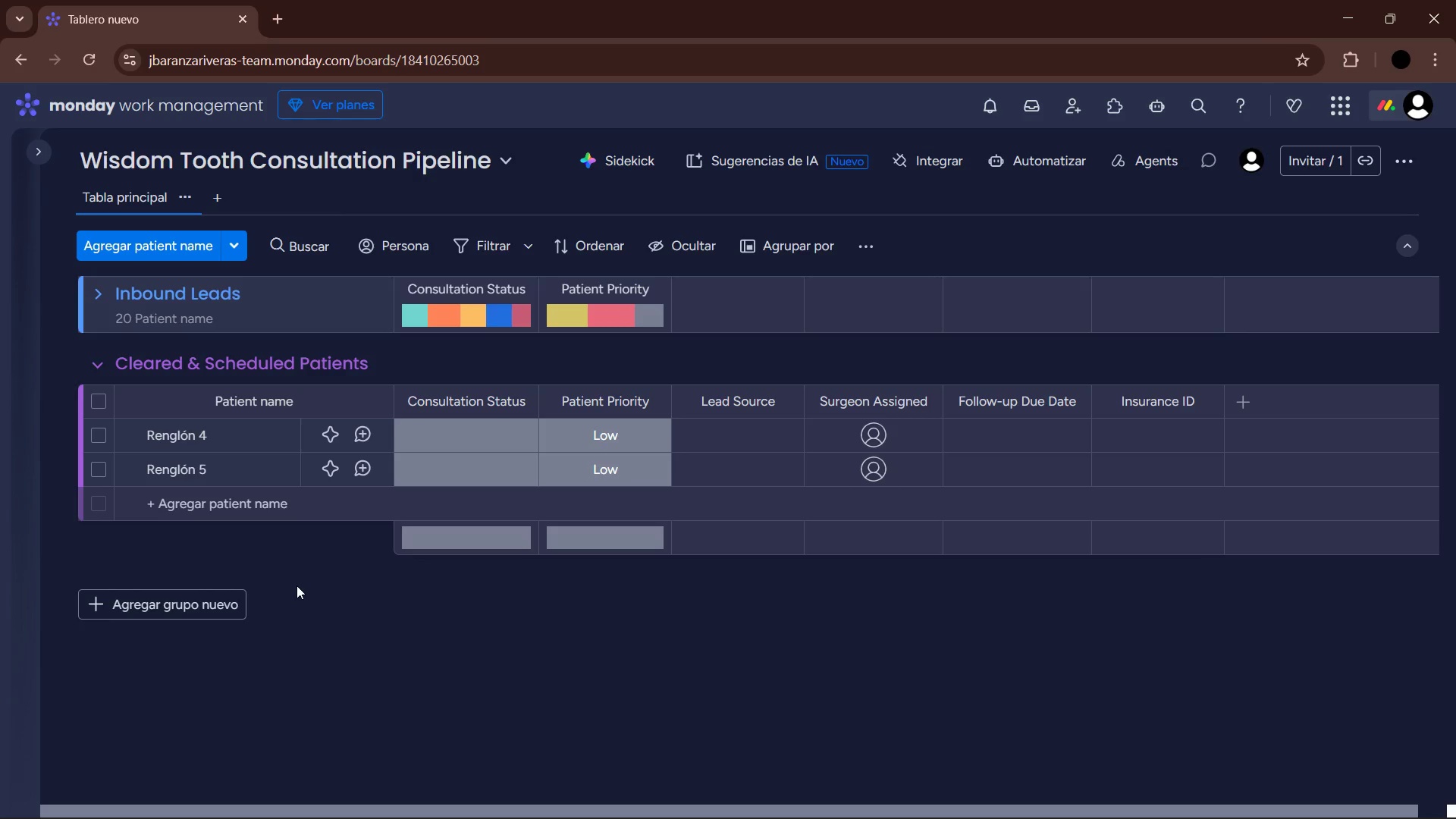 
wait(5.25)
 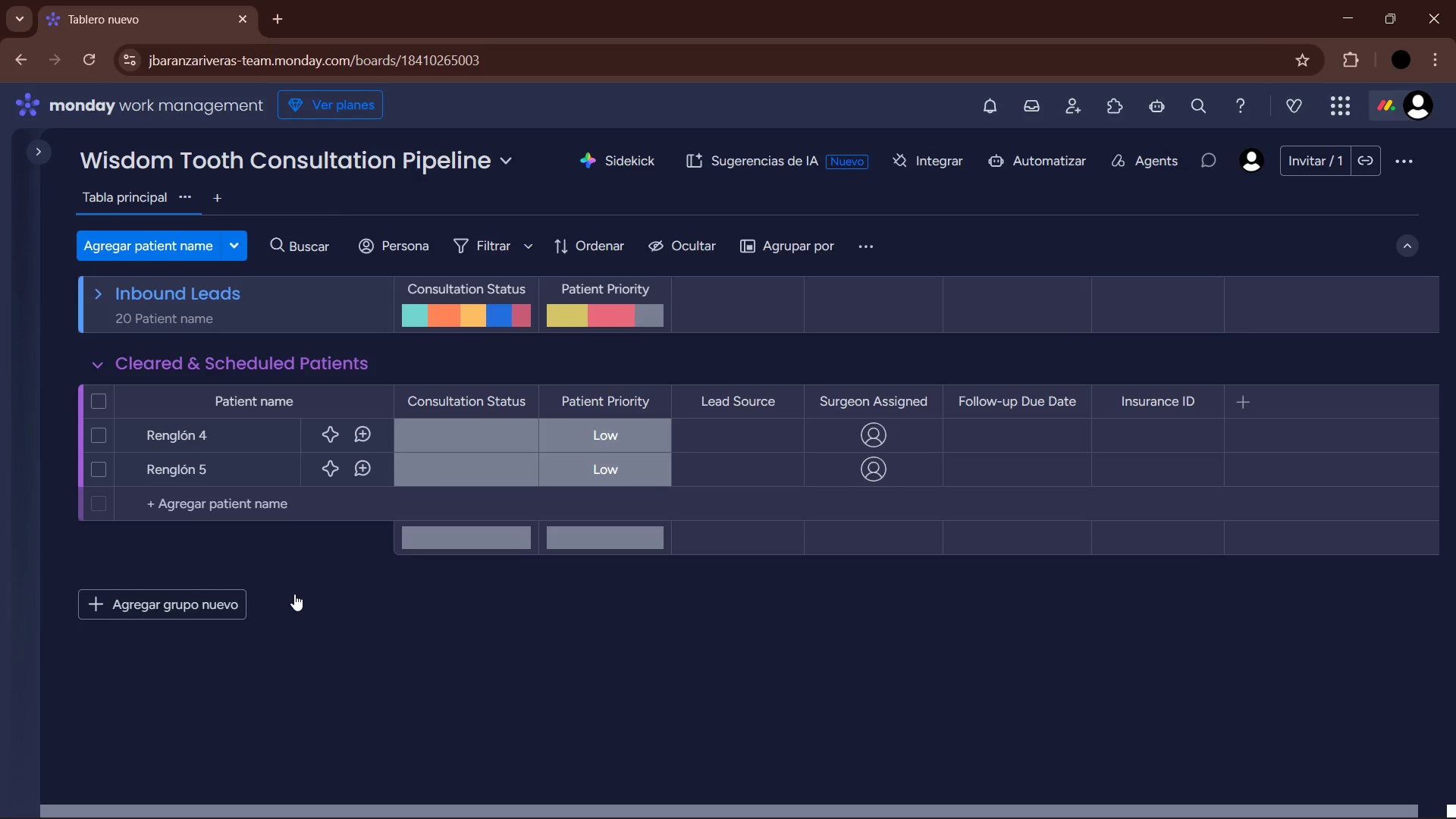 
left_click([188, 437])
 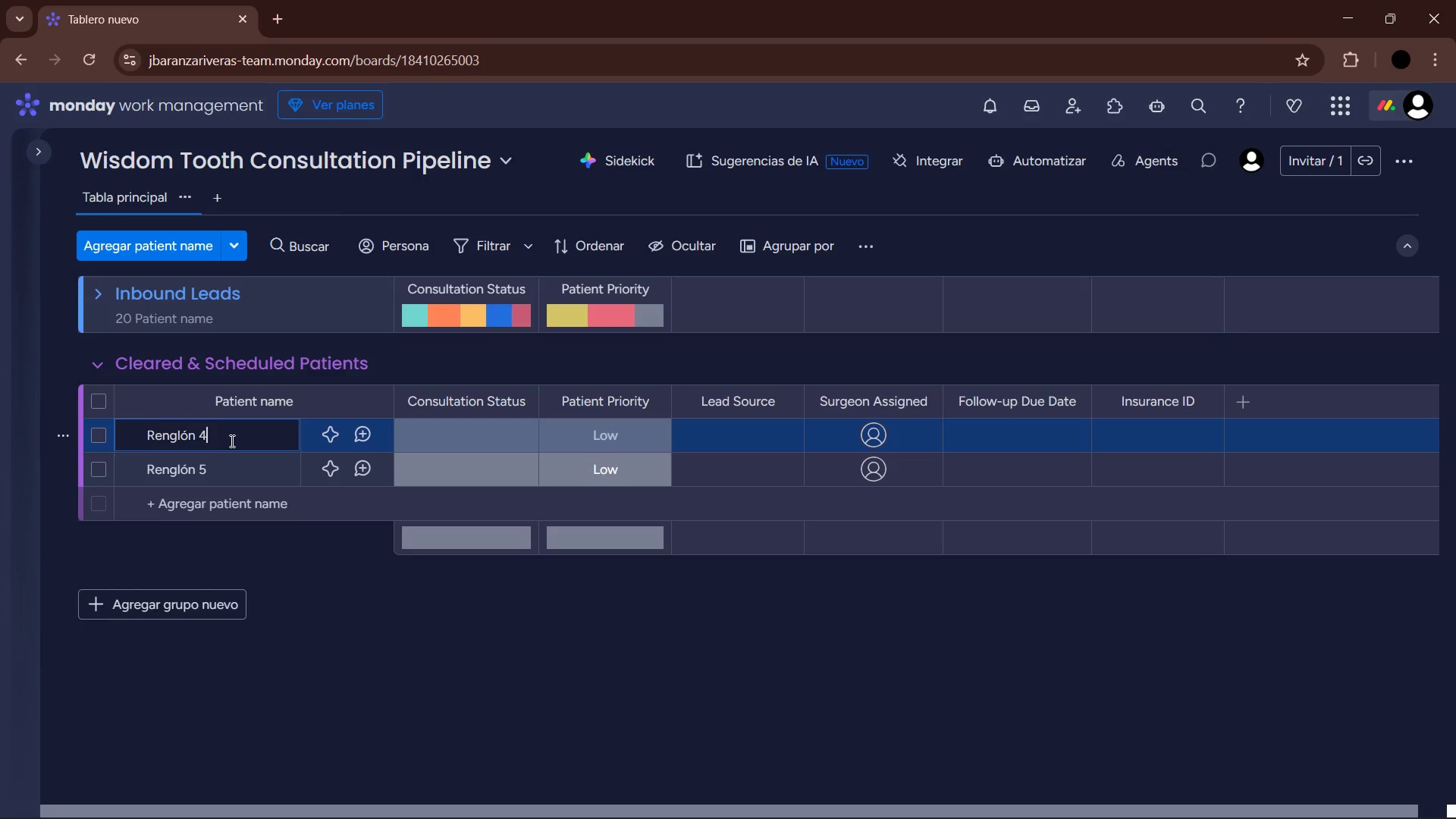 
left_click_drag(start_coordinate=[223, 435], to_coordinate=[144, 429])
 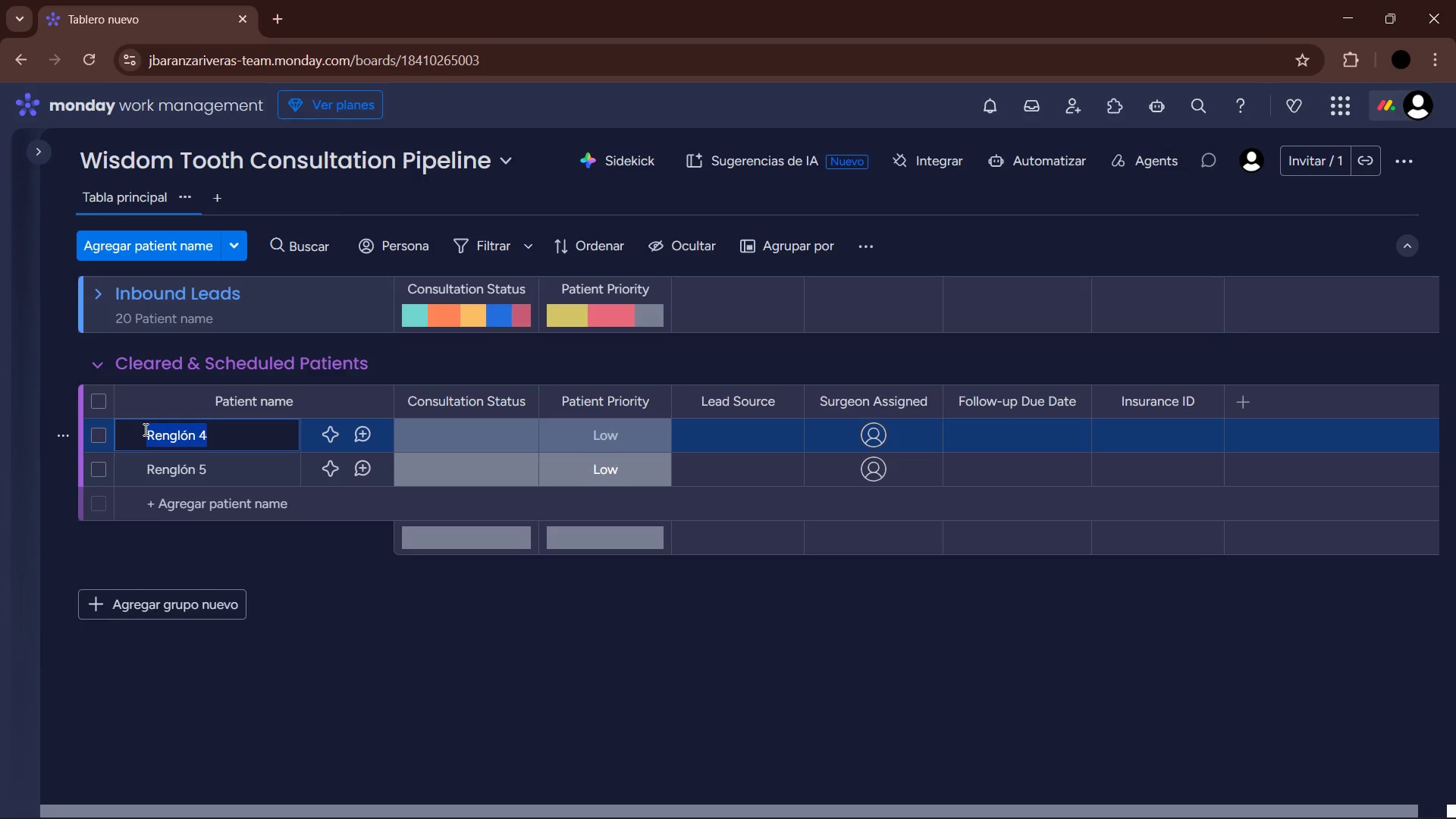 
wait(5.92)
 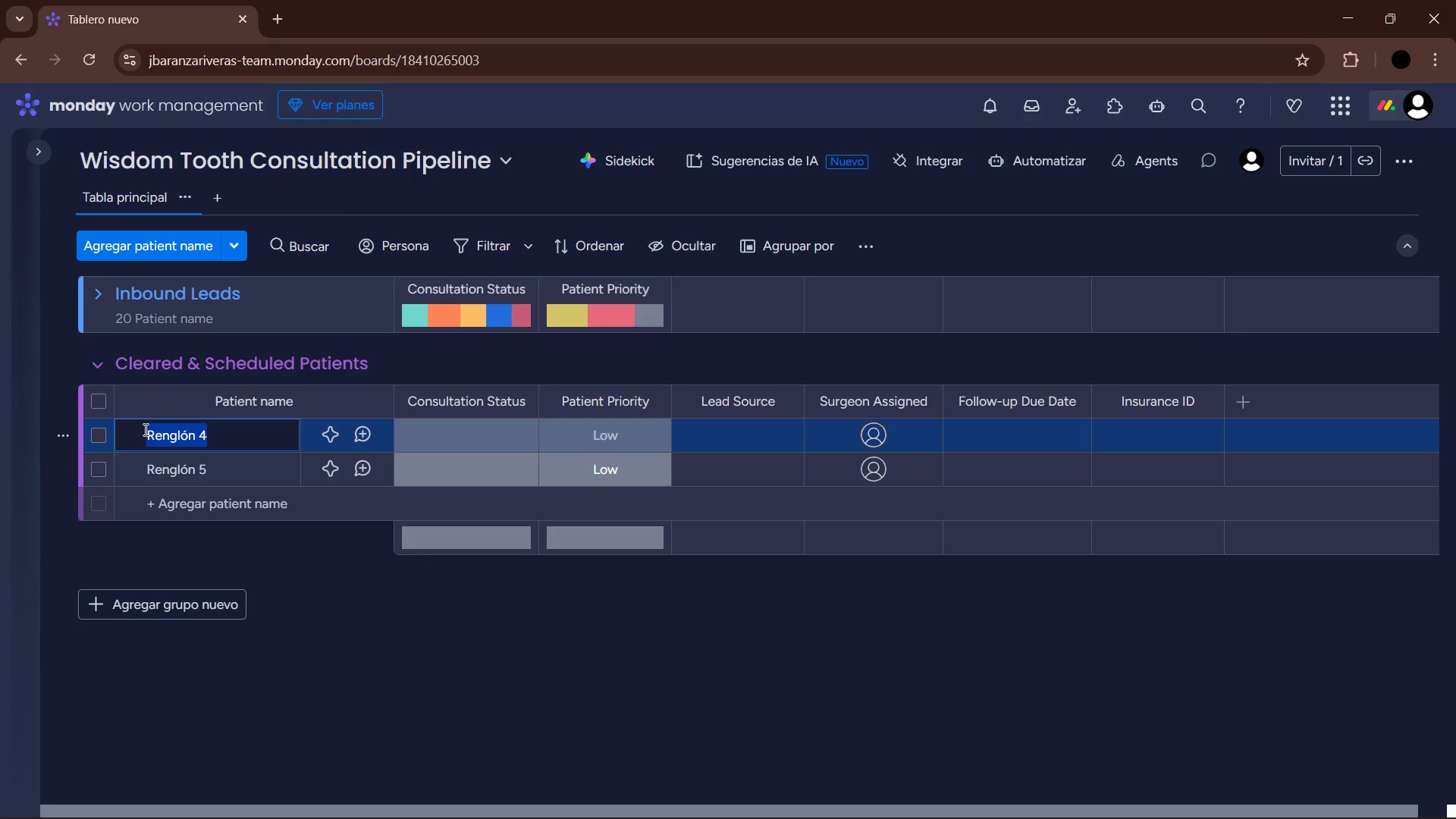 
type(kATHGE)
key(Backspace)
key(Backspace)
key(Backspace)
key(Backspace)
key(Backspace)
key(Backspace)
key(Backspace)
key(Backspace)
key(Backspace)
type(Katherine Piercxe)
key(Backspace)
key(Backspace)
type(e)
 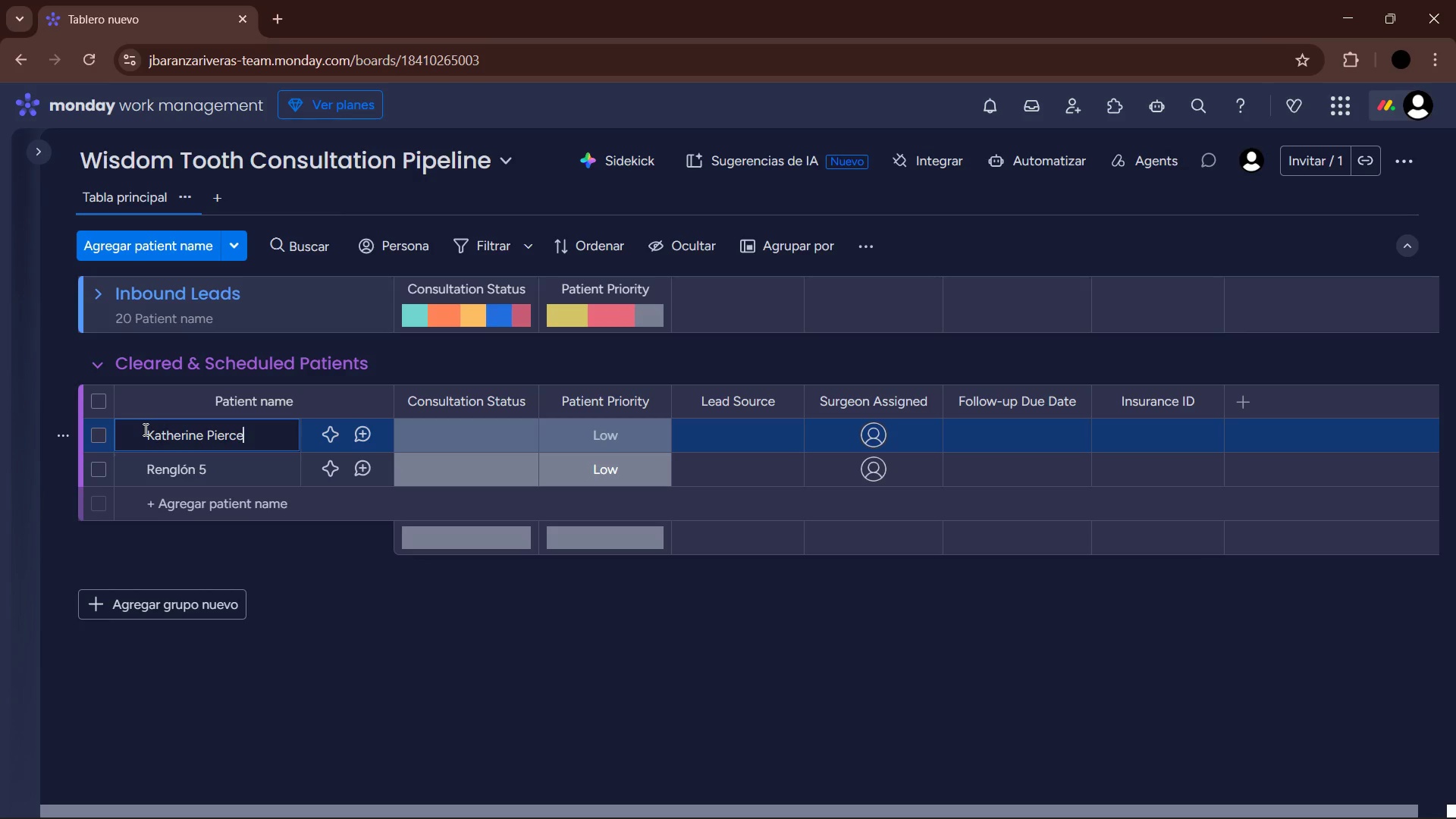 
key(Enter)
 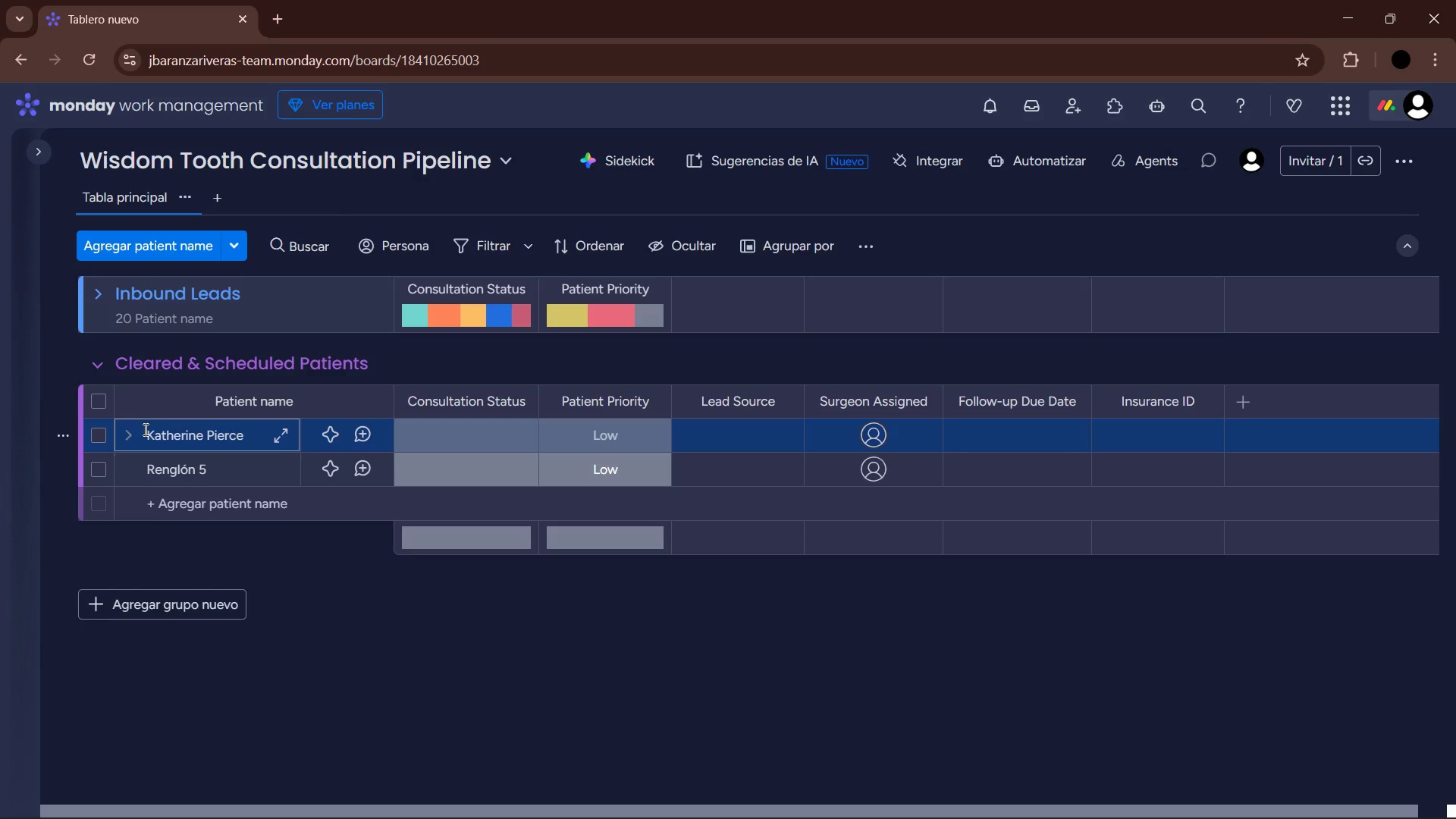 
wait(9.05)
 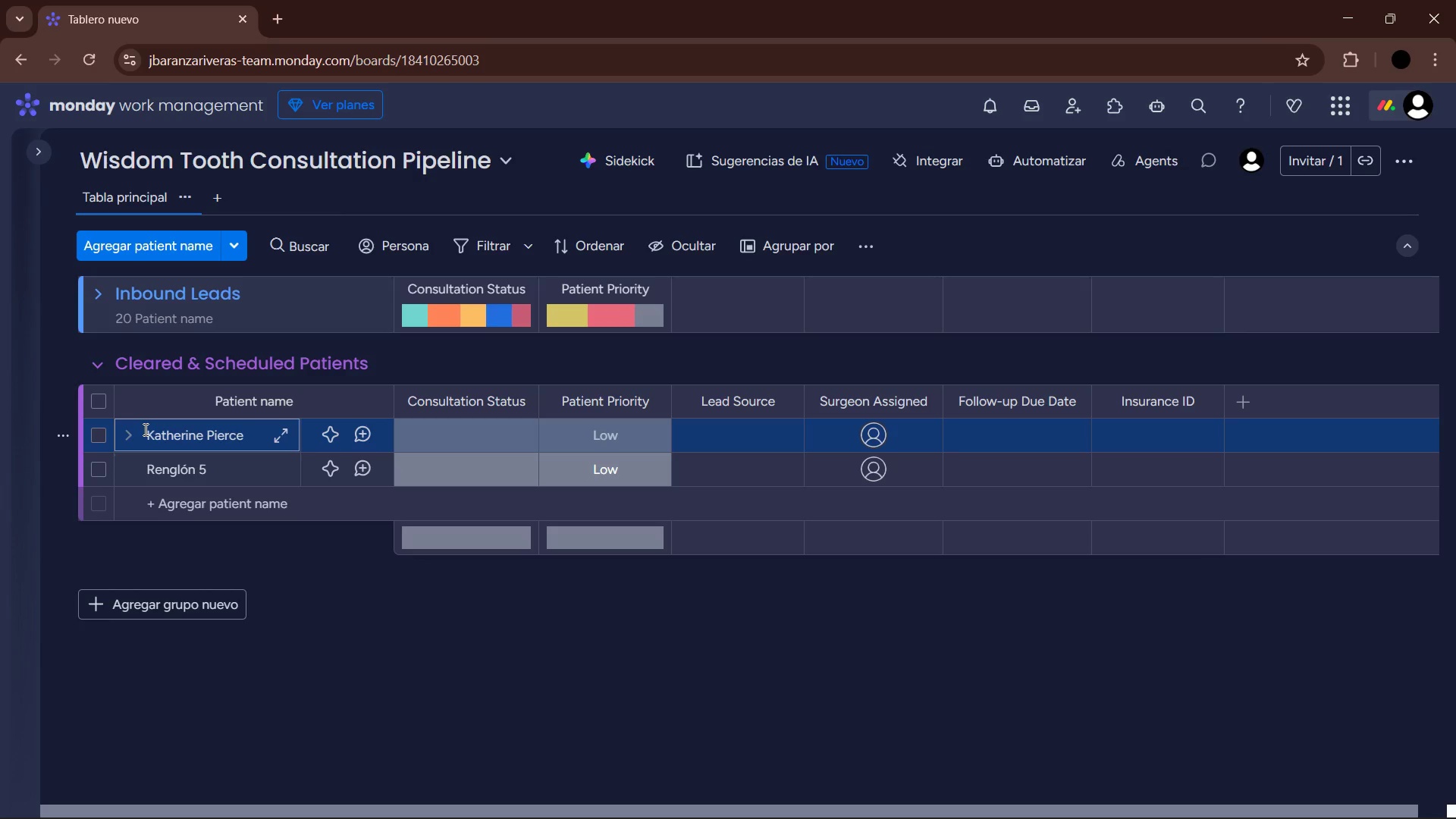 
left_click([436, 435])
 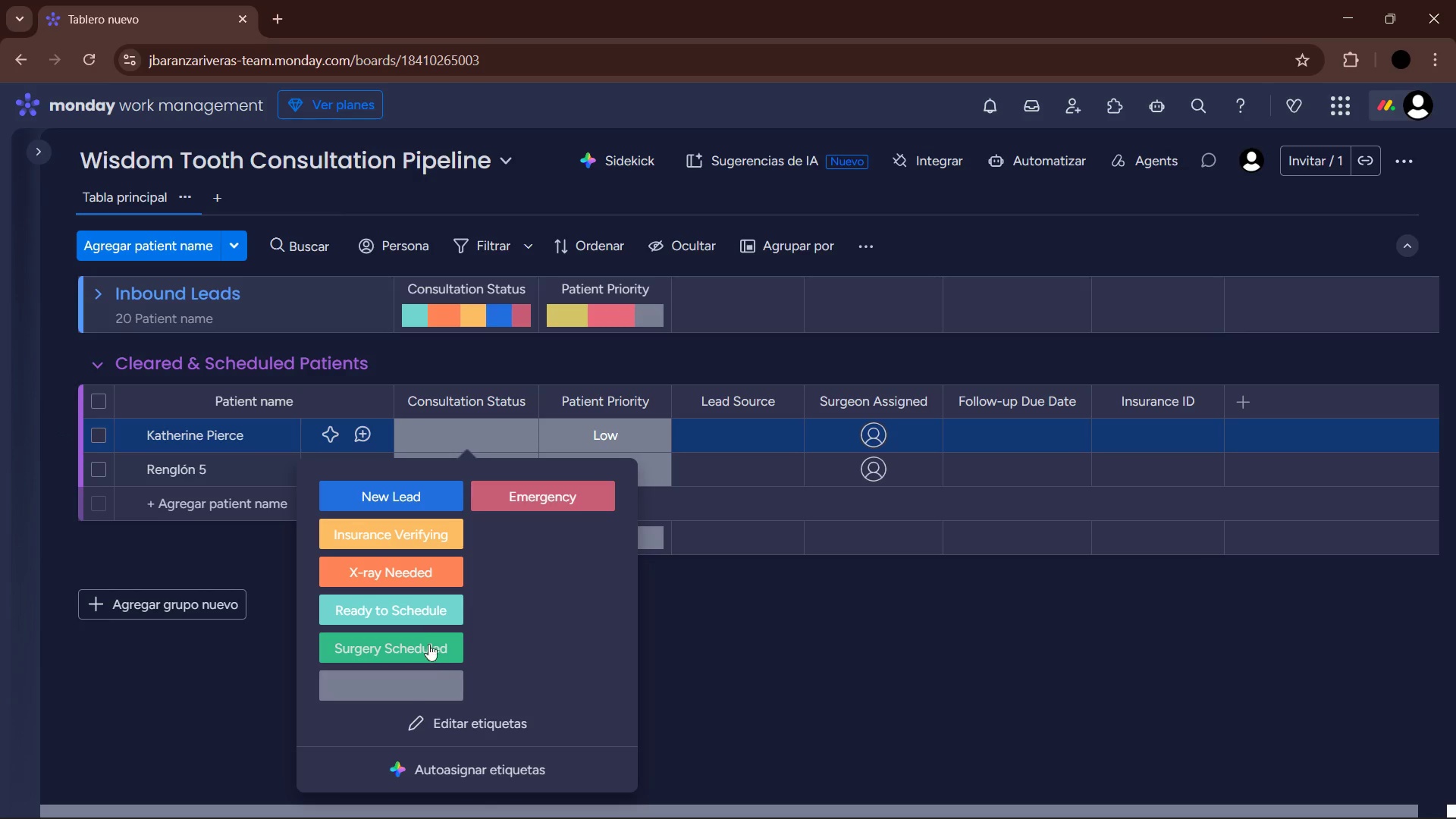 
wait(6.58)
 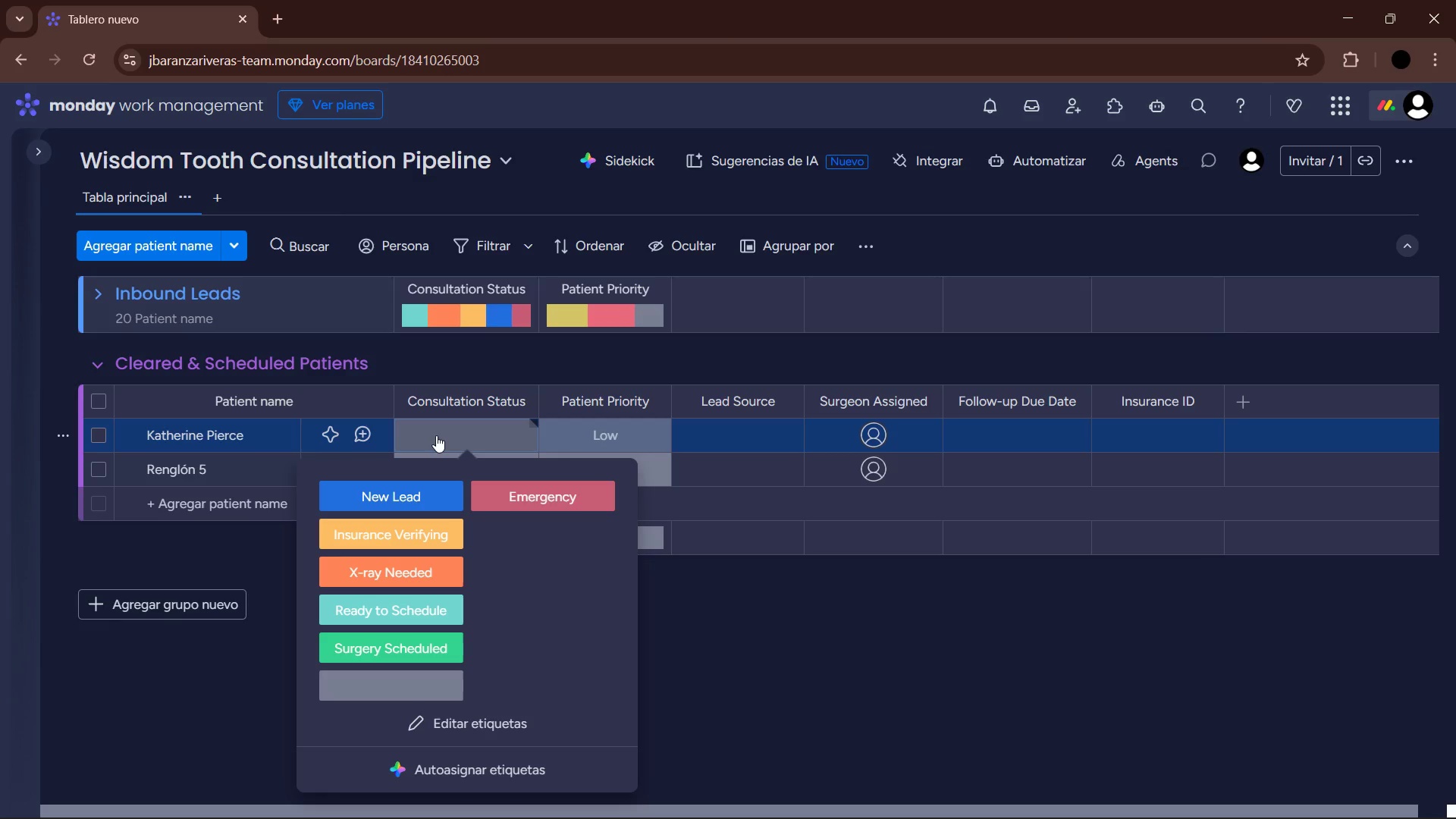 
left_click([425, 615])
 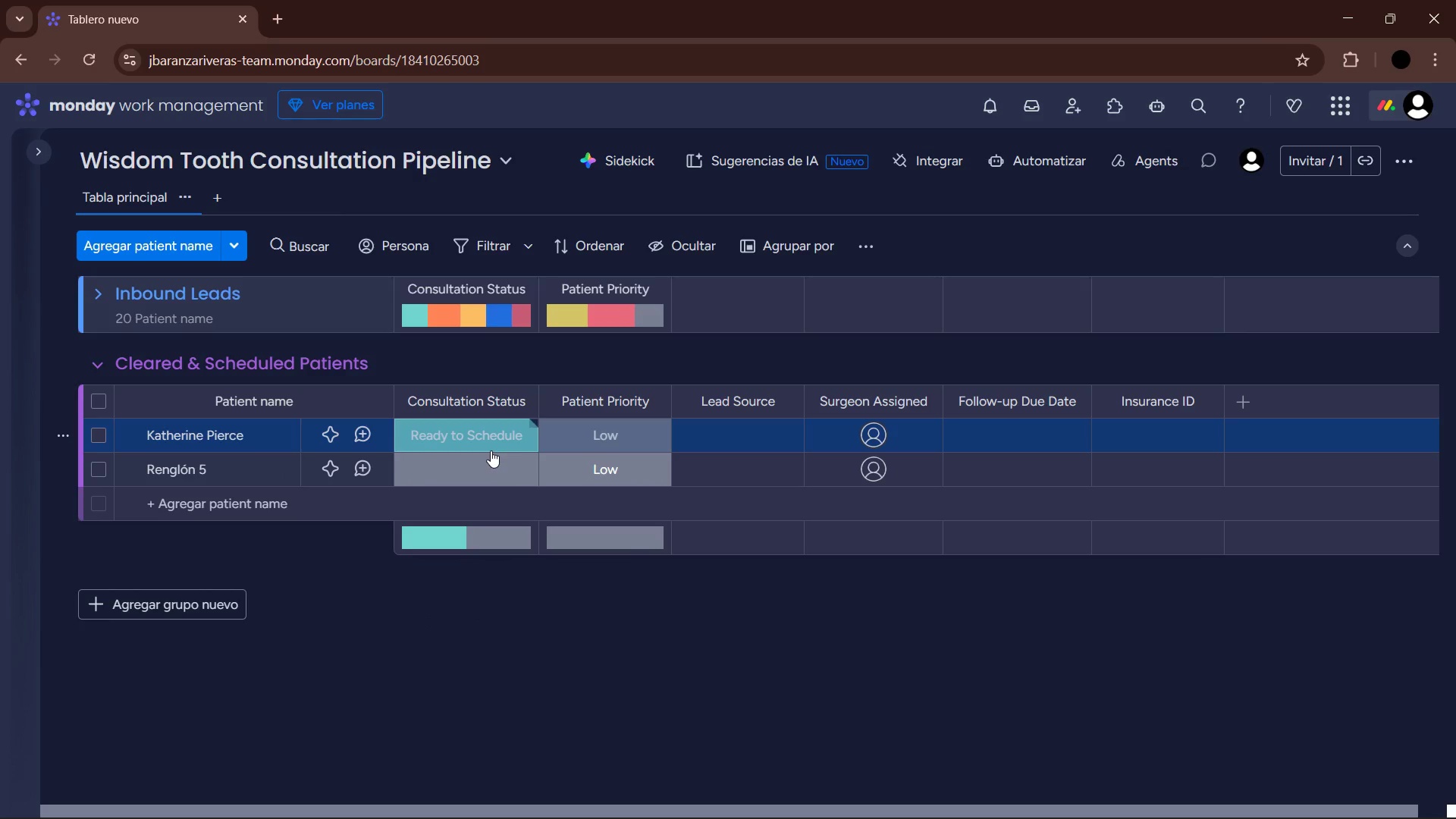 
wait(5.01)
 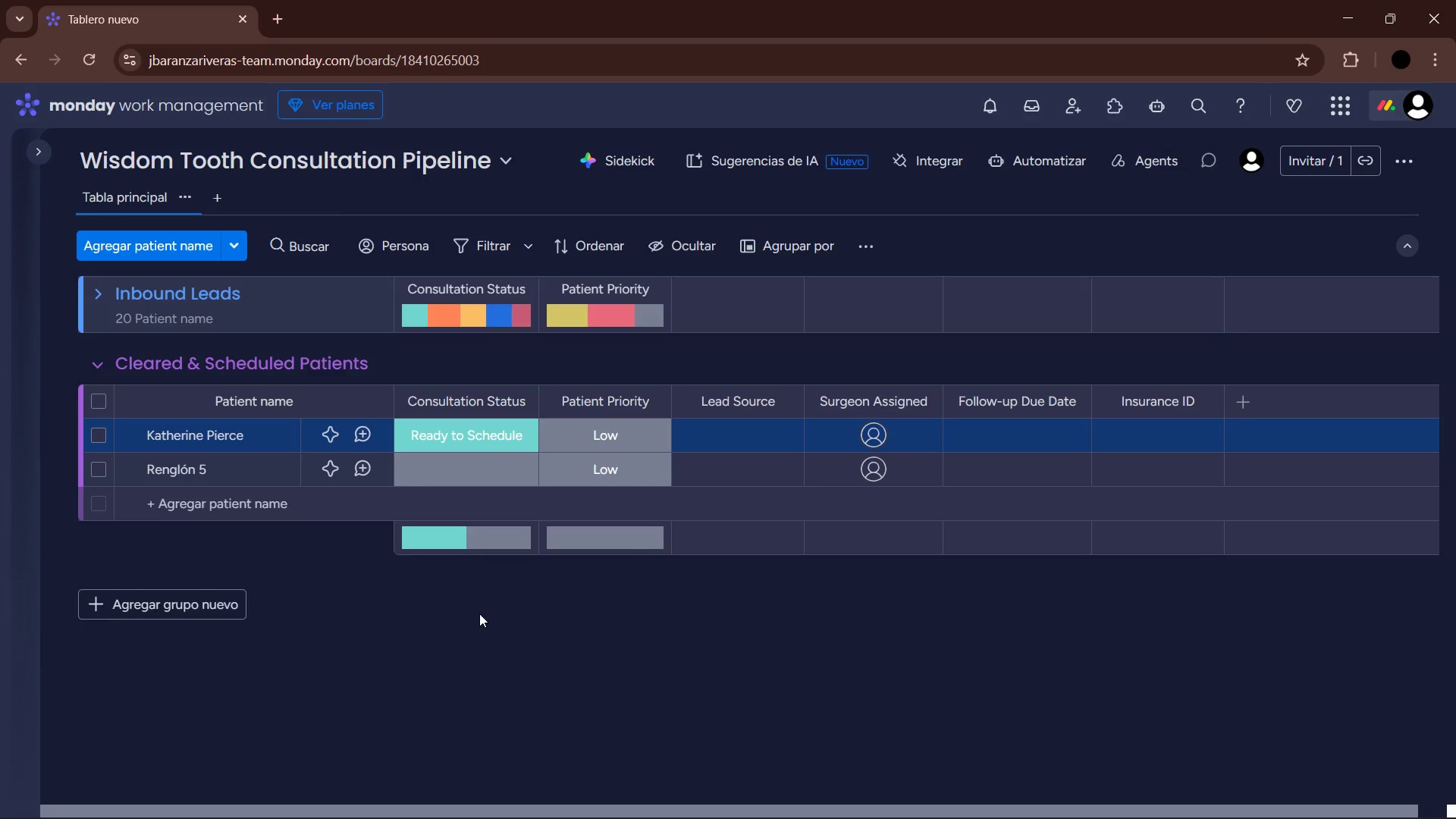 
left_click([103, 293])
 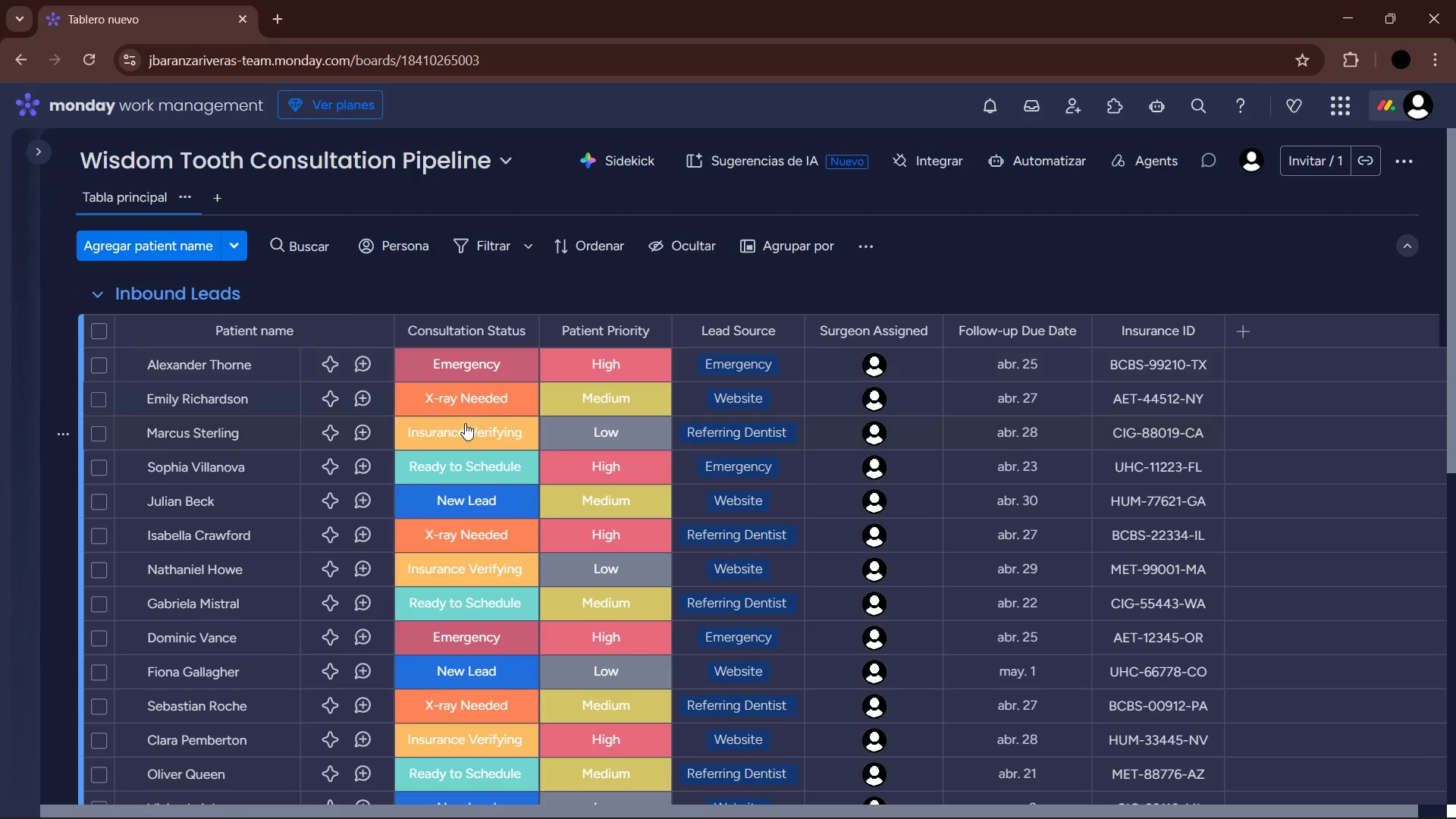 
scroll: coordinate [448, 497], scroll_direction: down, amount: 3.0
 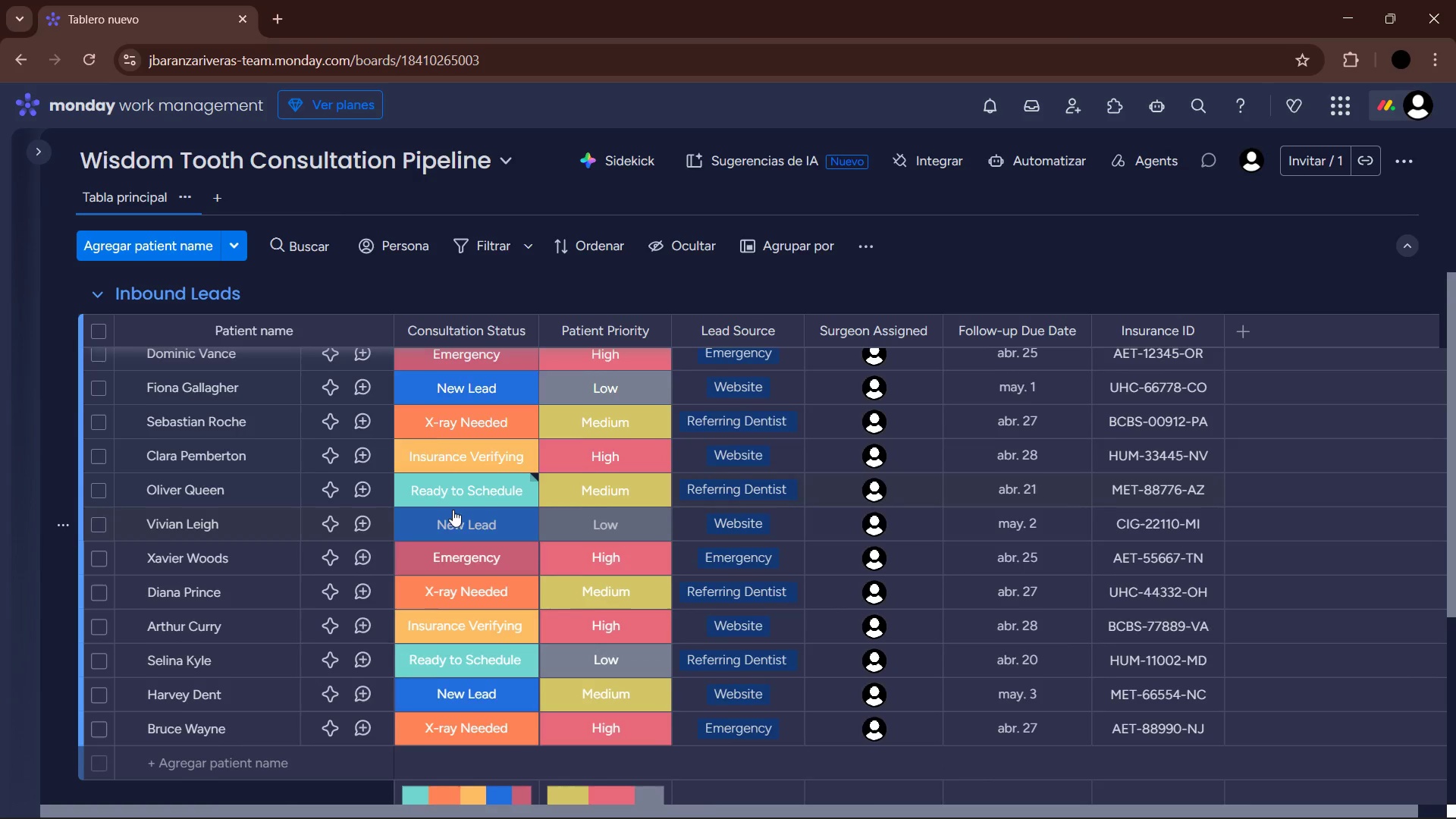 
scroll: coordinate [320, 487], scroll_direction: up, amount: 8.0
 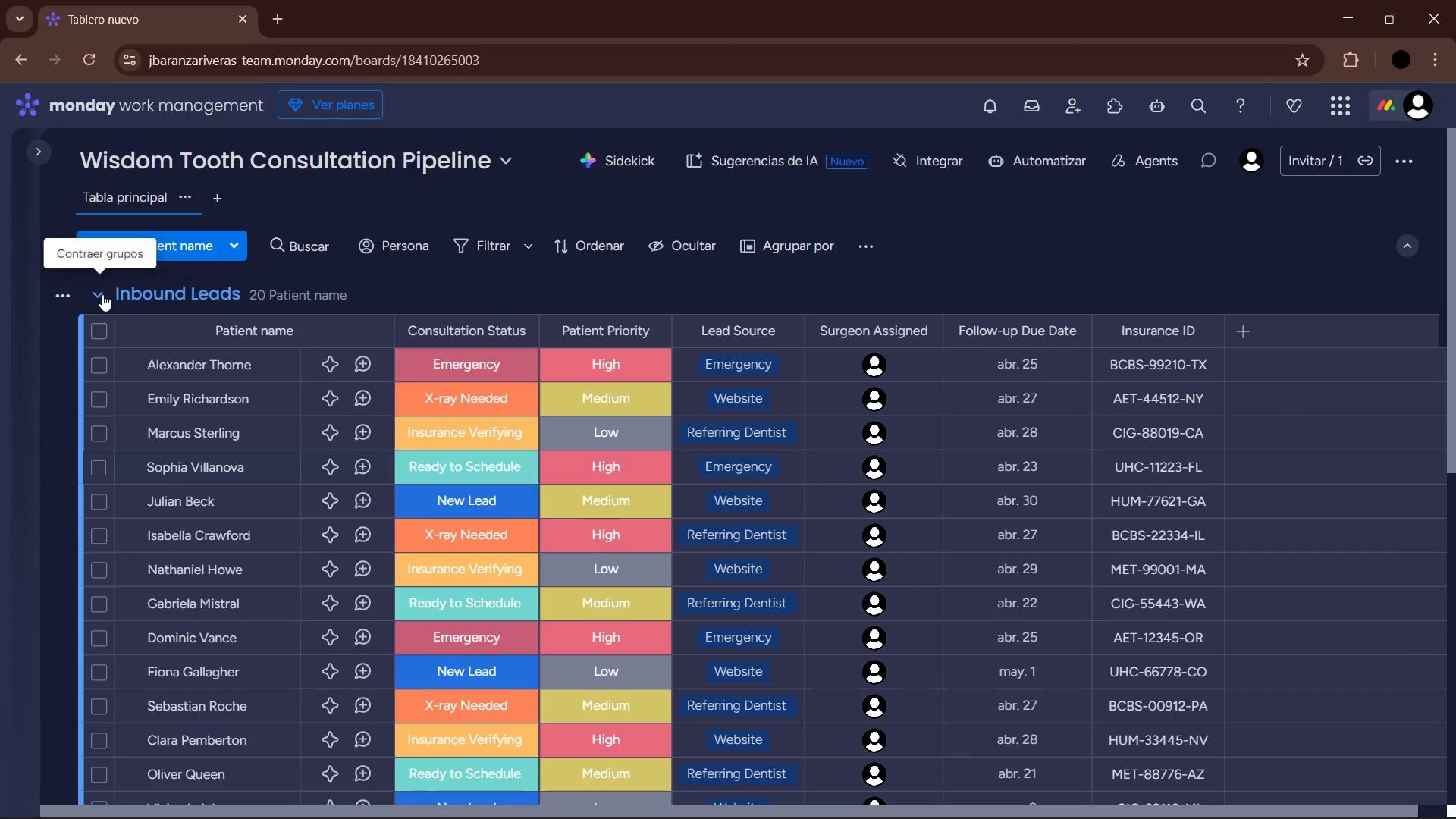 
left_click([102, 293])
 